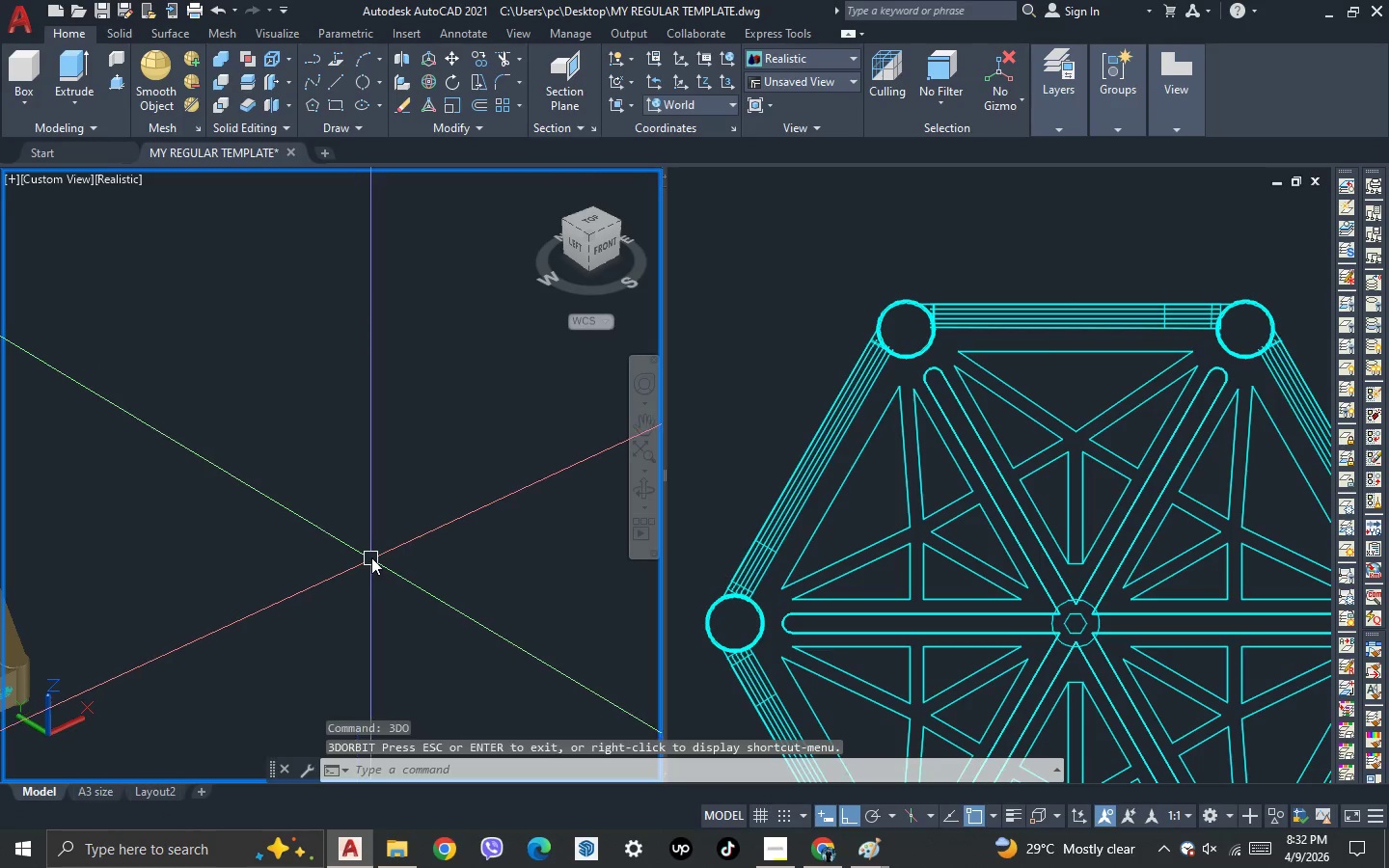 
left_click([402, 448])
 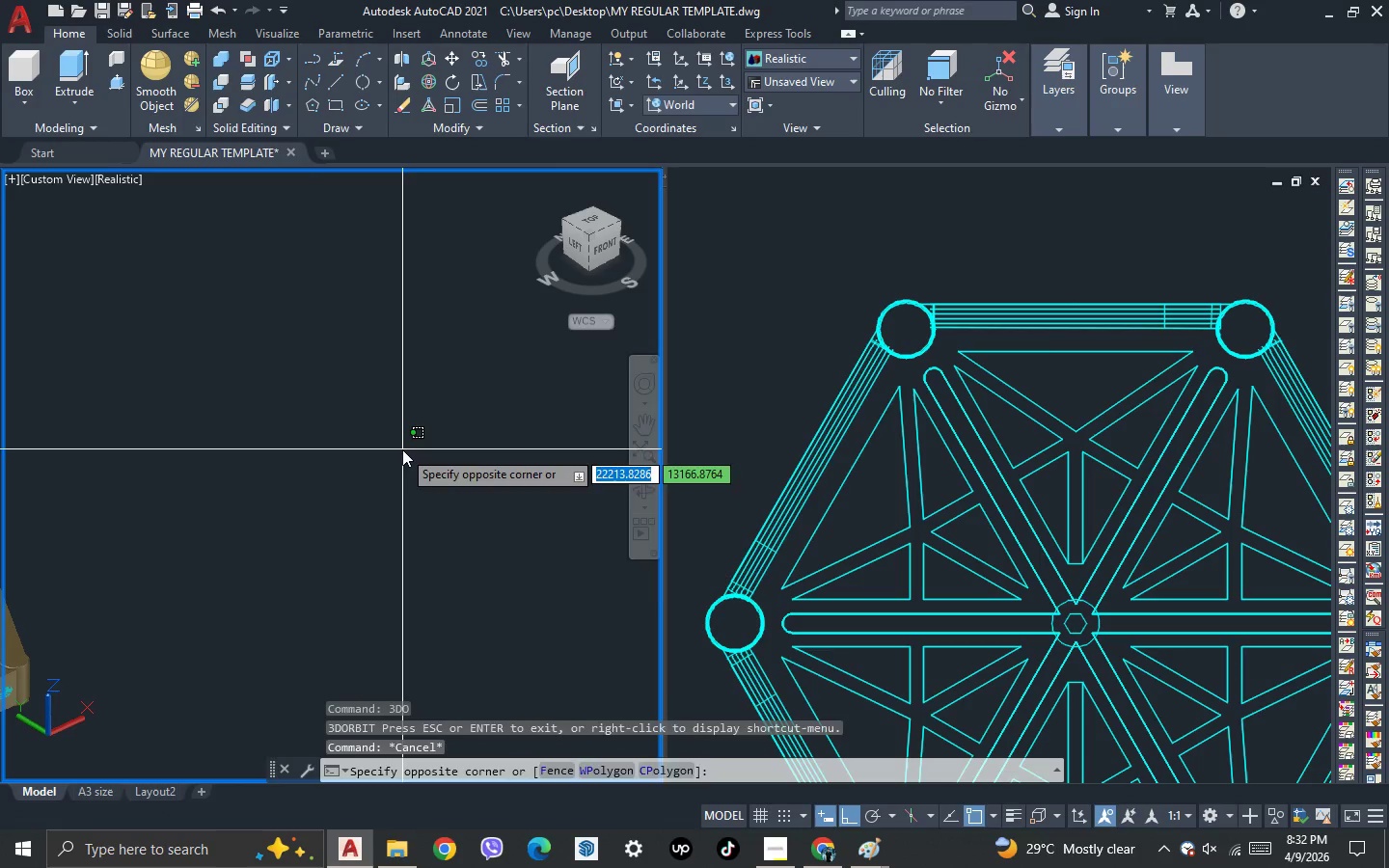 
triple_click([402, 449])
 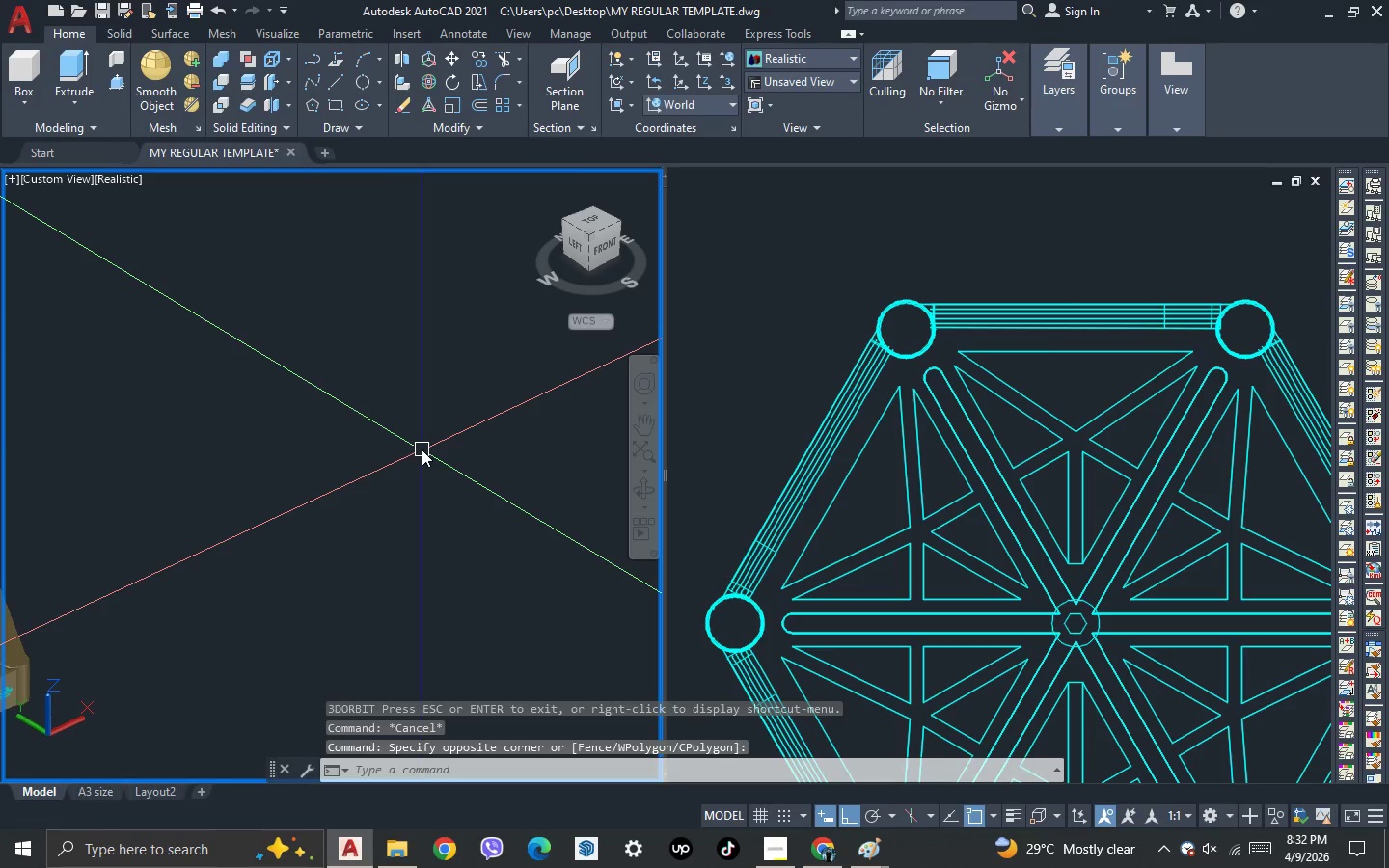 
scroll: coordinate [422, 449], scroll_direction: down, amount: 1.0
 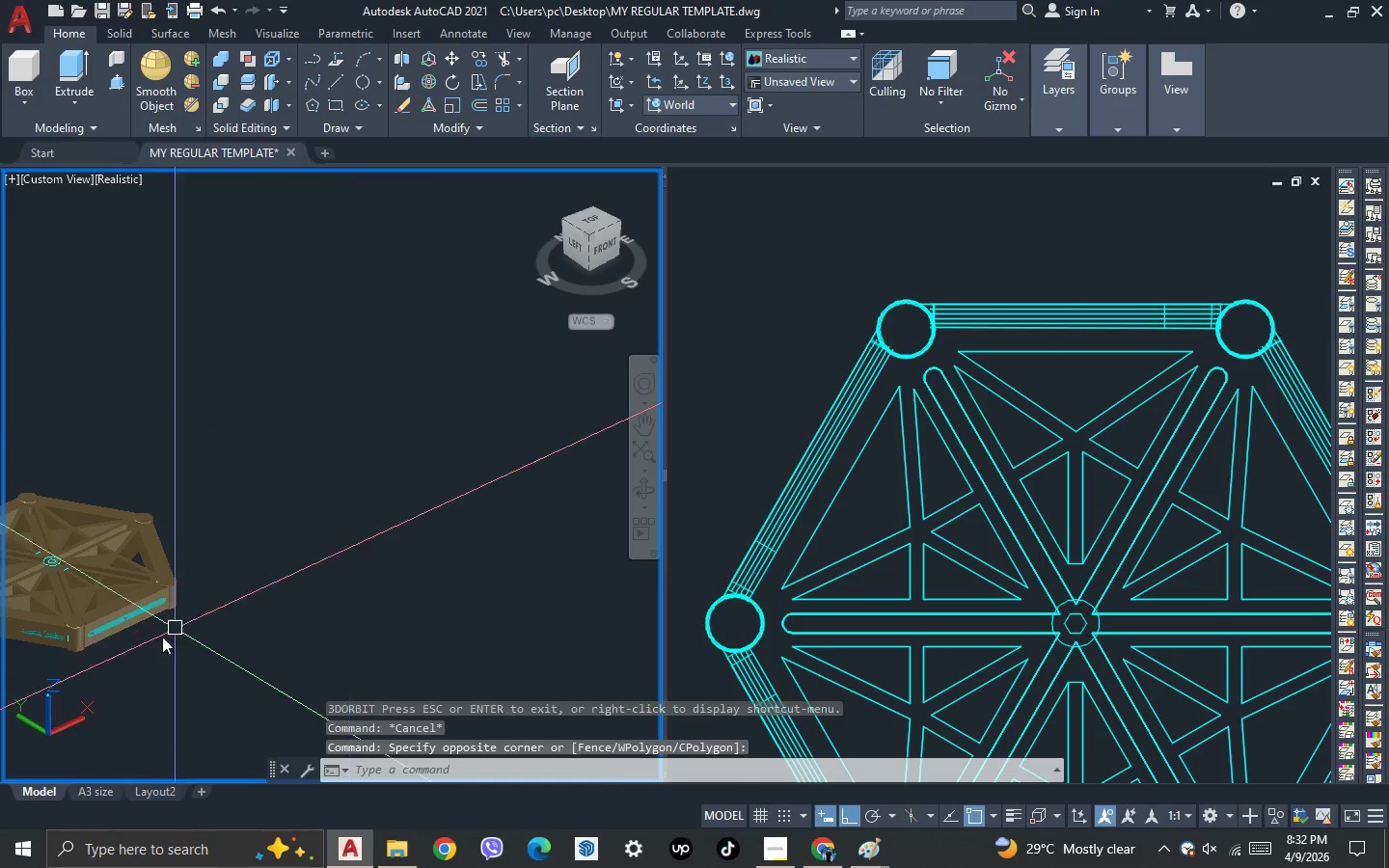 
scroll: coordinate [197, 621], scroll_direction: up, amount: 7.0
 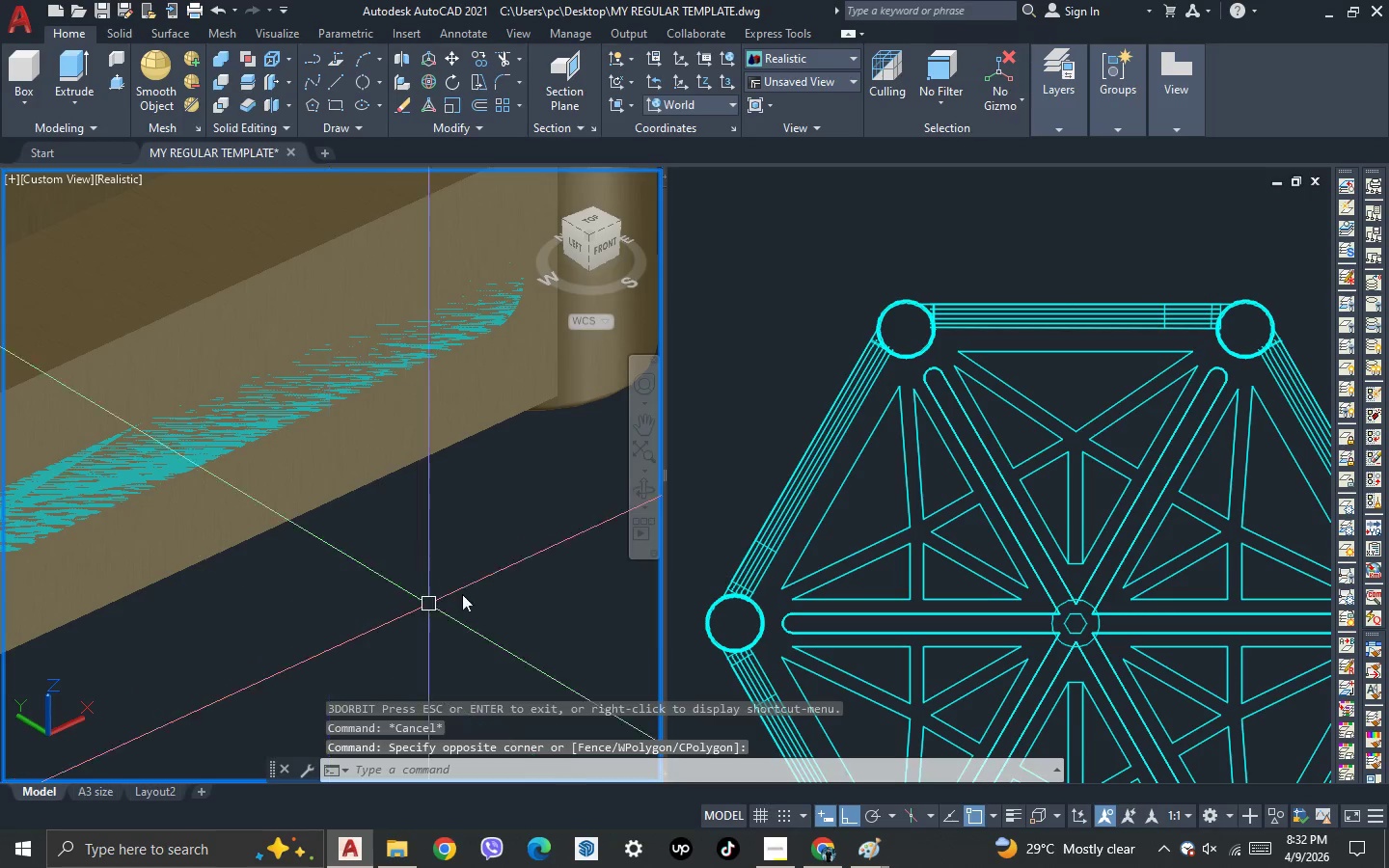 
scroll: coordinate [537, 550], scroll_direction: down, amount: 2.0
 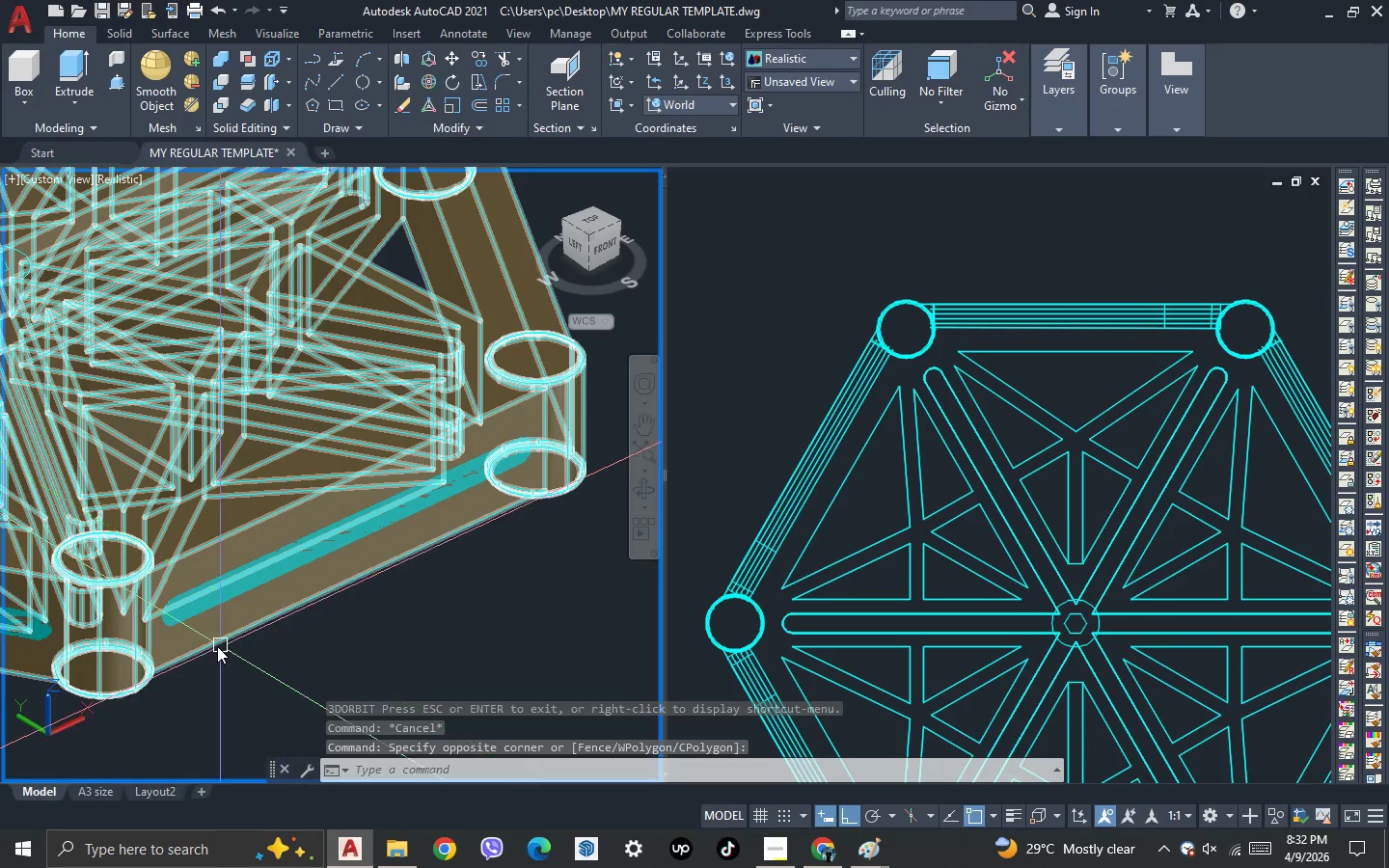 
scroll: coordinate [217, 646], scroll_direction: up, amount: 1.0
 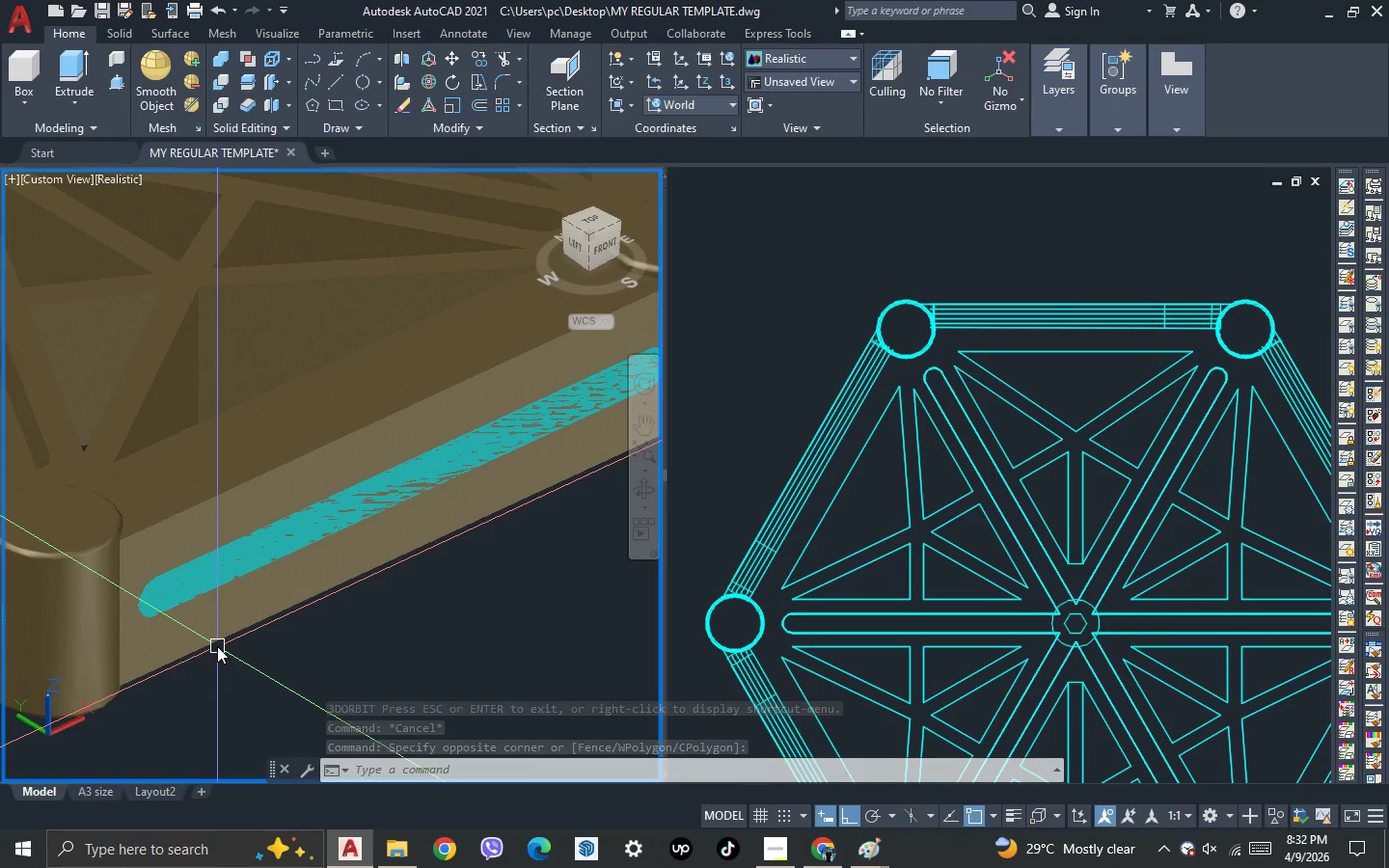 
scroll: coordinate [217, 646], scroll_direction: down, amount: 1.0
 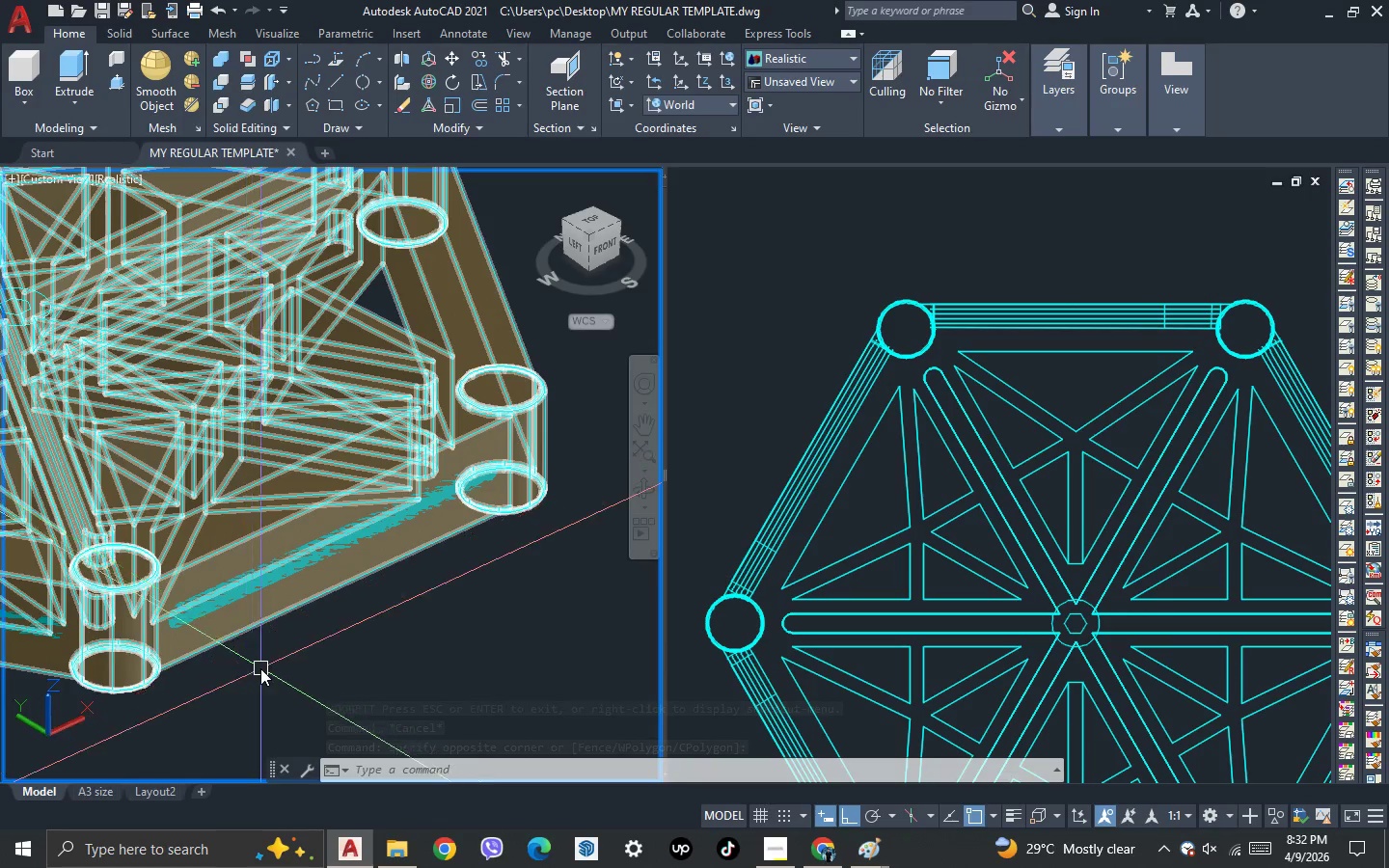 
scroll: coordinate [260, 668], scroll_direction: up, amount: 1.0
 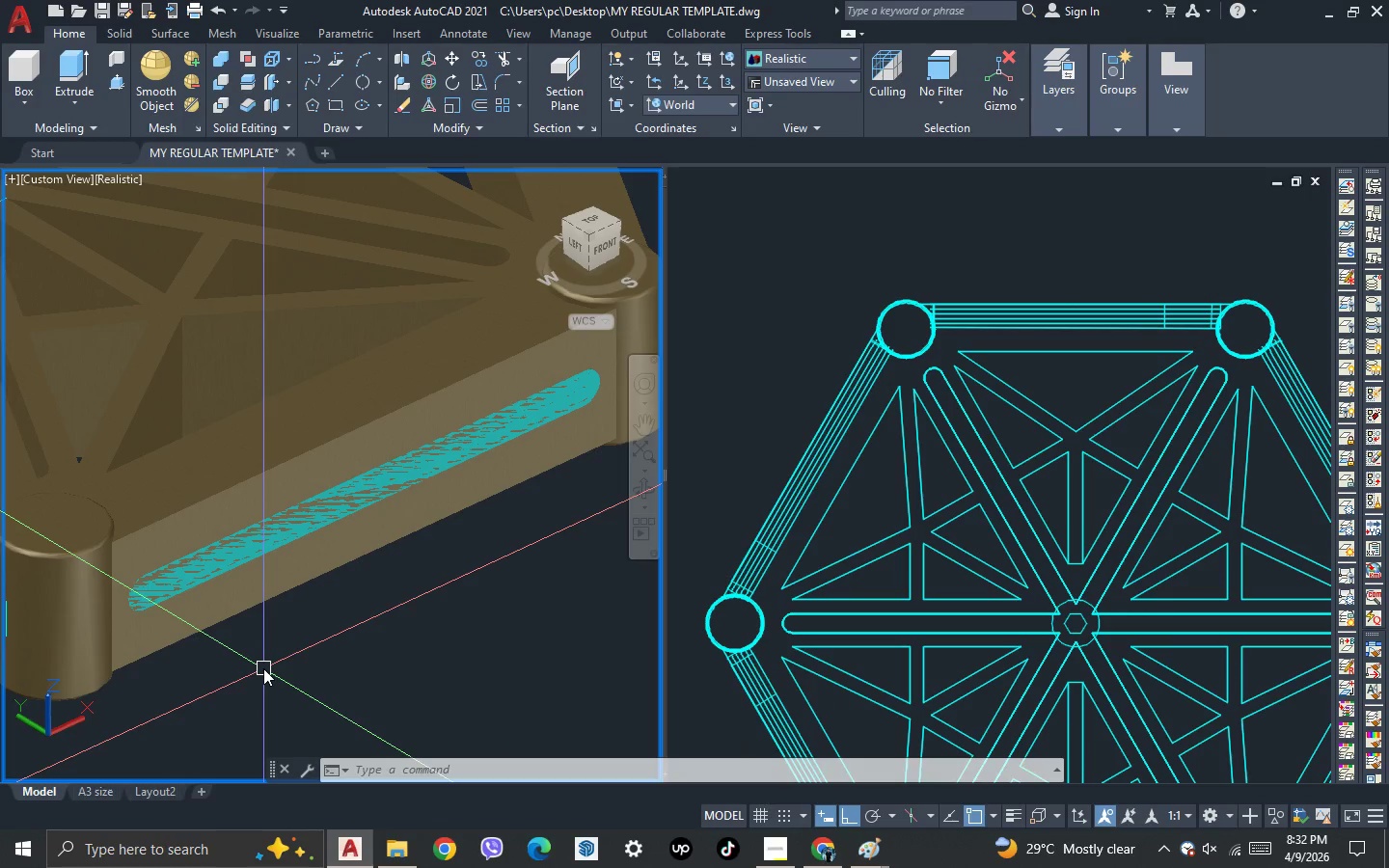 
scroll: coordinate [263, 668], scroll_direction: down, amount: 1.0
 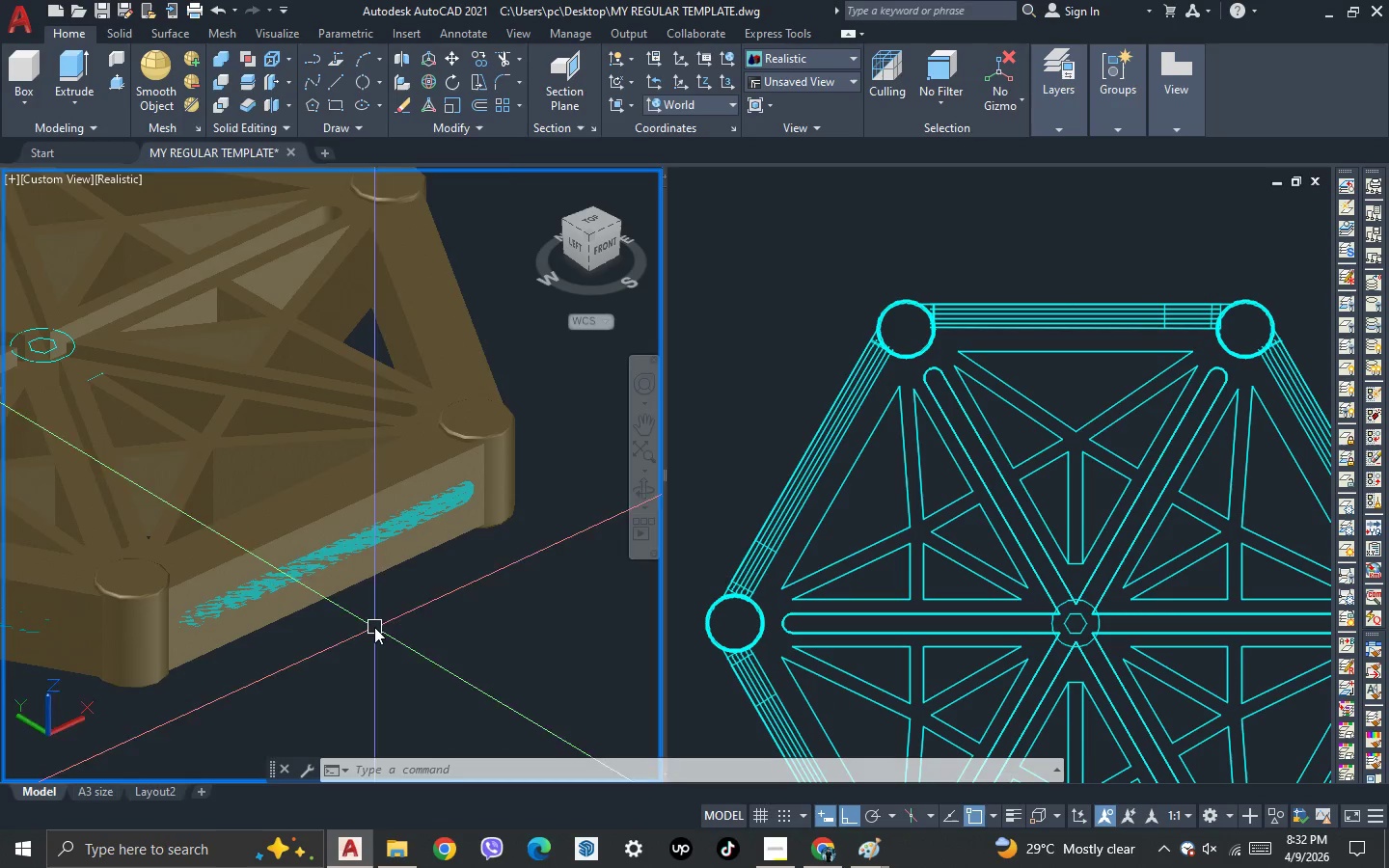 
scroll: coordinate [374, 627], scroll_direction: up, amount: 1.0
 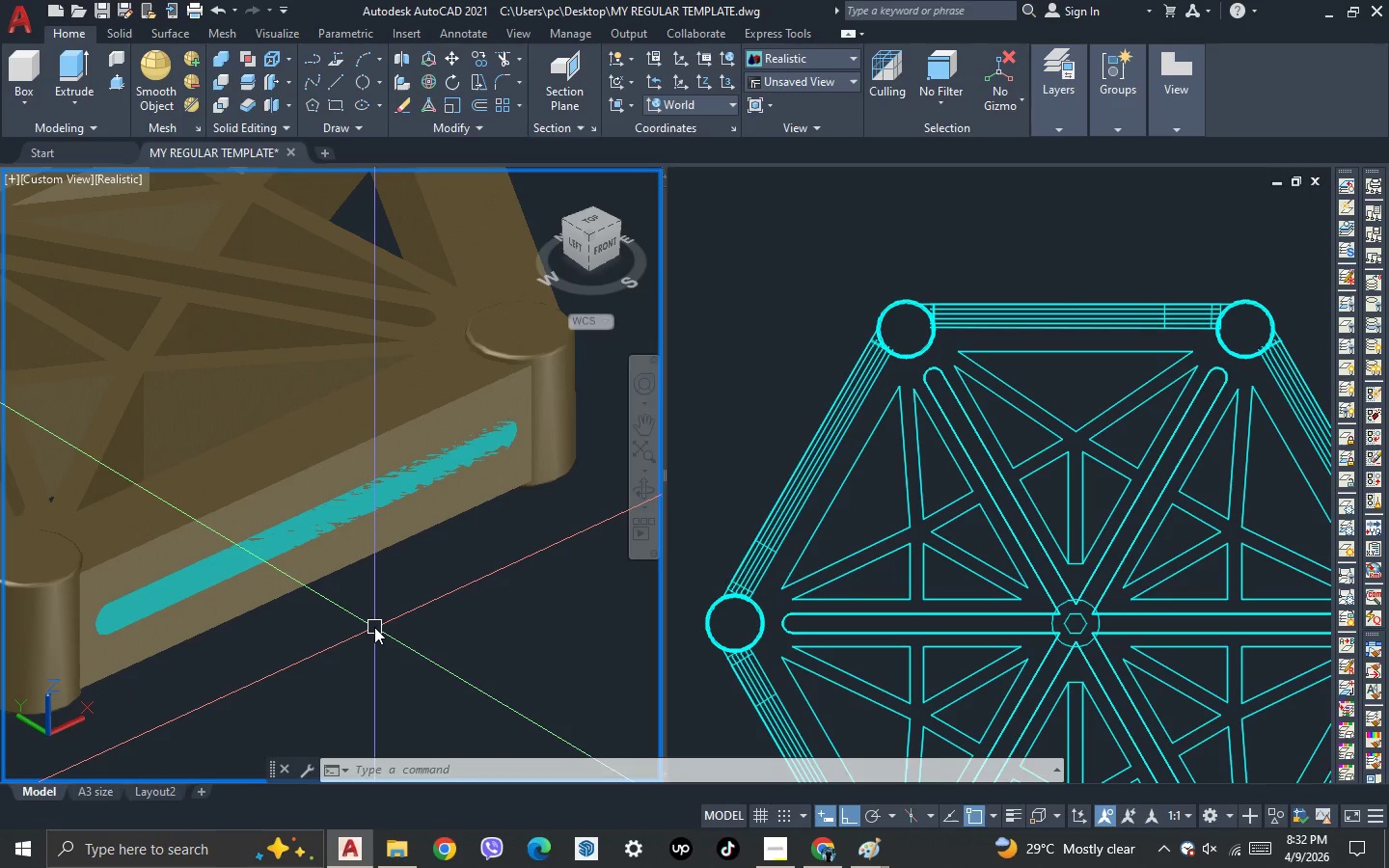 
key(L)
 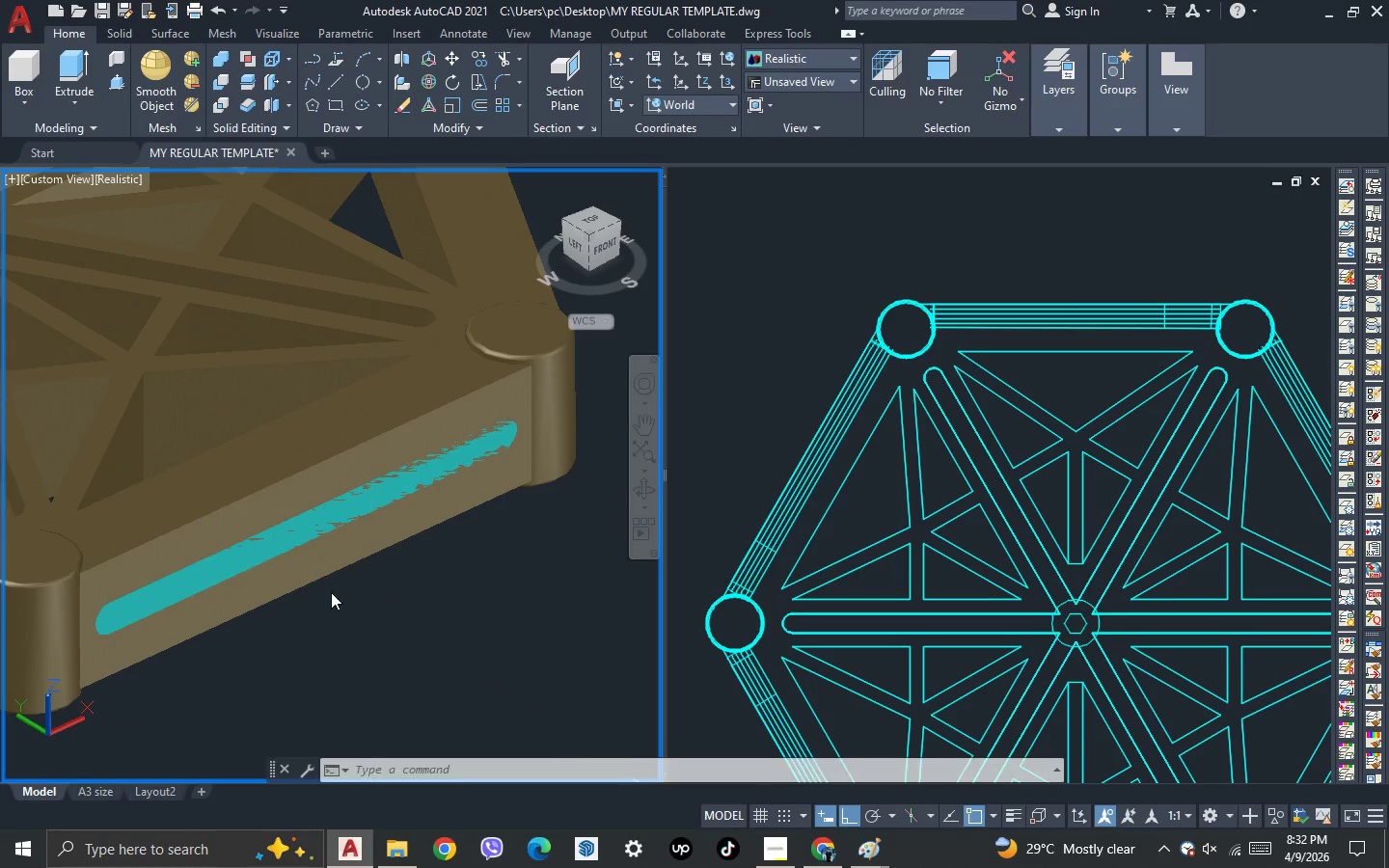 
key(Space)
 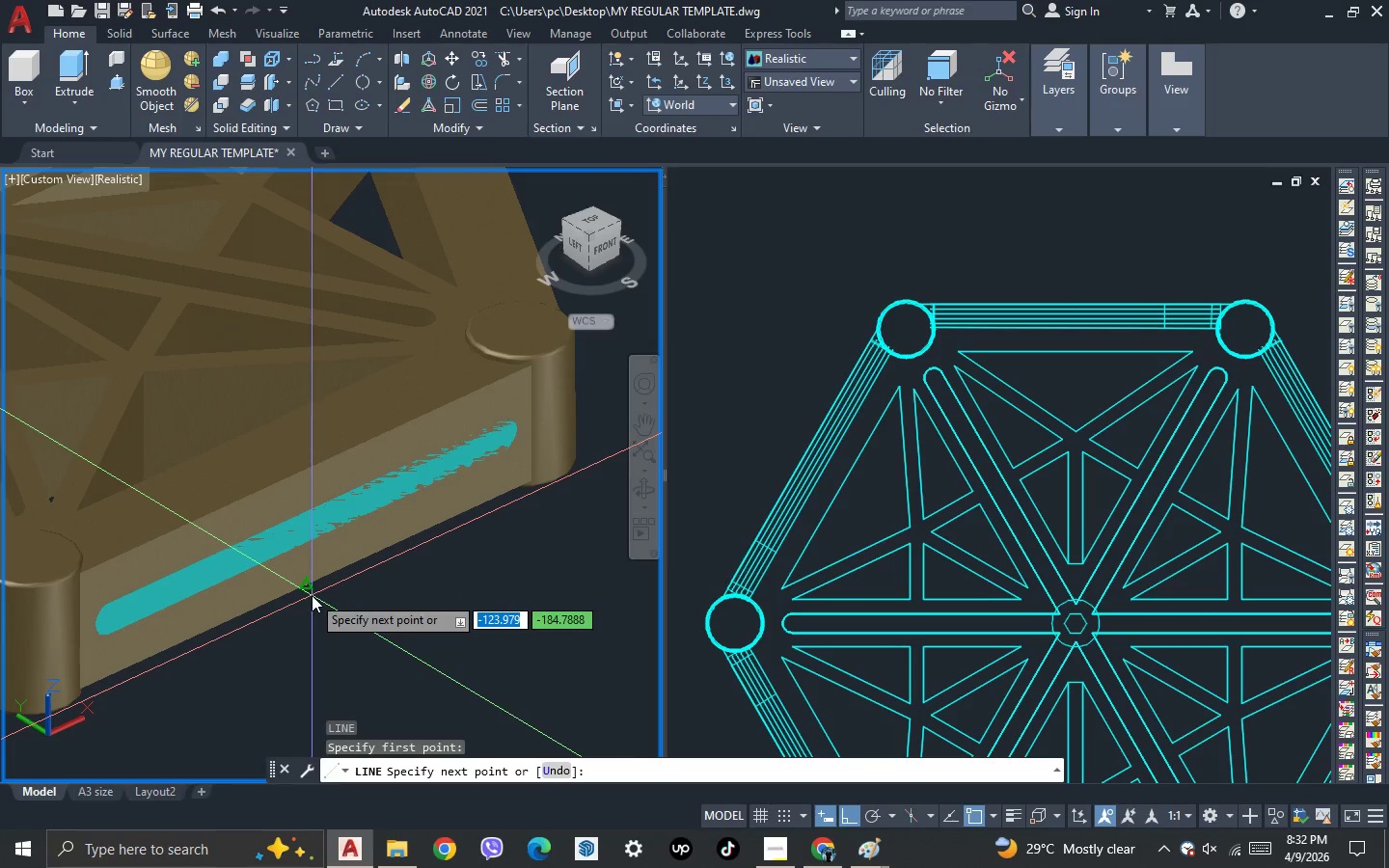 
left_click([312, 595])
 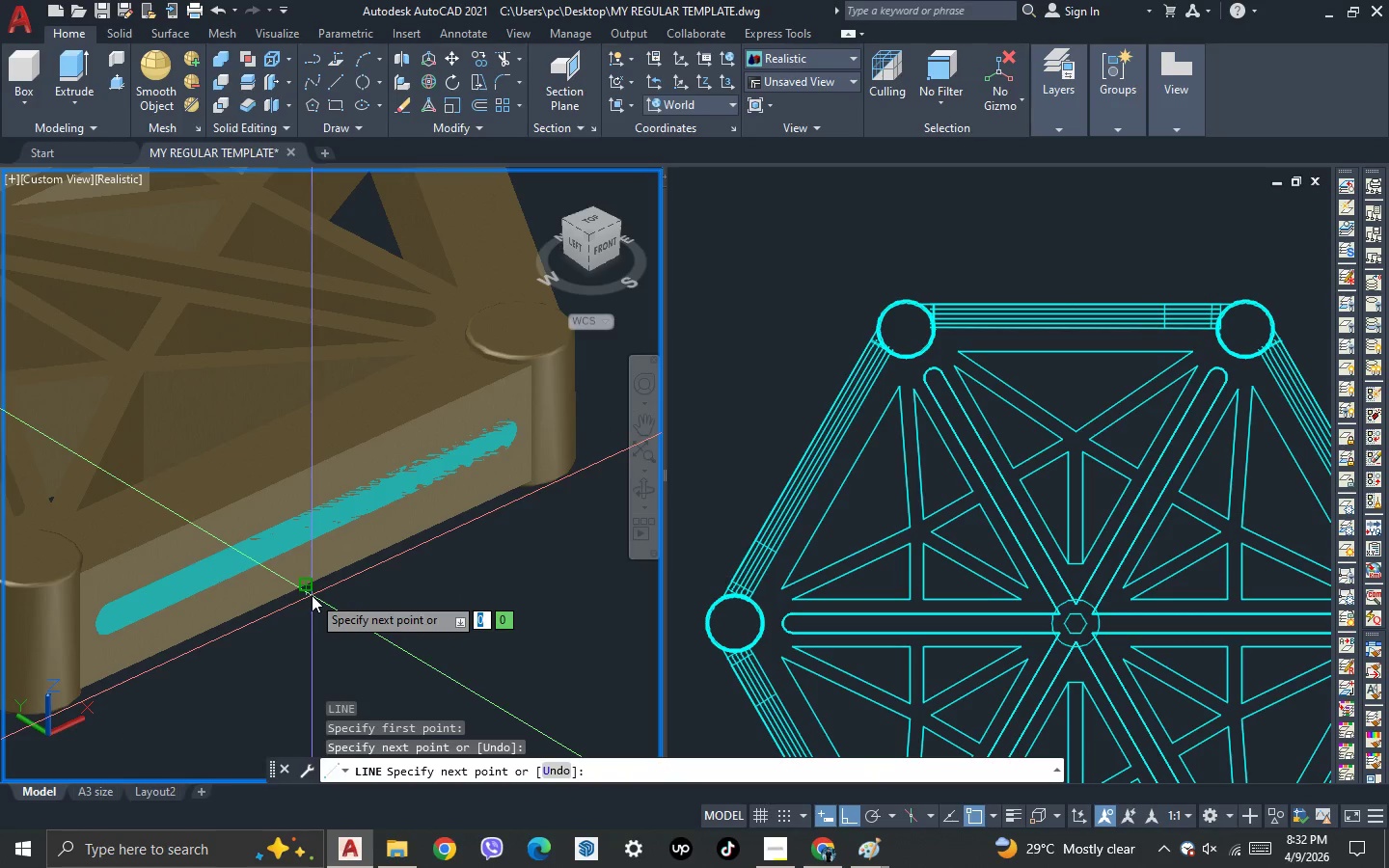 
key(Space)
 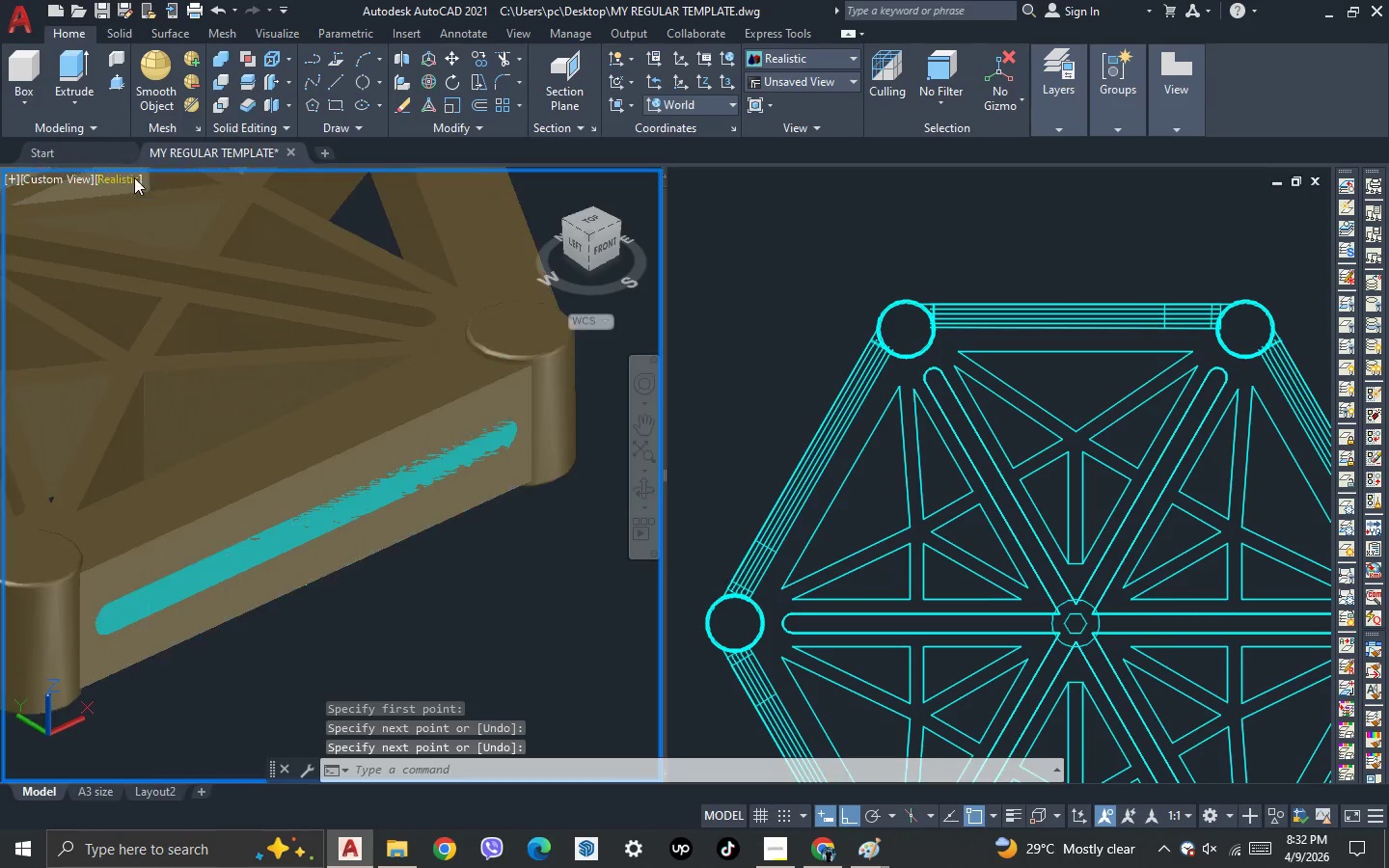 
left_click([131, 176])
 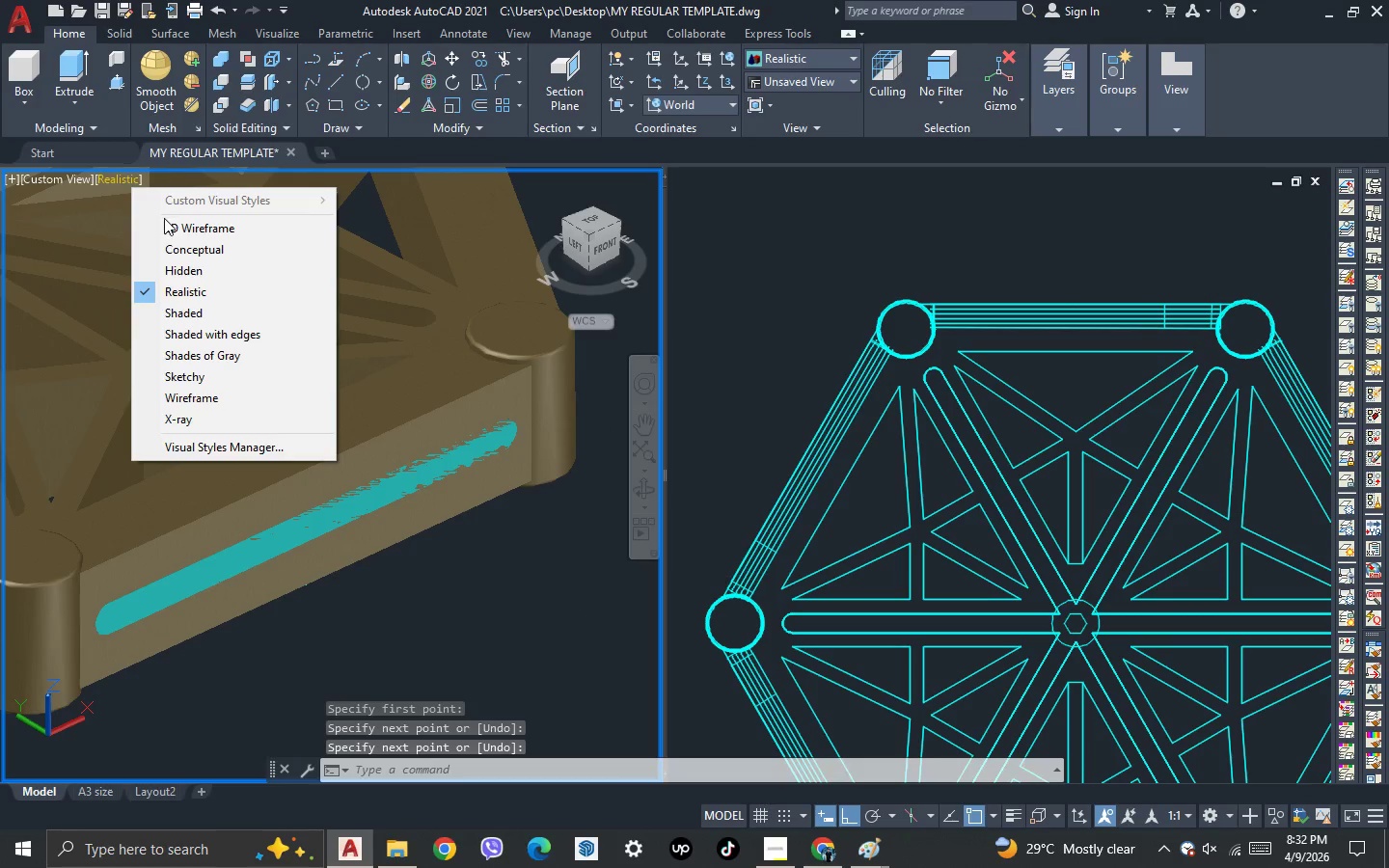 
left_click([171, 230])
 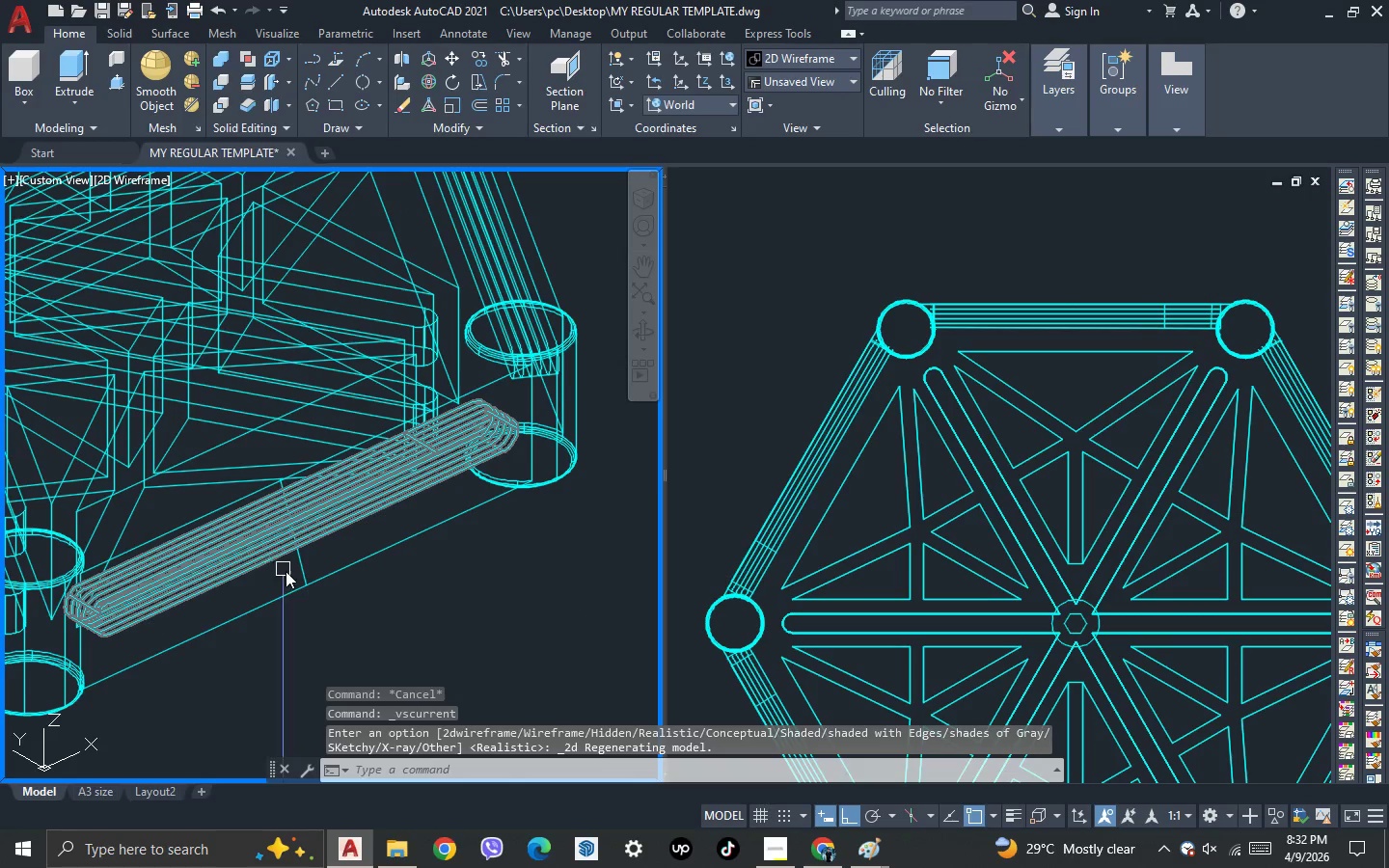 
key(3)
 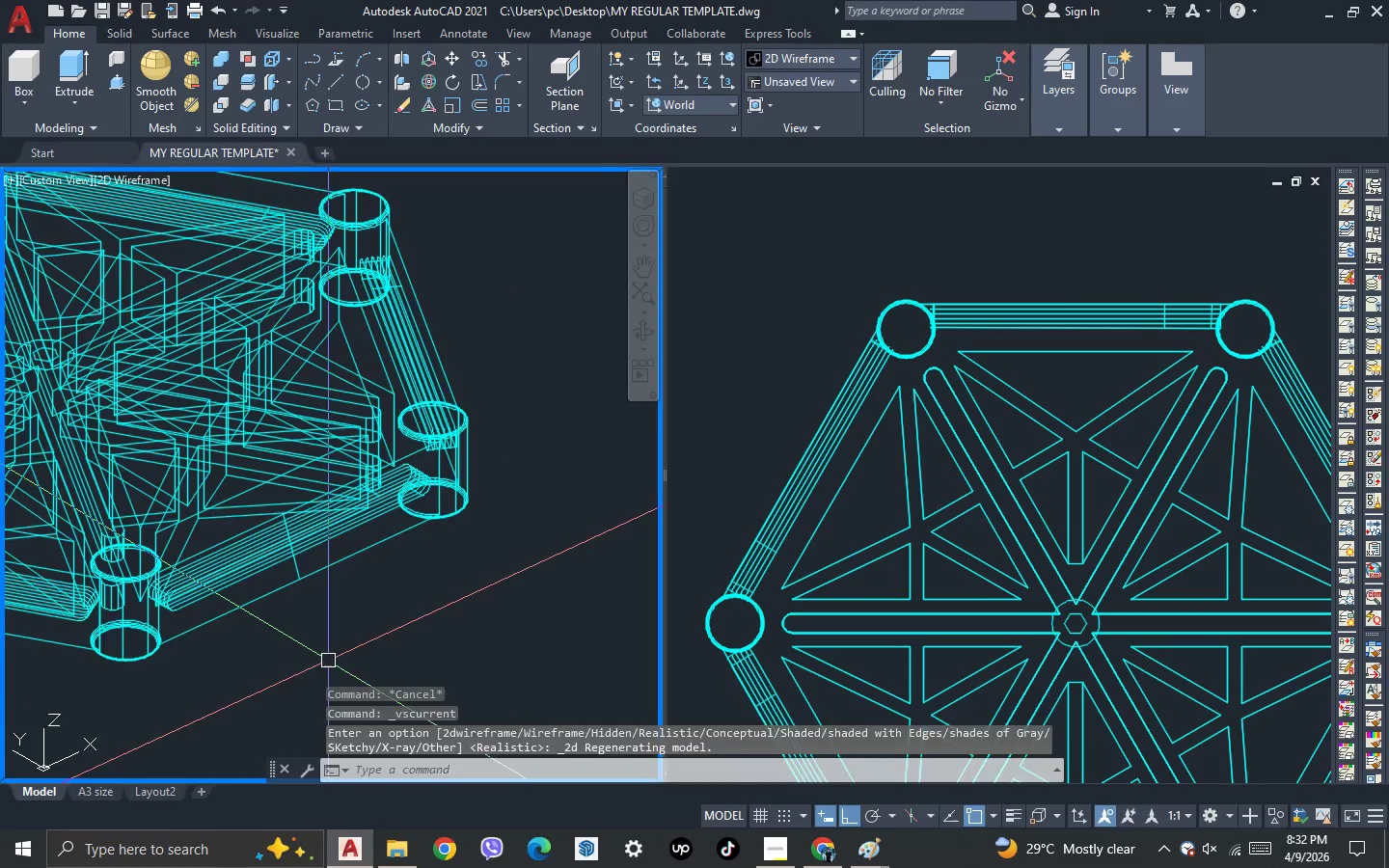 
key(Space)
 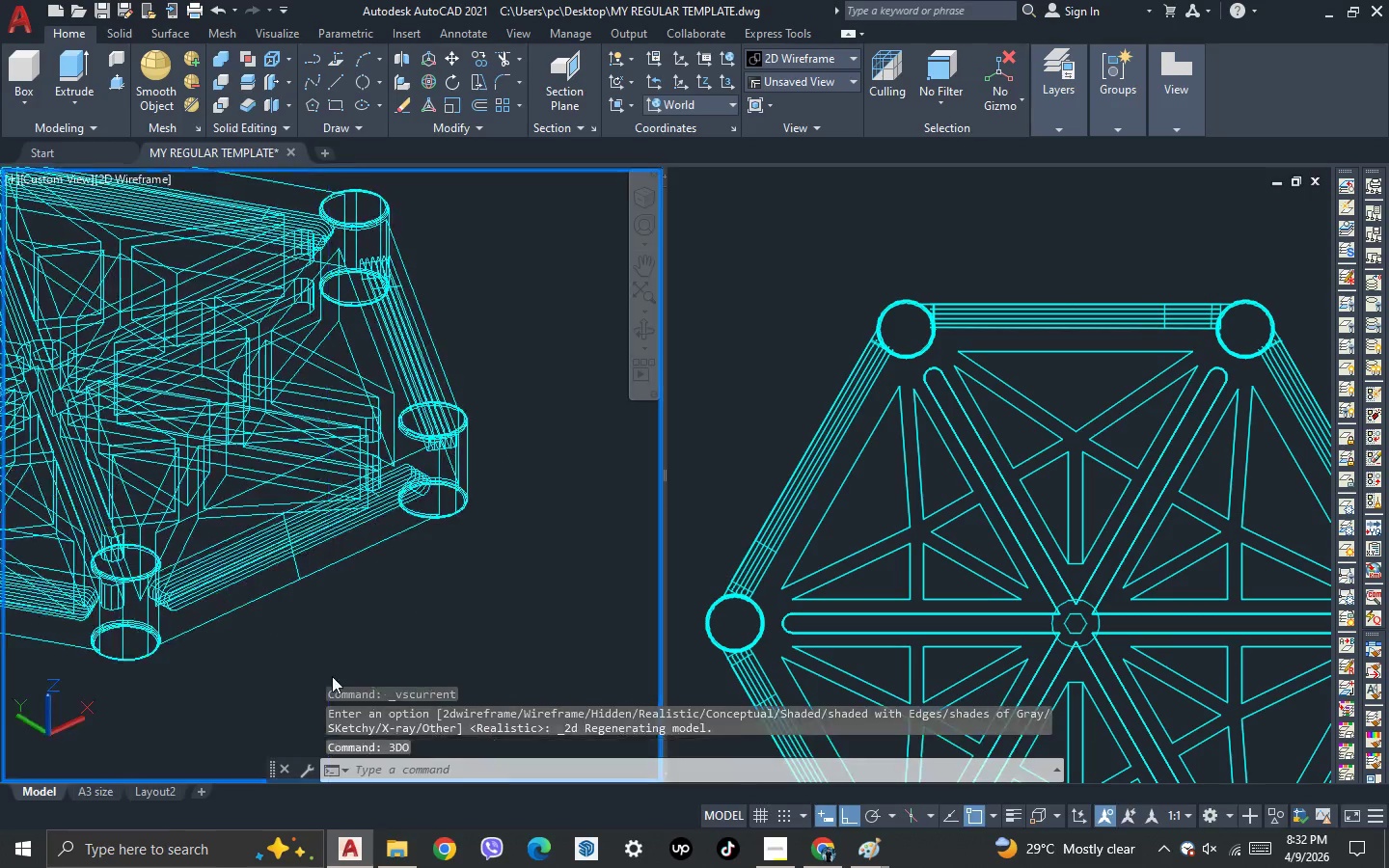 
left_click_drag(start_coordinate=[332, 676], to_coordinate=[358, 673])
 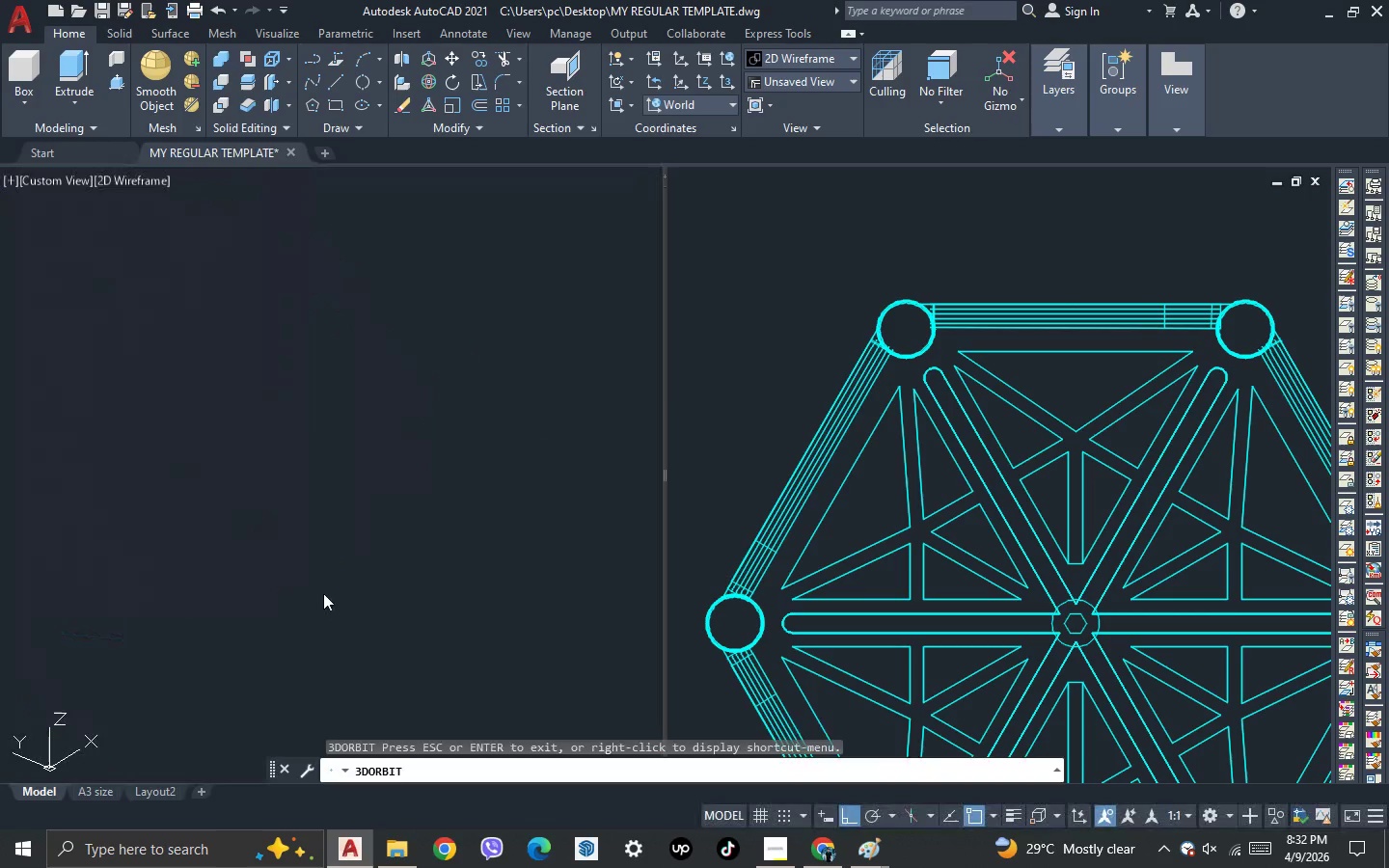 
scroll: coordinate [287, 571], scroll_direction: down, amount: 1.0
 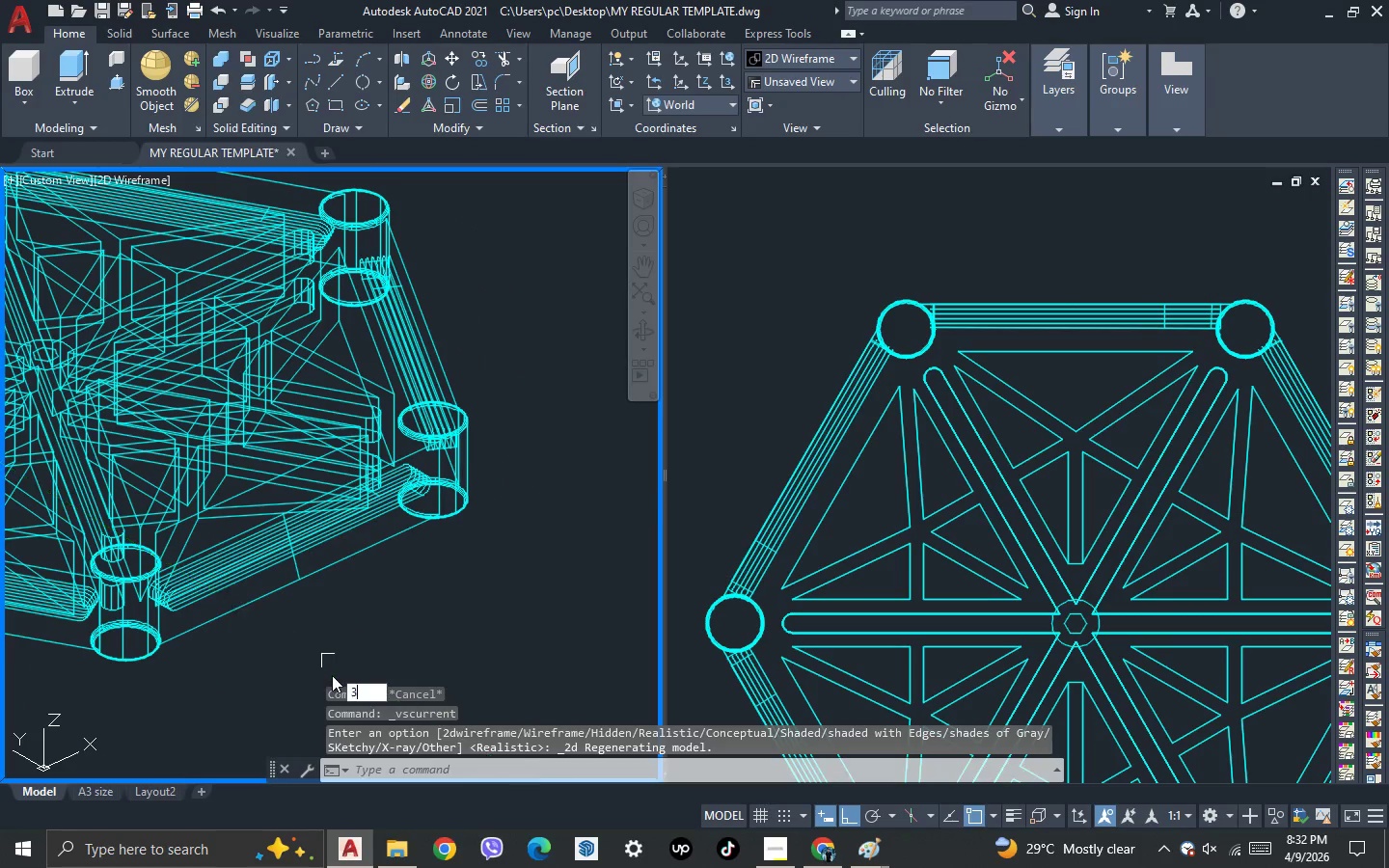 
key(Escape)
 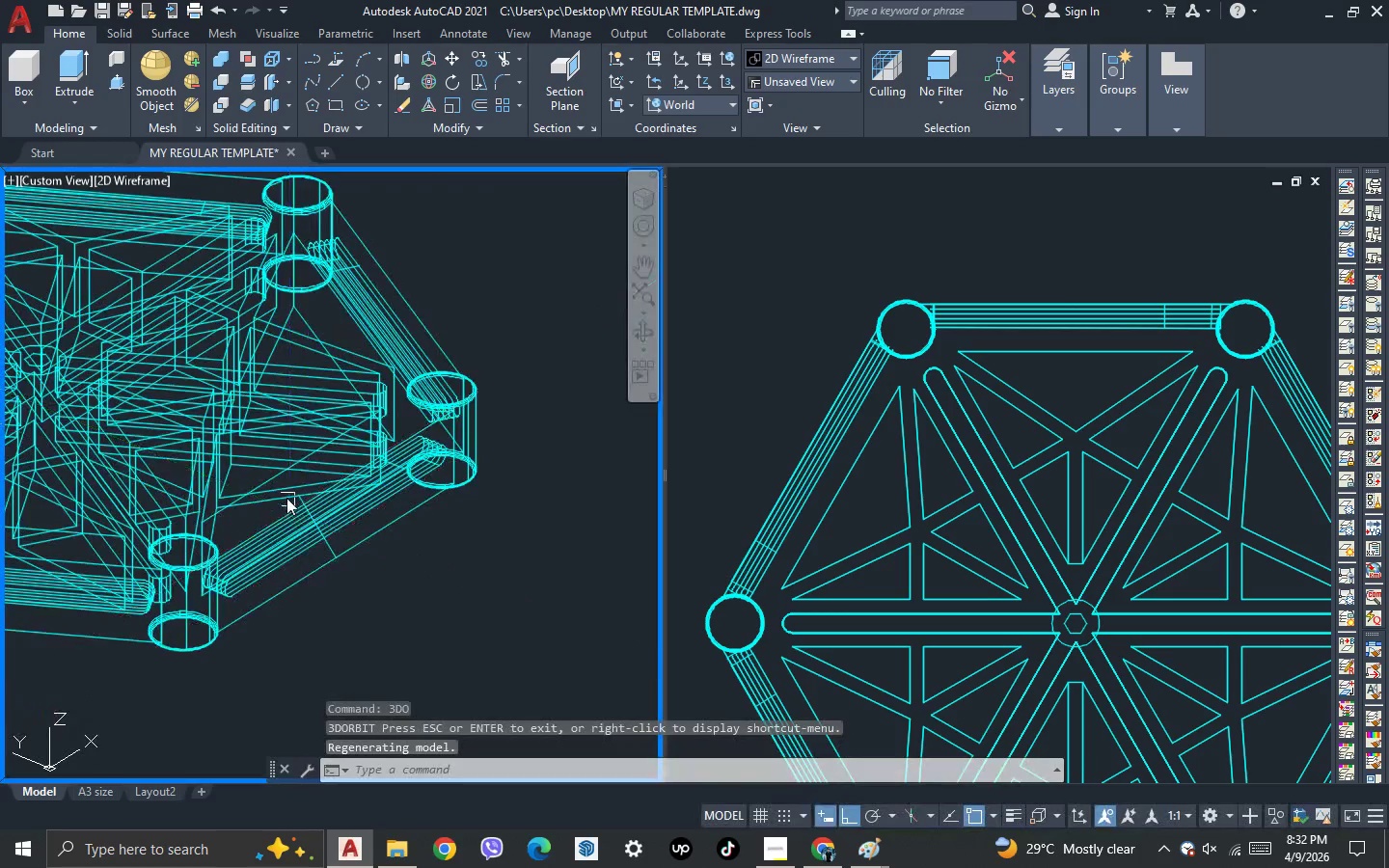 
scroll: coordinate [286, 498], scroll_direction: up, amount: 2.0
 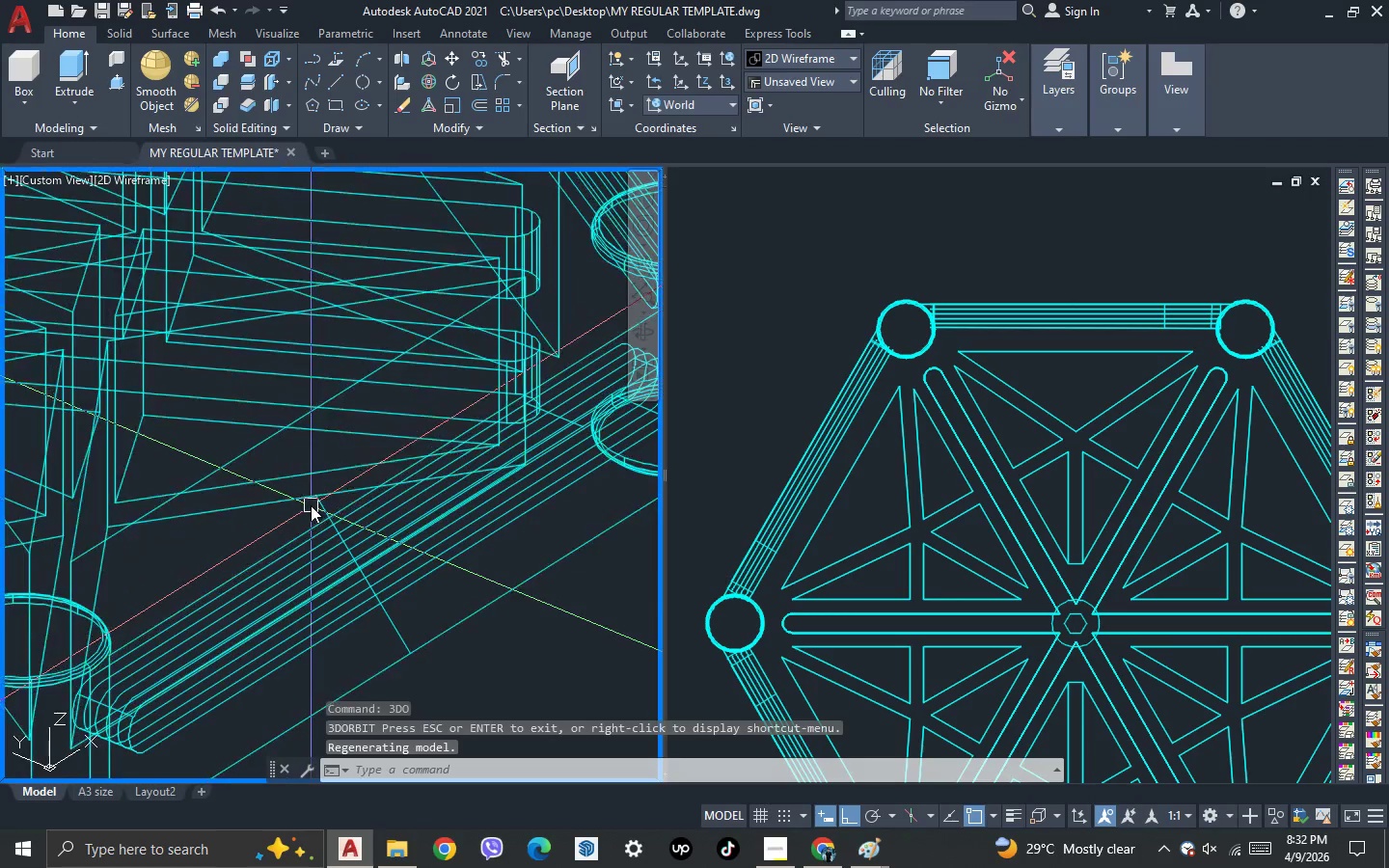 
left_click([311, 505])
 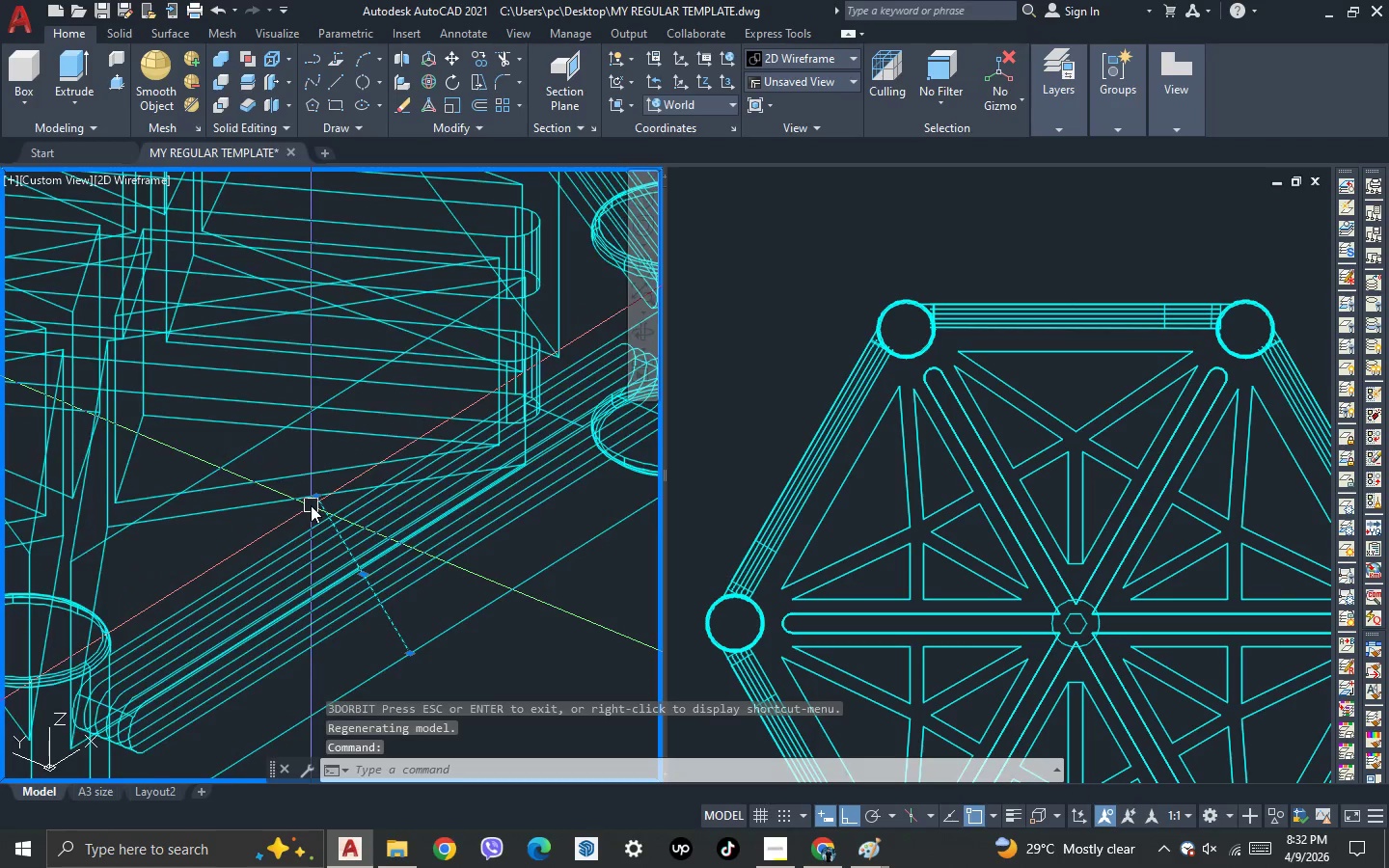 
scroll: coordinate [311, 505], scroll_direction: up, amount: 1.0
 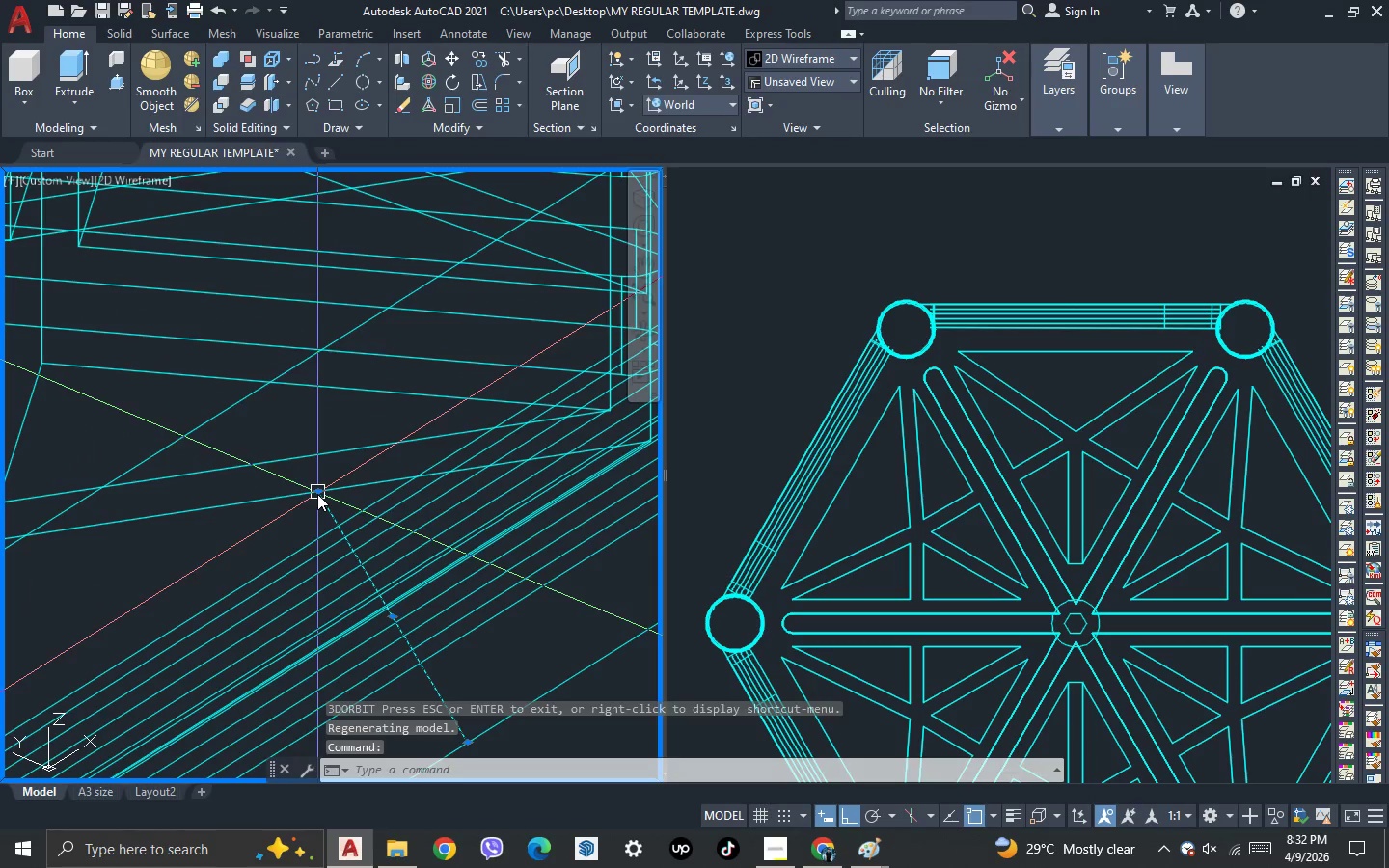 
left_click([317, 494])
 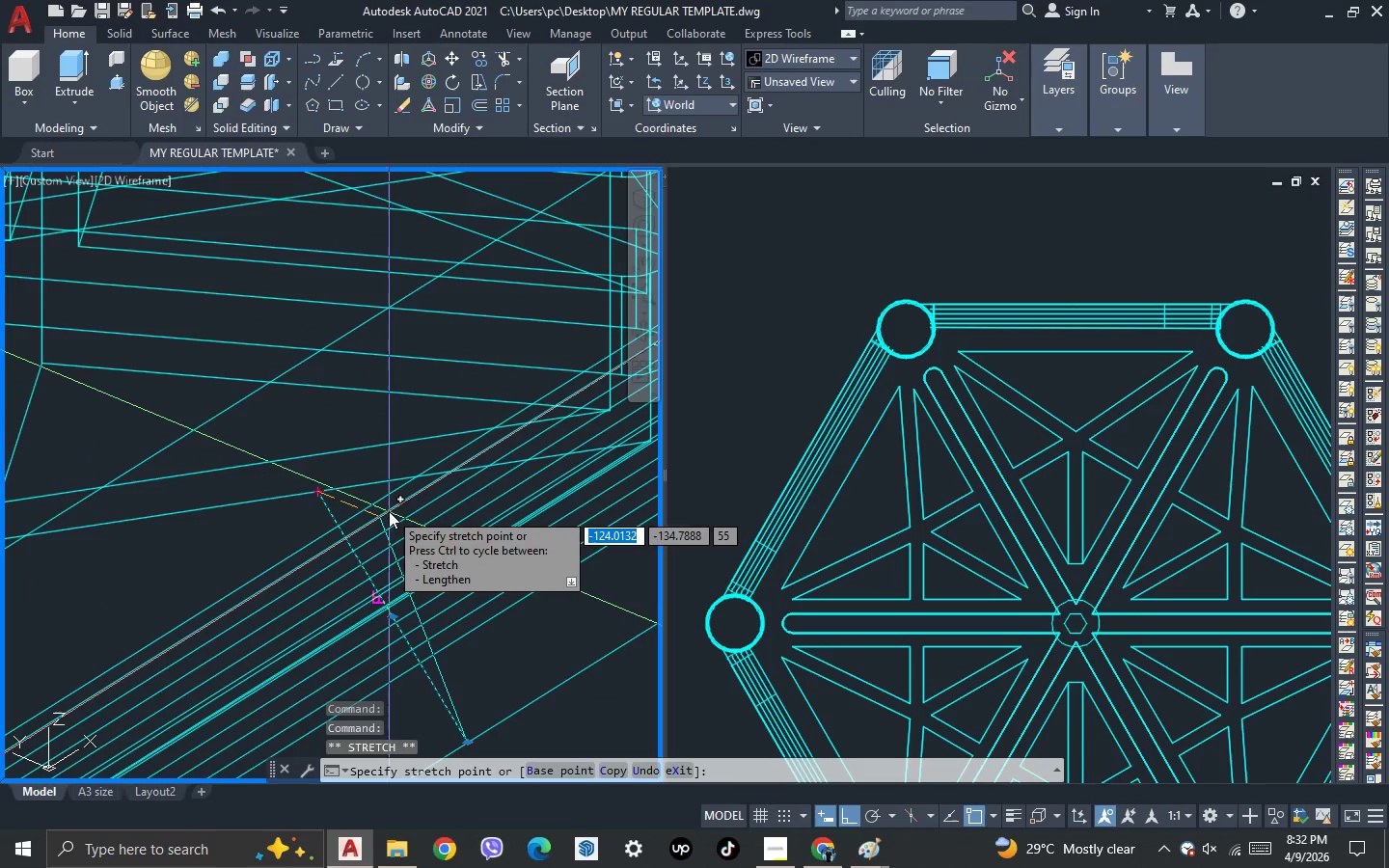 
key(Escape)
 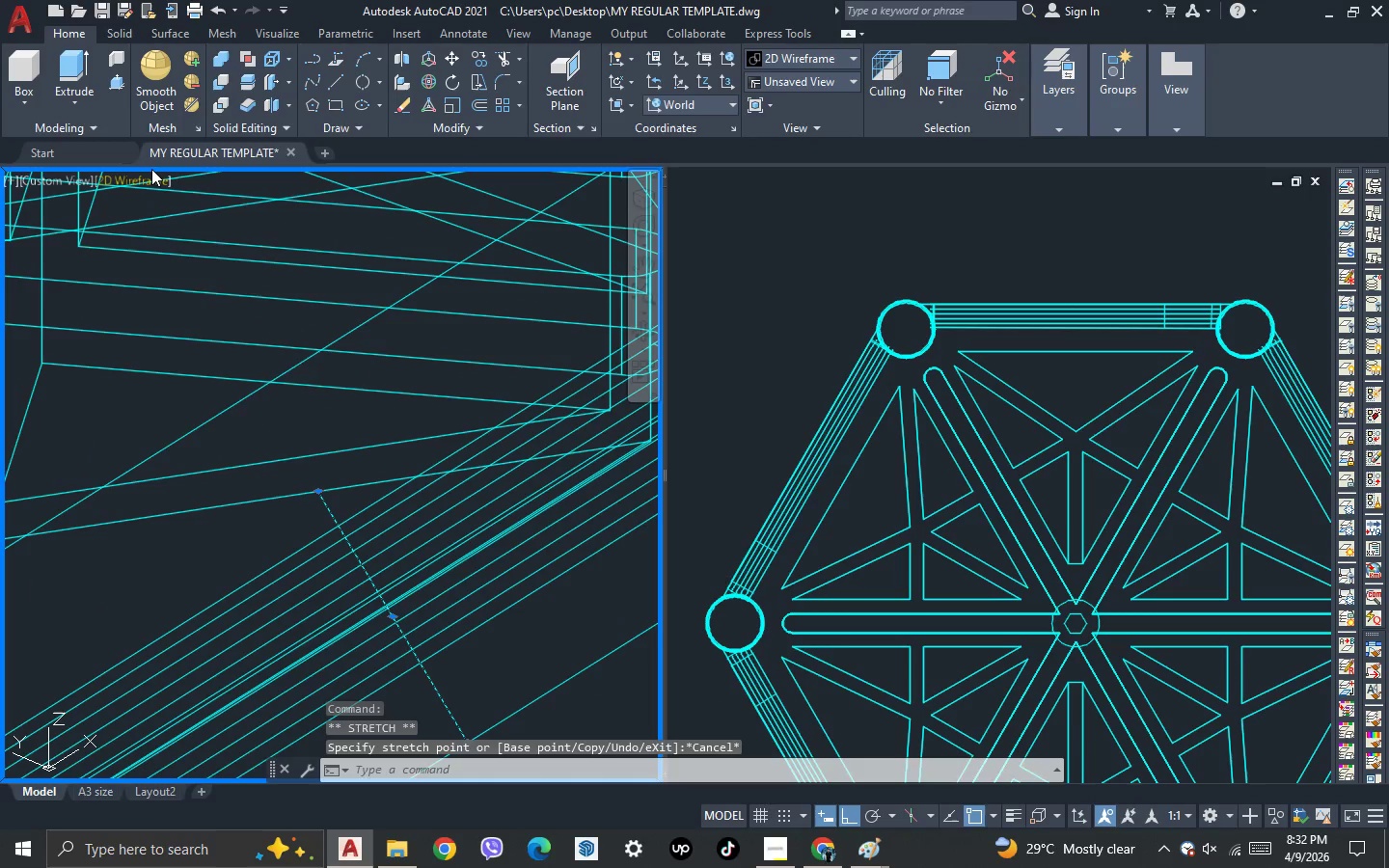 
left_click([151, 169])
 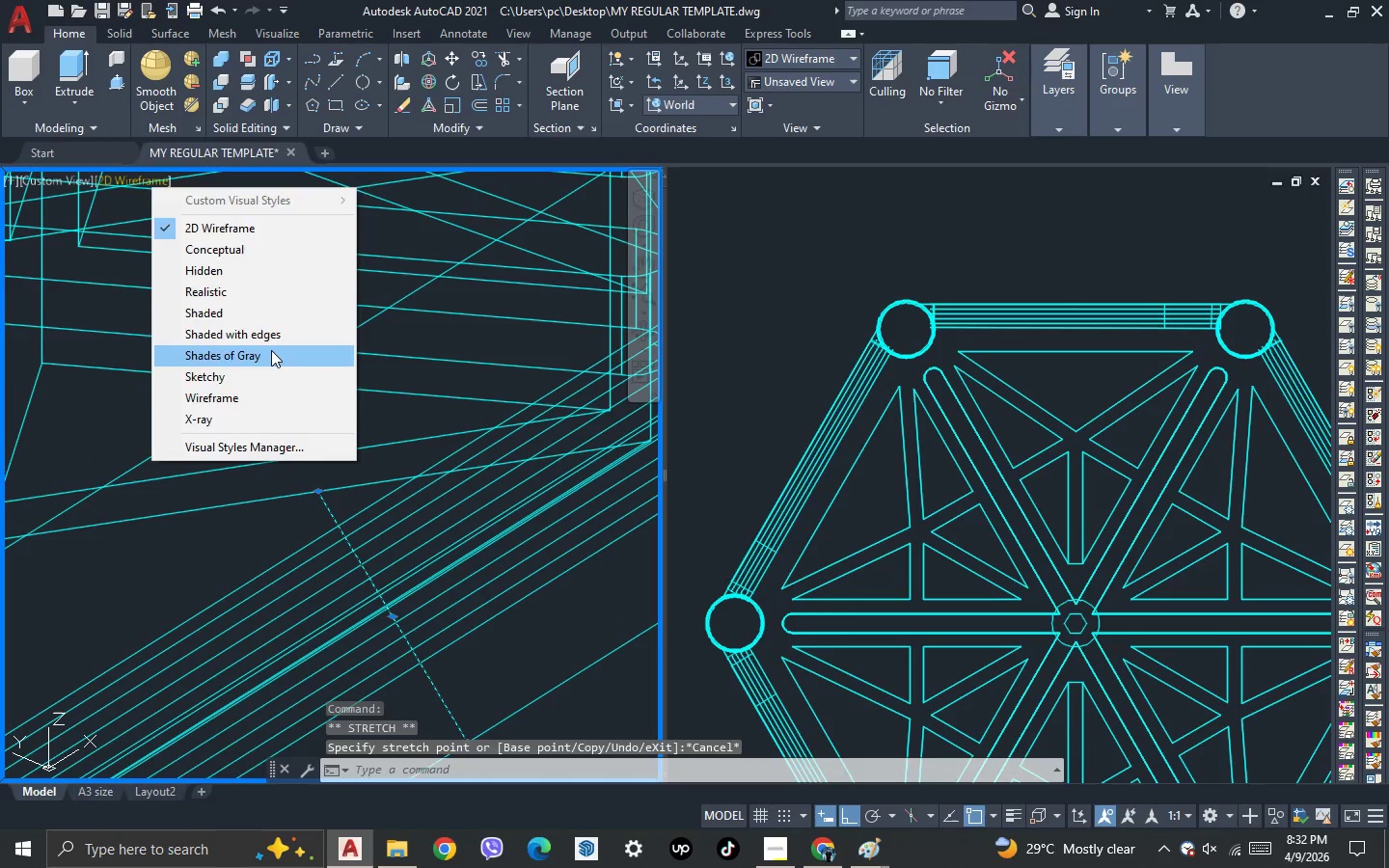 
left_click([271, 356])
 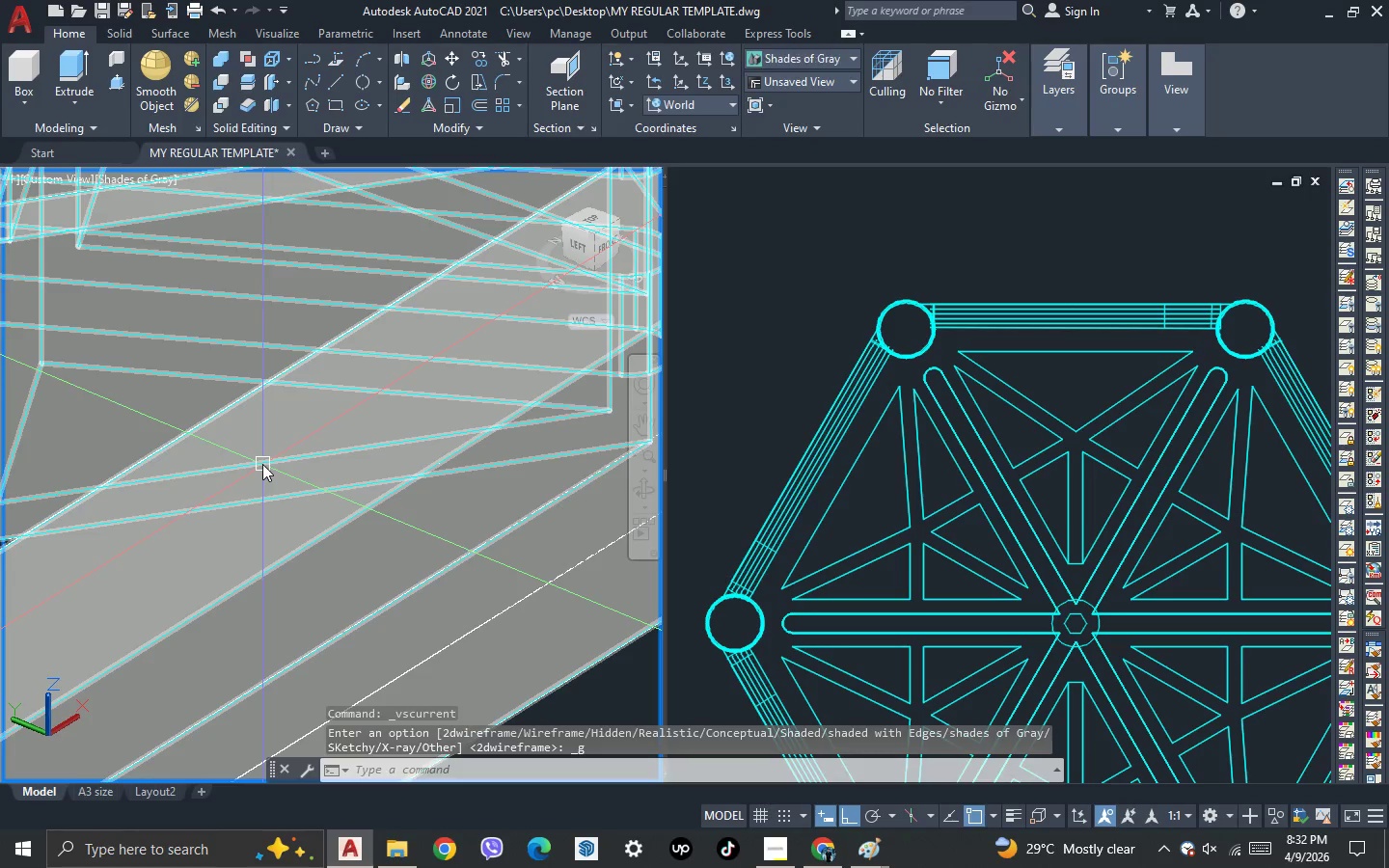 
scroll: coordinate [262, 464], scroll_direction: down, amount: 2.0
 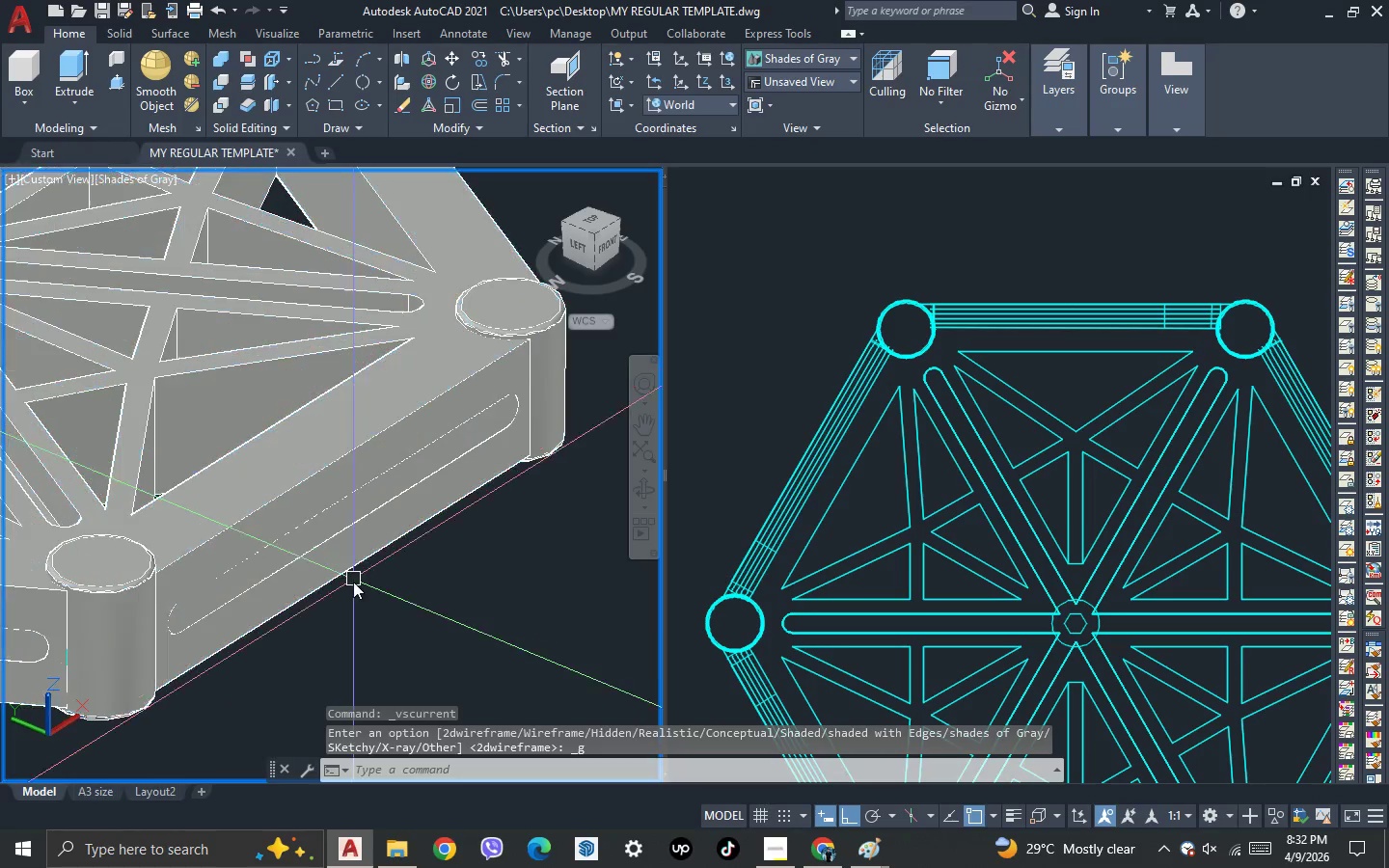 
left_click_drag(start_coordinate=[355, 590], to_coordinate=[340, 554])
 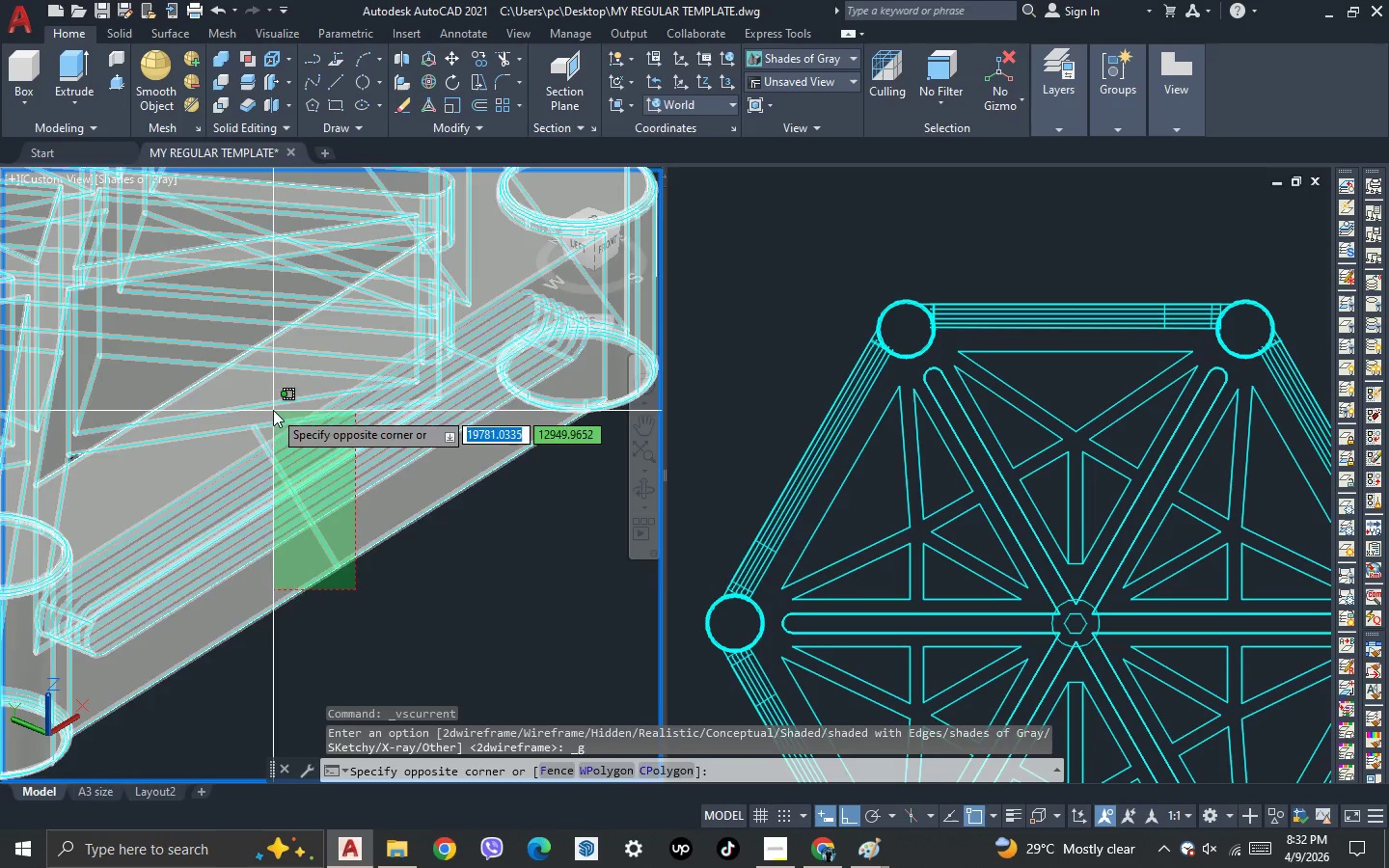 
scroll: coordinate [355, 585], scroll_direction: up, amount: 1.0
 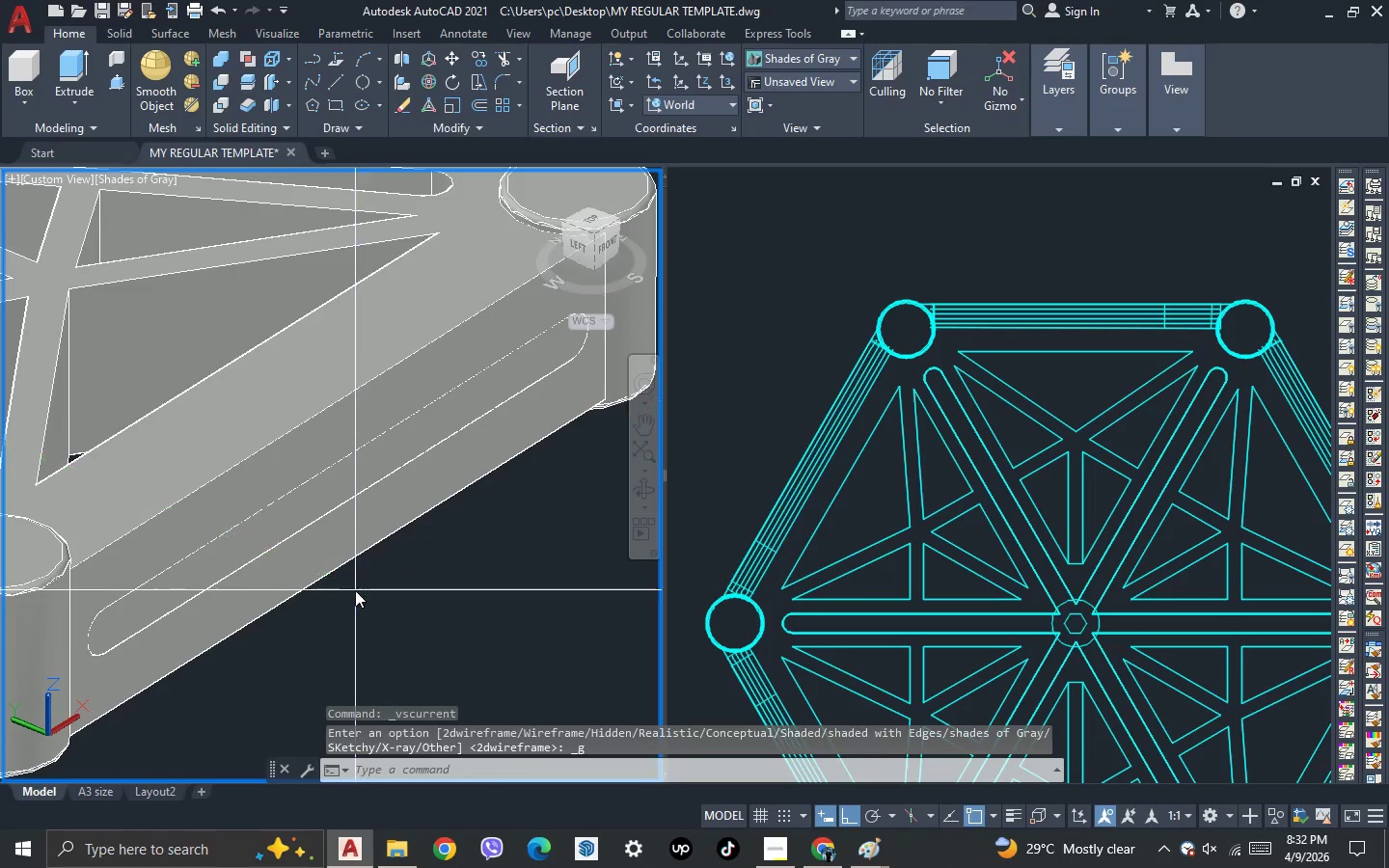 
double_click([273, 410])
 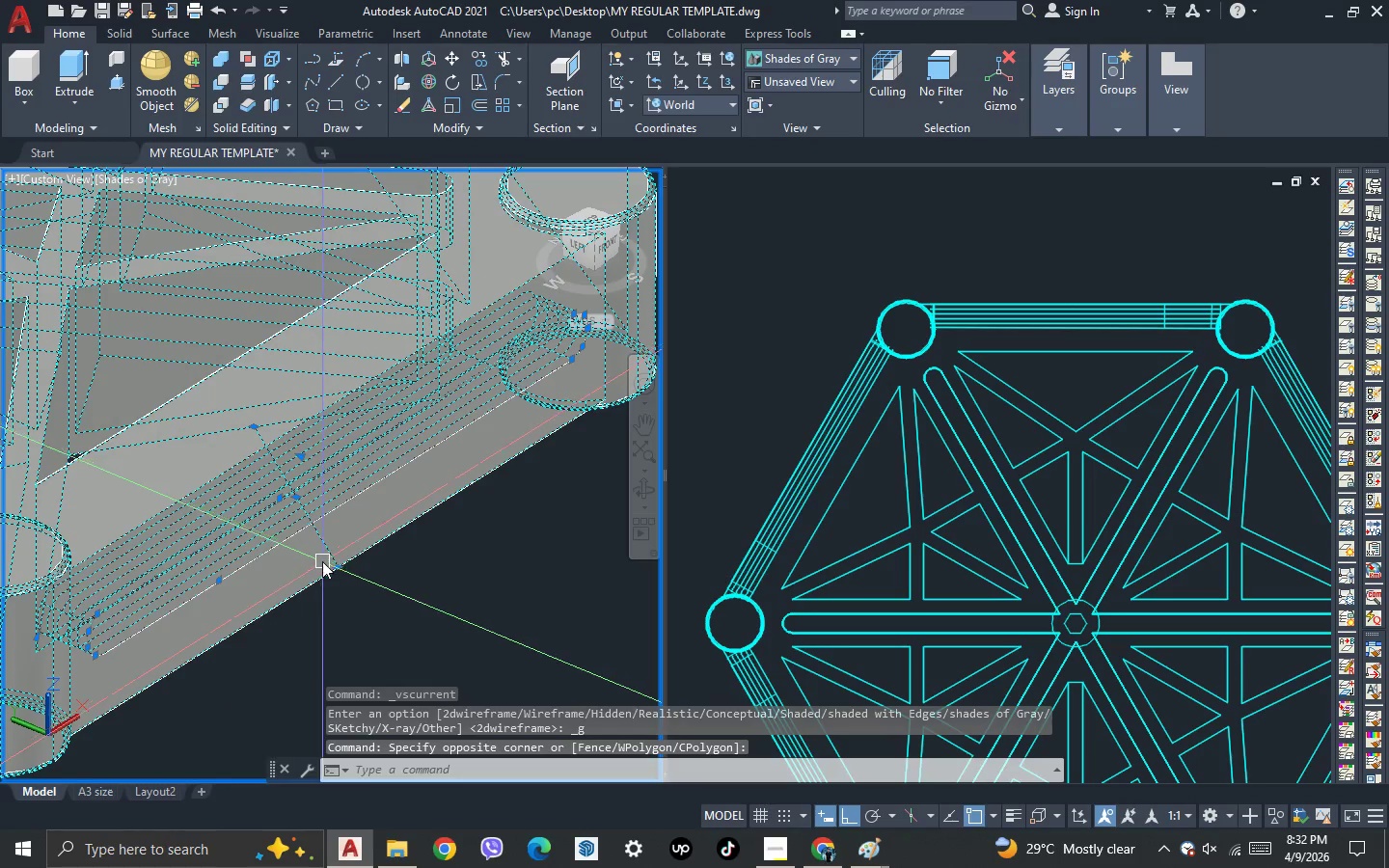 
hold_key(key=ShiftLeft, duration=1.11)
left_click_drag(start_coordinate=[444, 580], to_coordinate=[435, 535])
 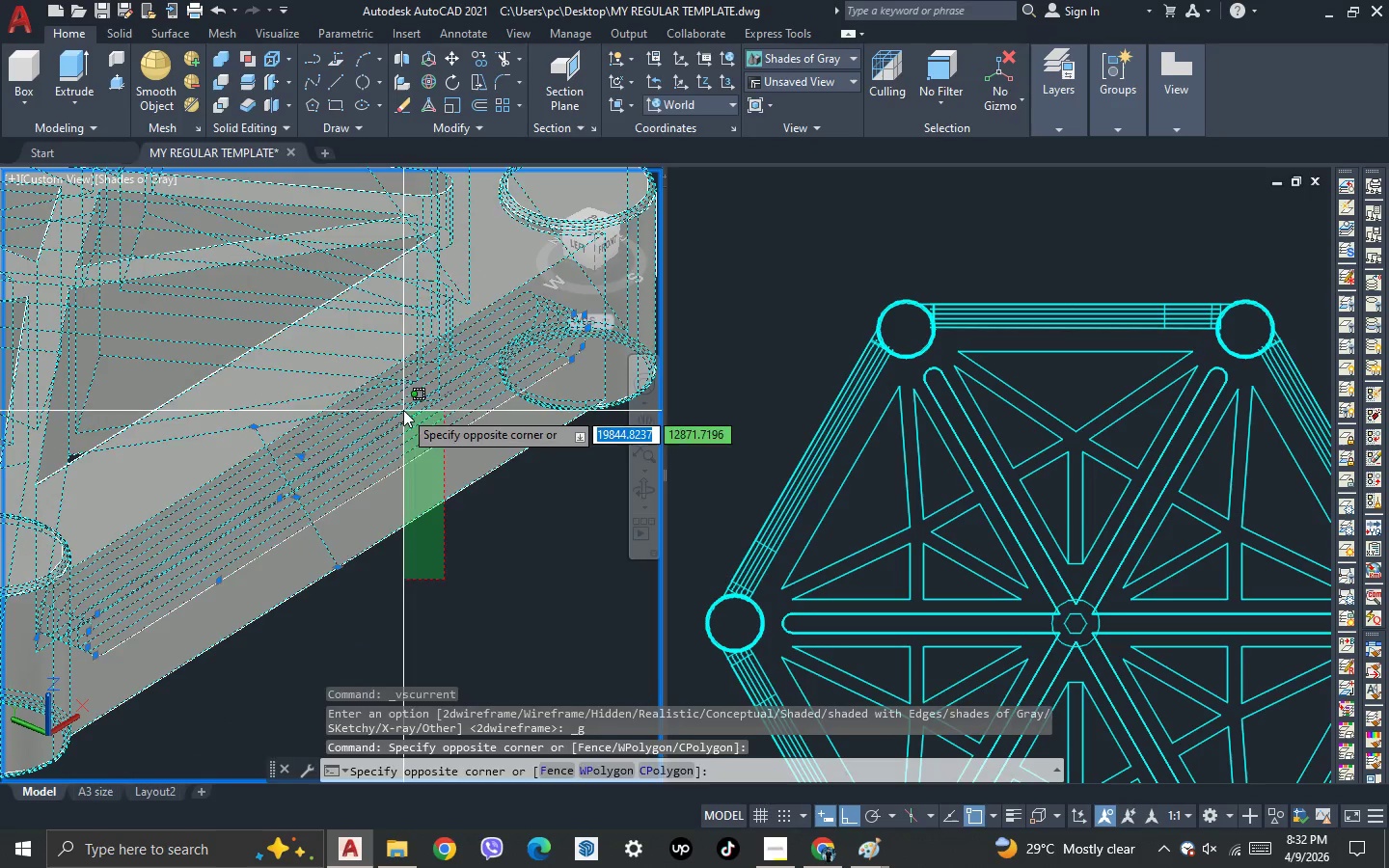 
double_click([403, 410])
 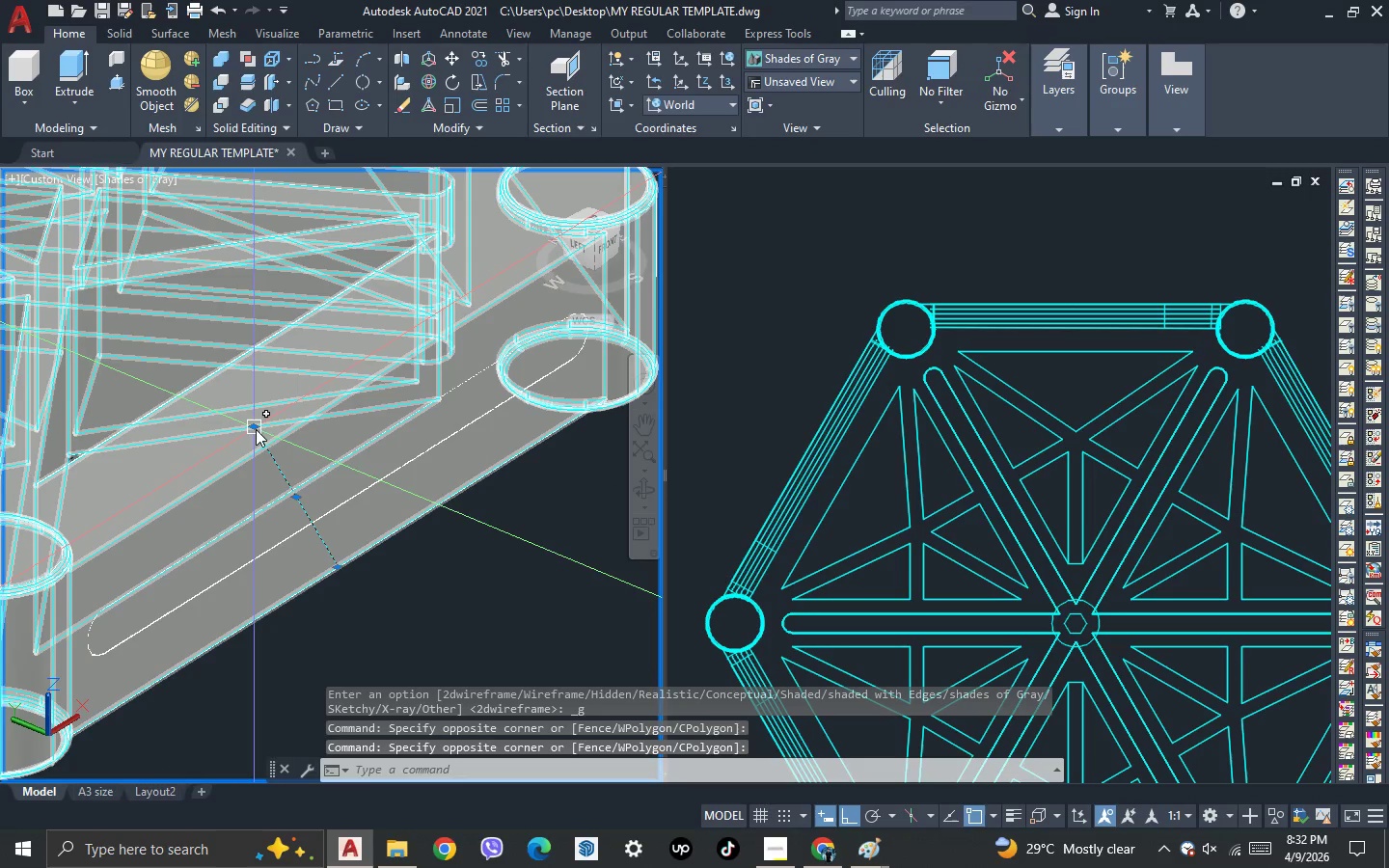 
left_click([255, 428])
 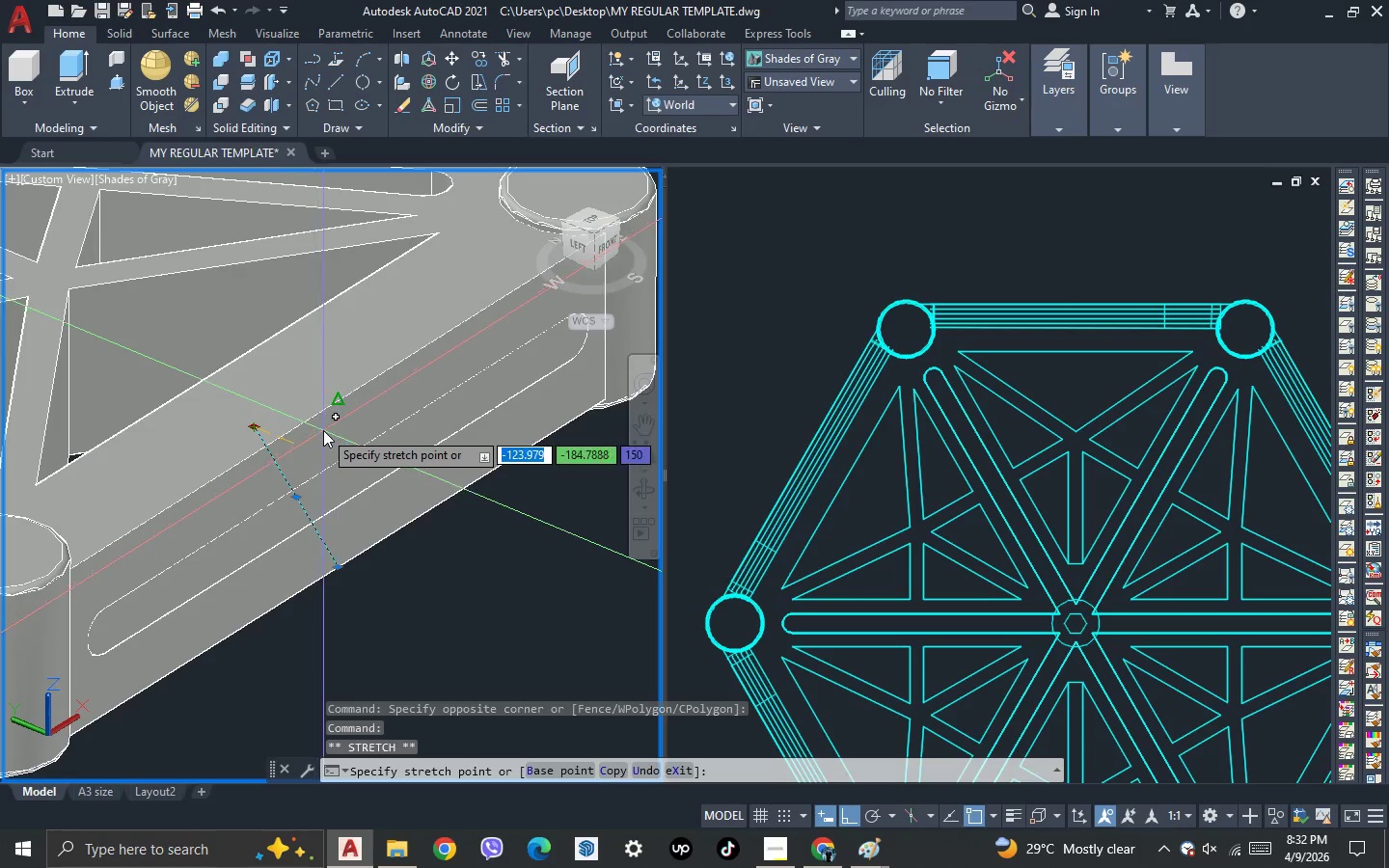 
left_click([323, 430])
 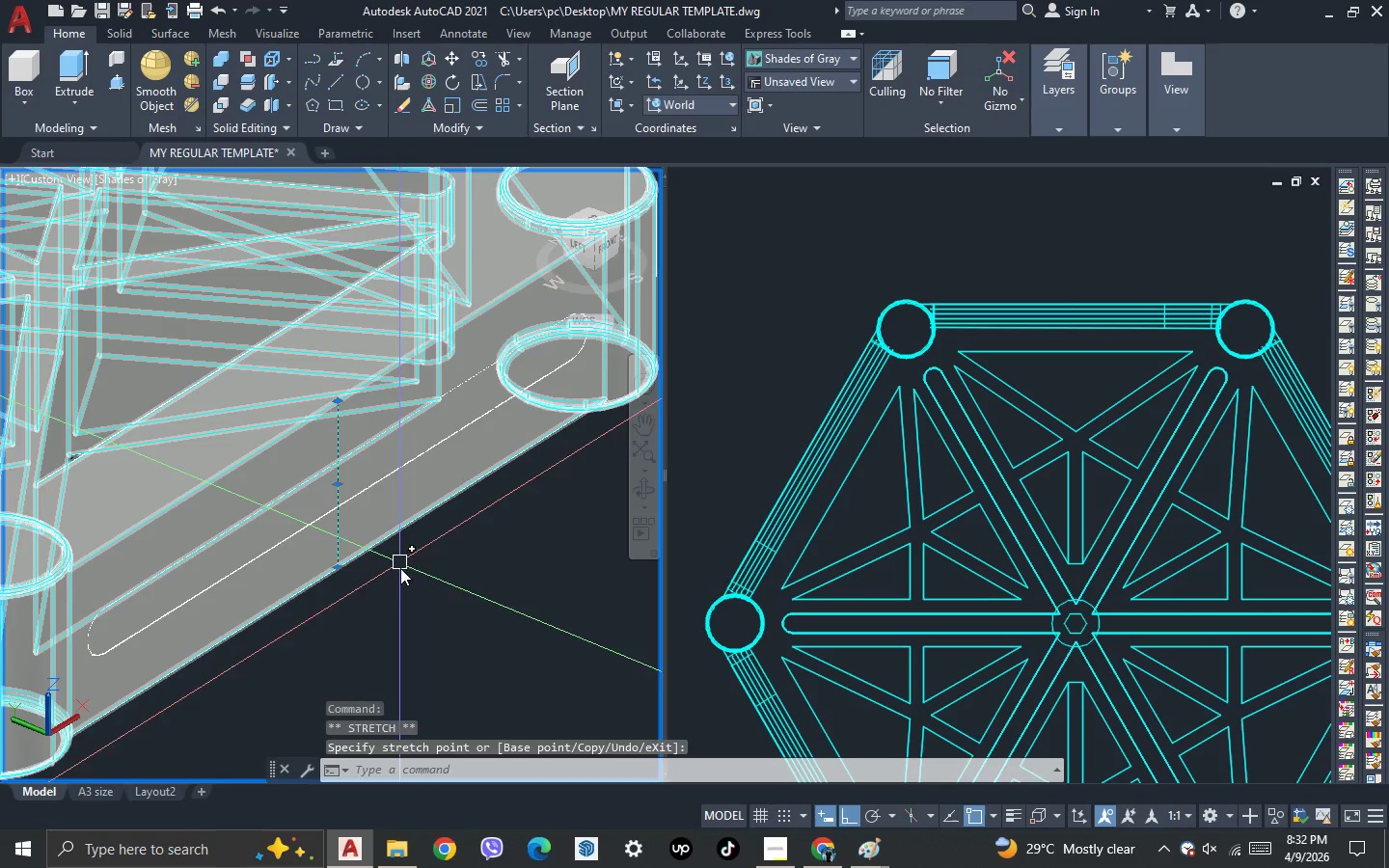 
key(Escape)
 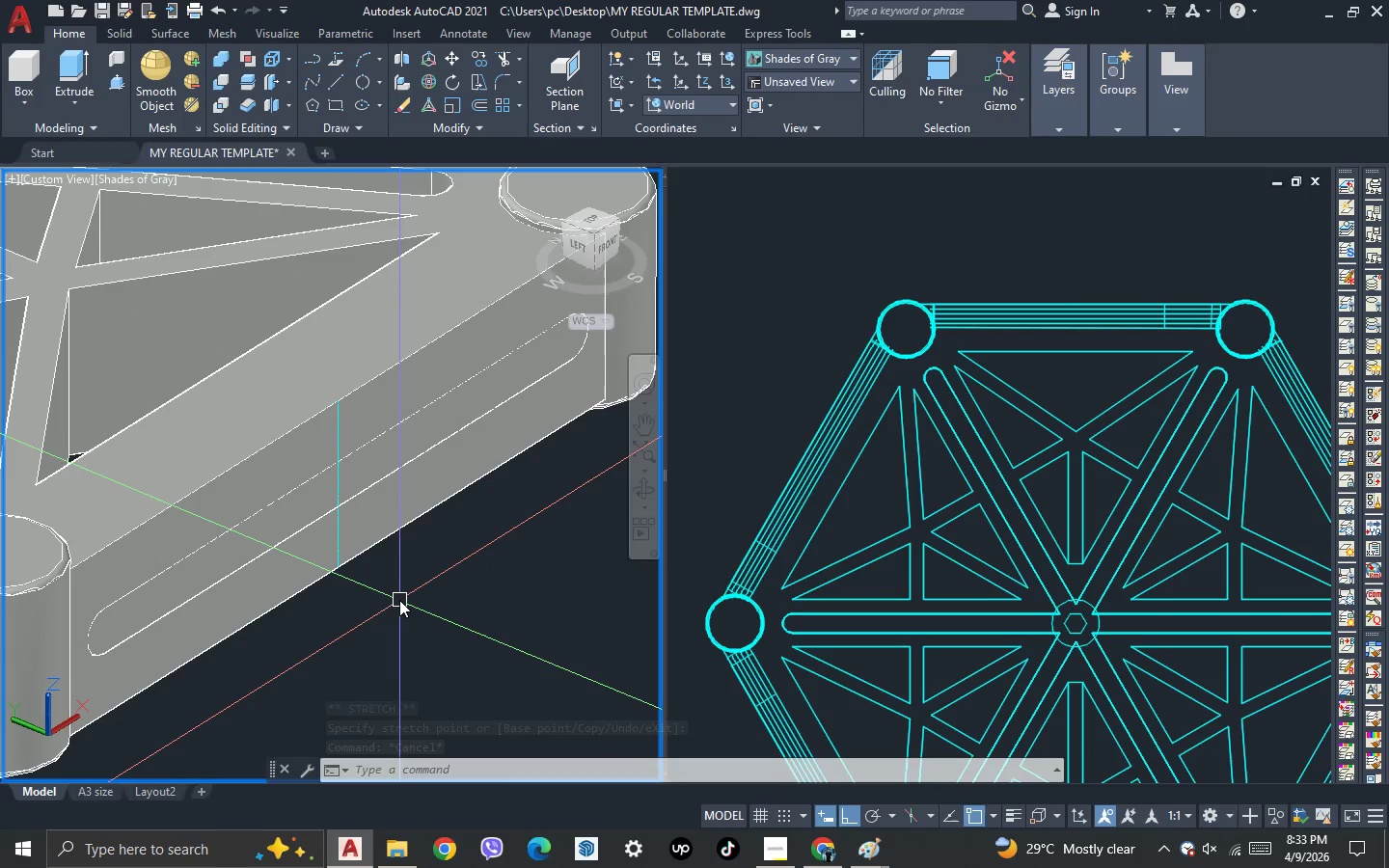 
wait(7.3)
 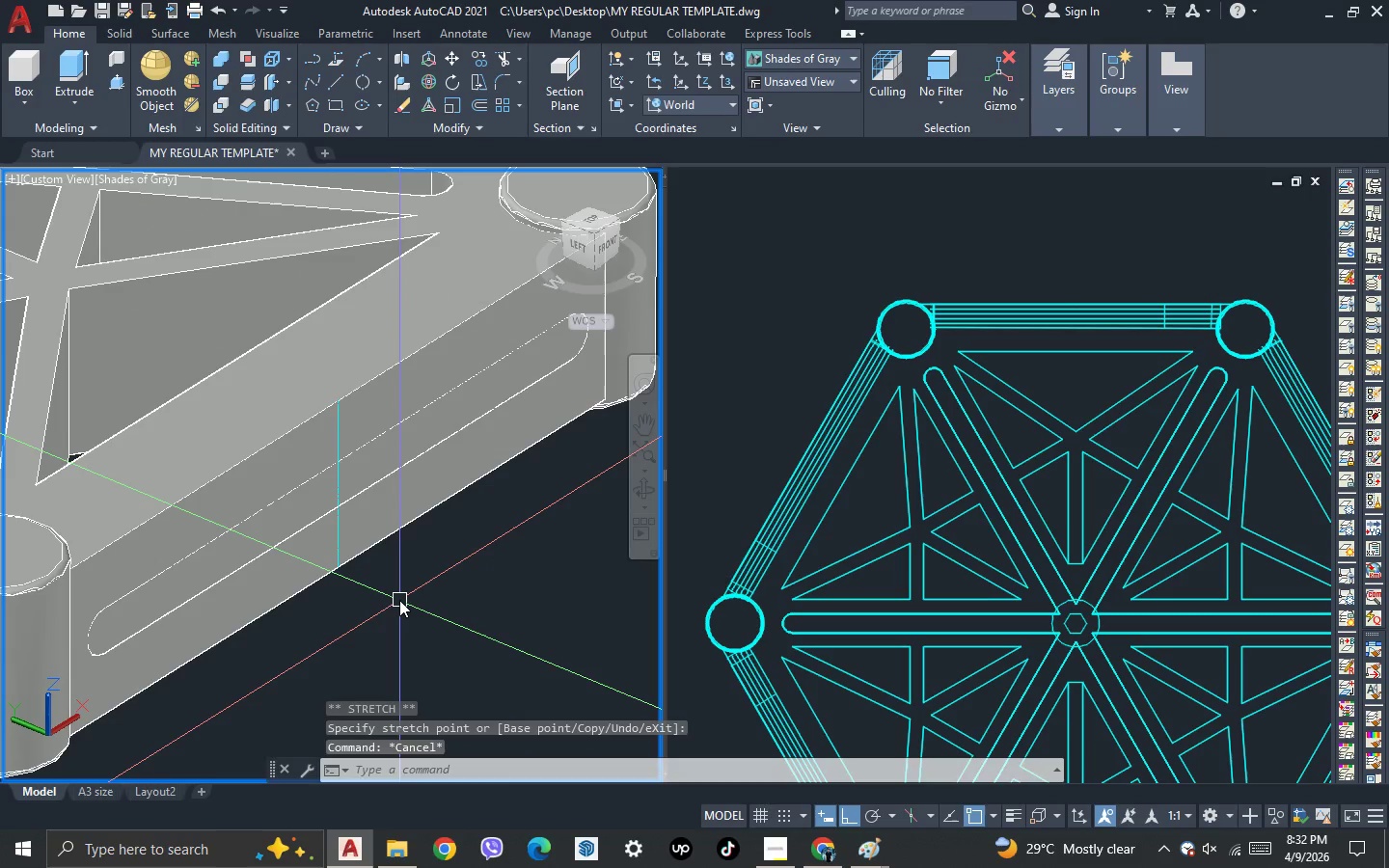 
key(Escape)
 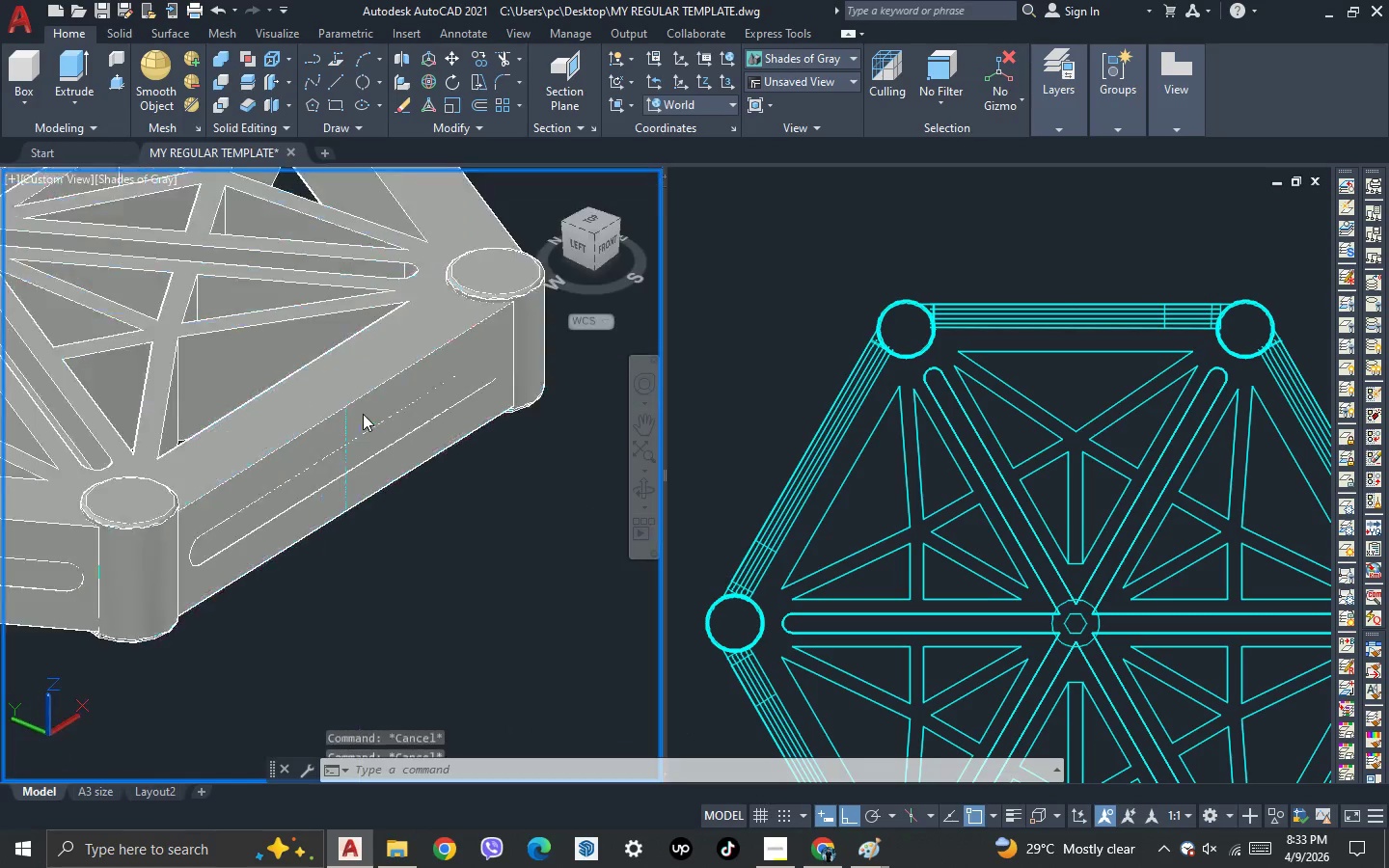 
scroll: coordinate [390, 349], scroll_direction: down, amount: 7.0
 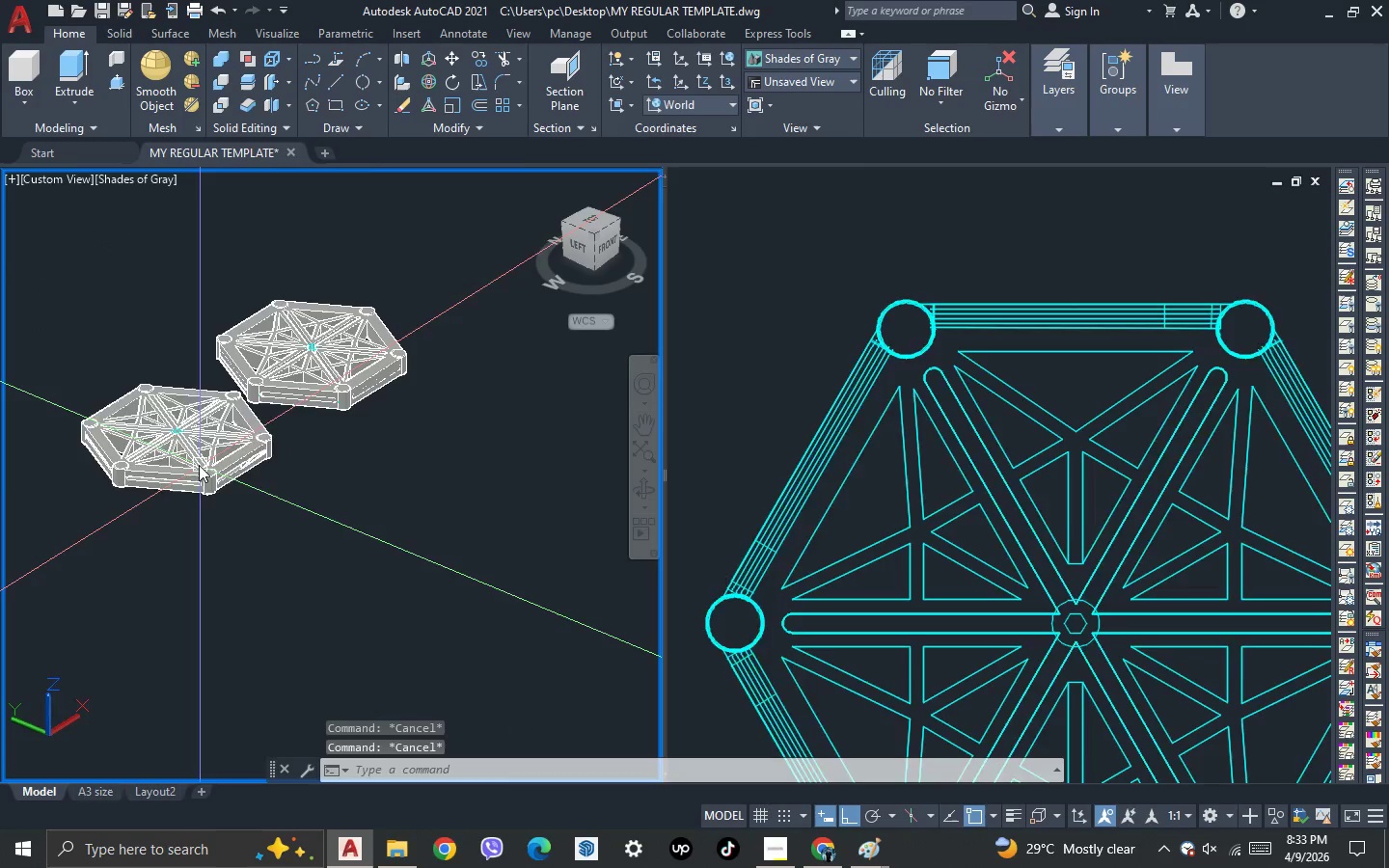 
scroll: coordinate [478, 506], scroll_direction: up, amount: 12.0
 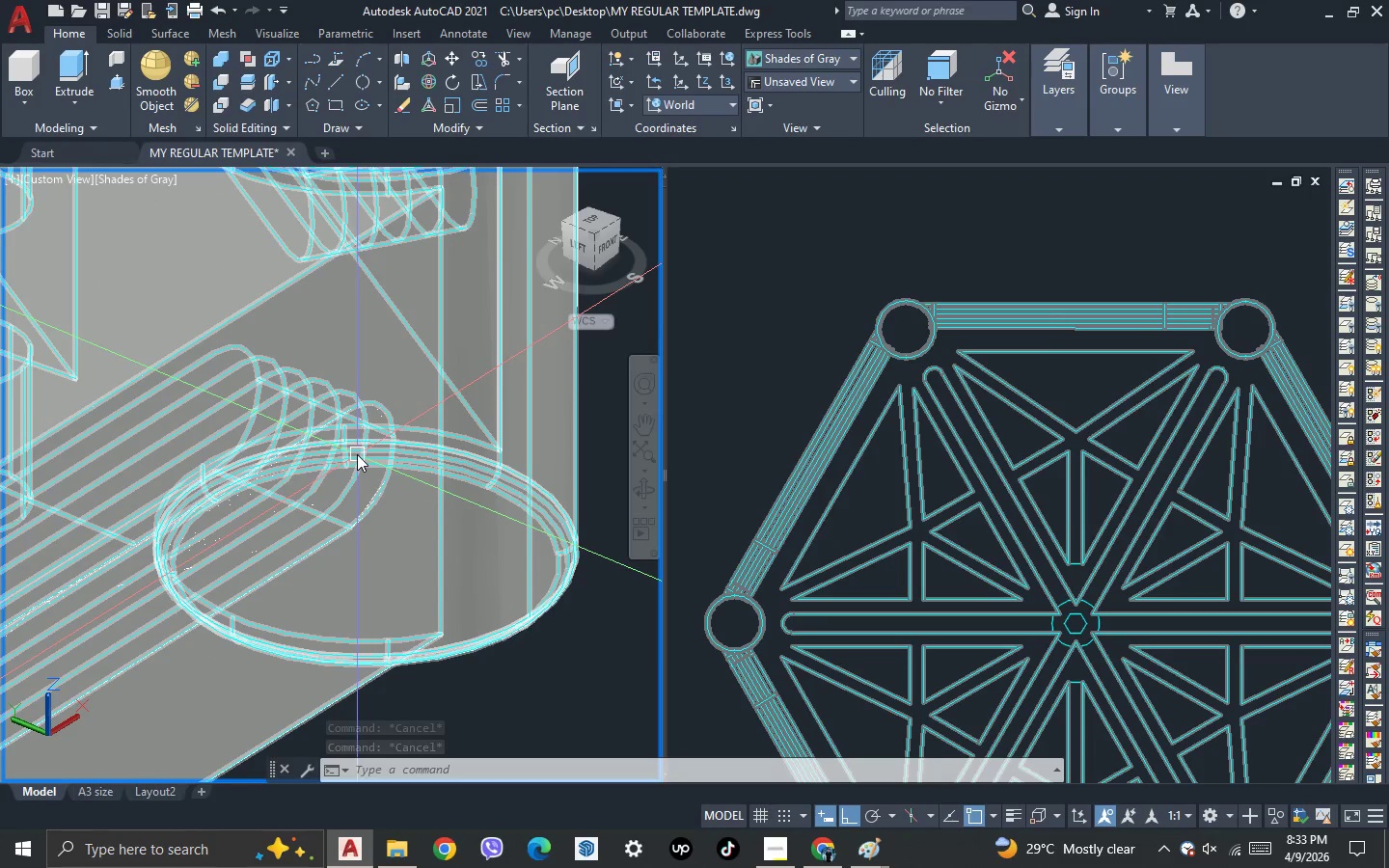 
scroll: coordinate [371, 447], scroll_direction: down, amount: 4.0
 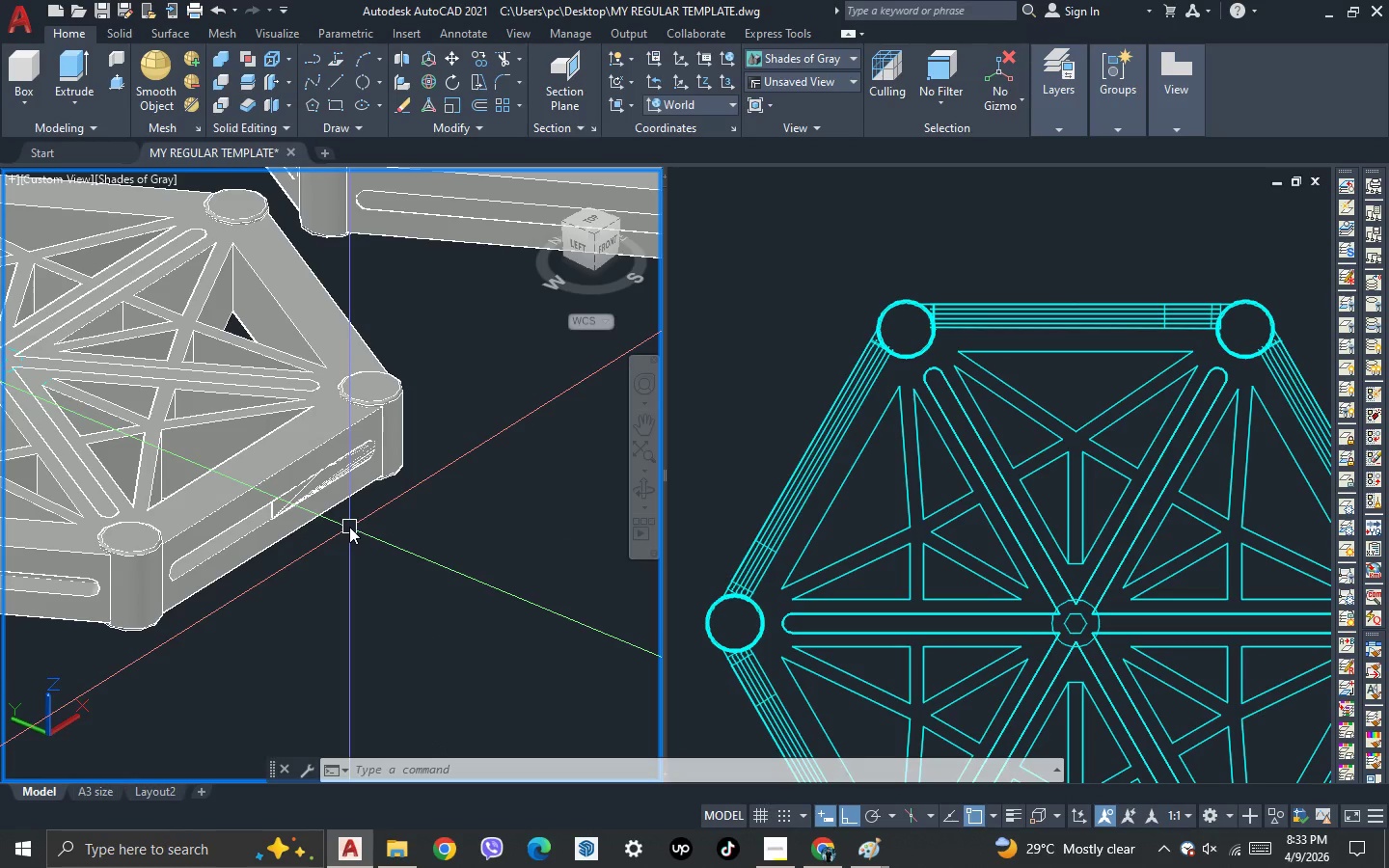 
wait(5.48)
 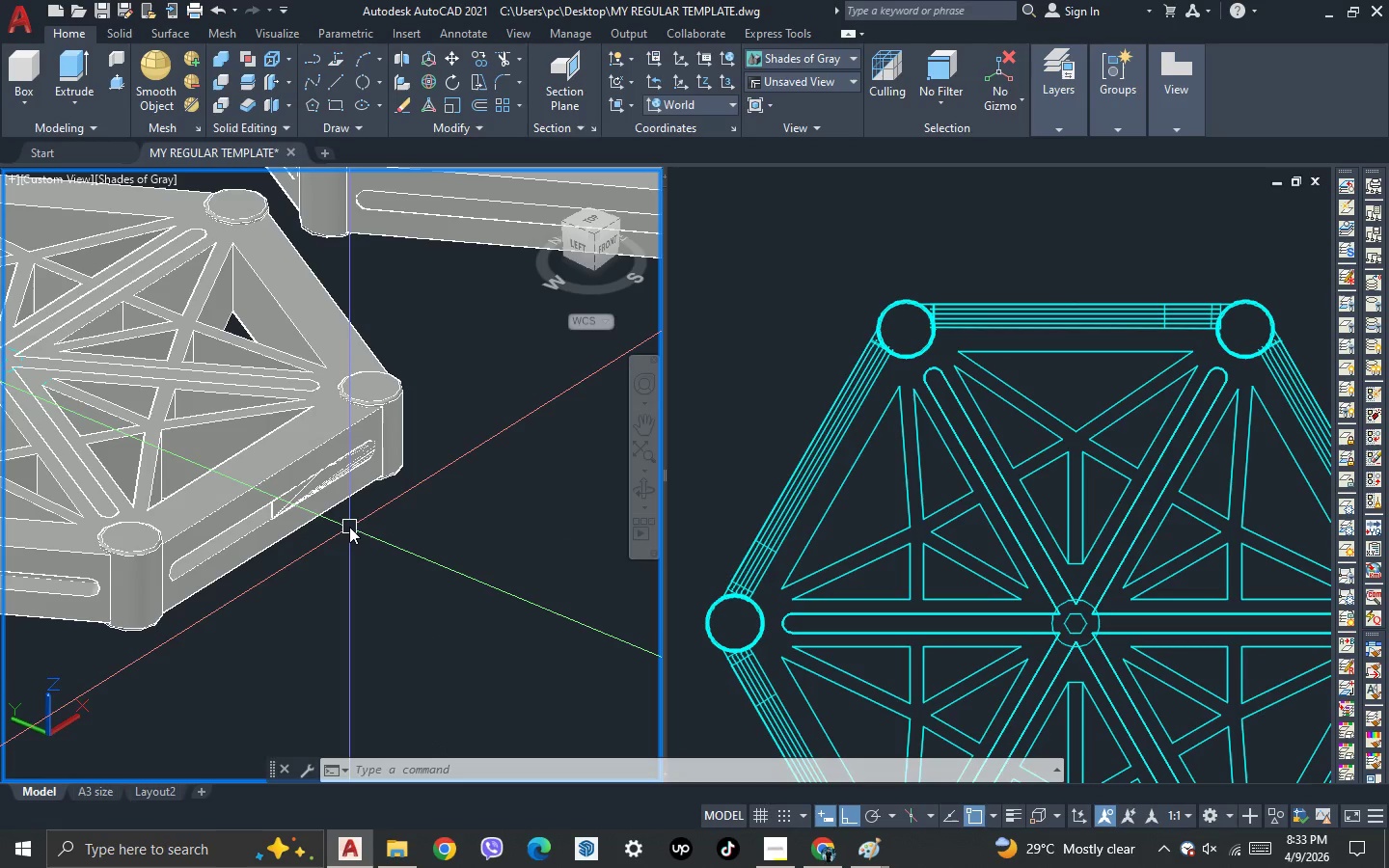 
scroll: coordinate [335, 531], scroll_direction: up, amount: 2.0
 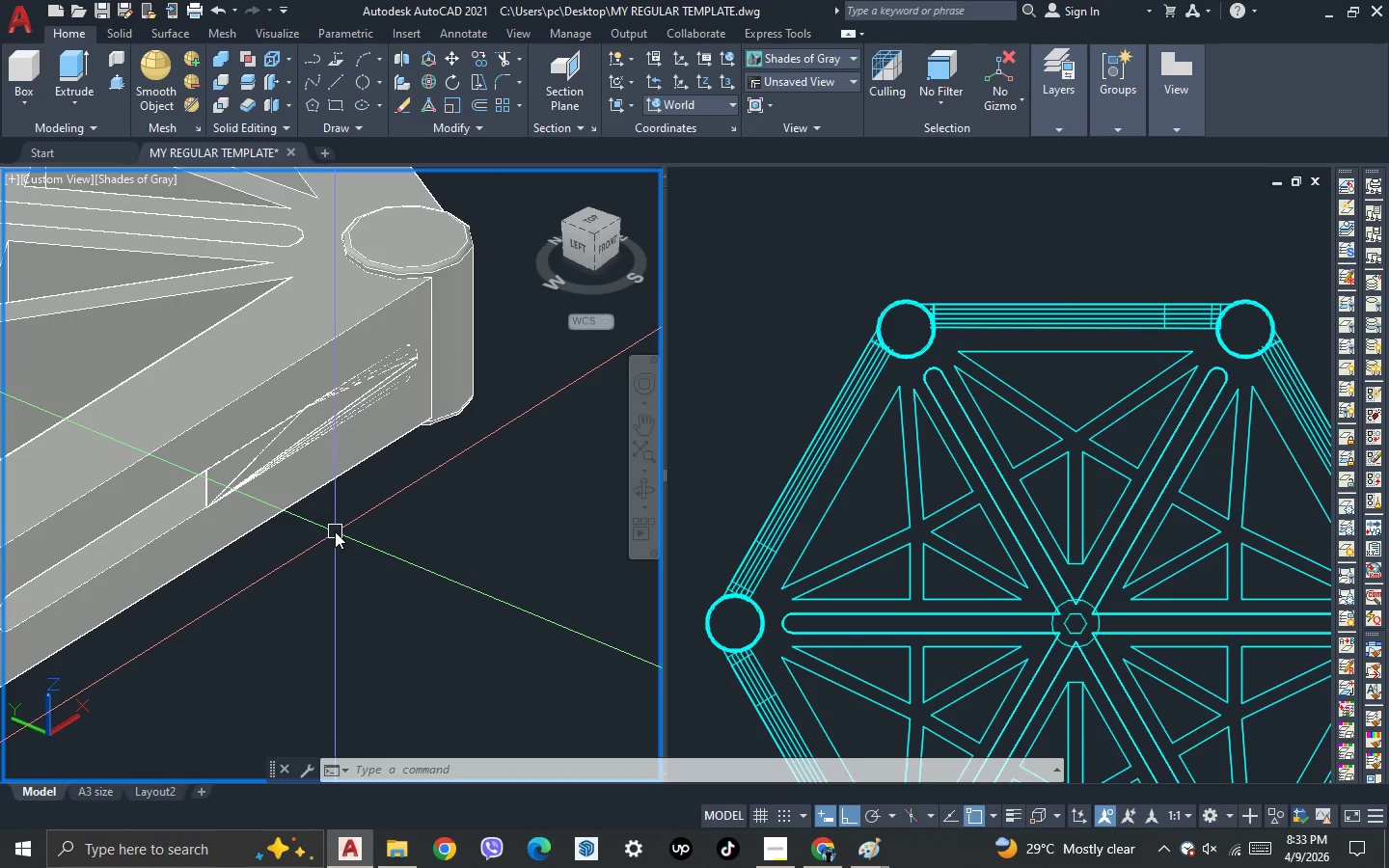 
type(pre)
 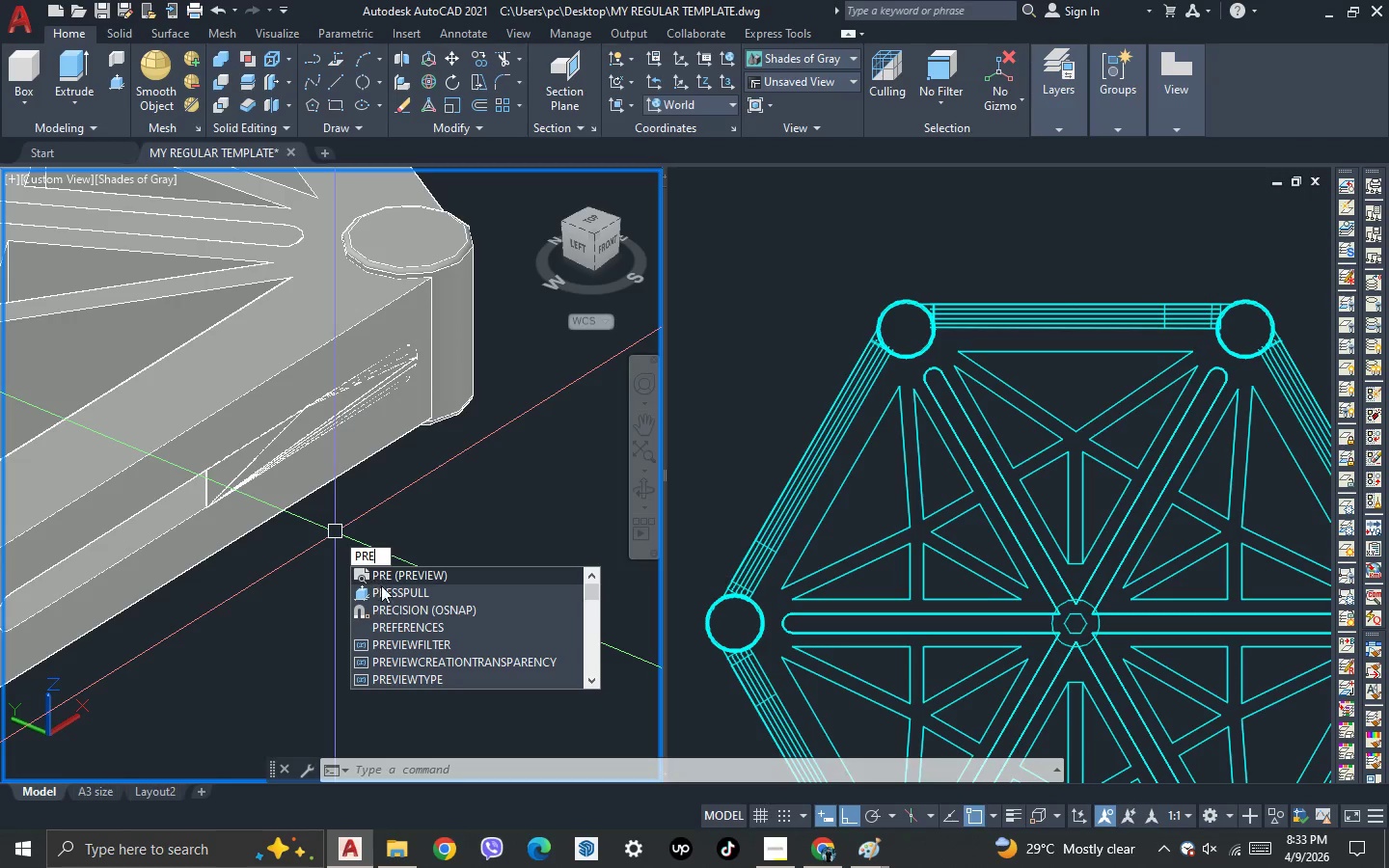 
left_click([384, 591])
 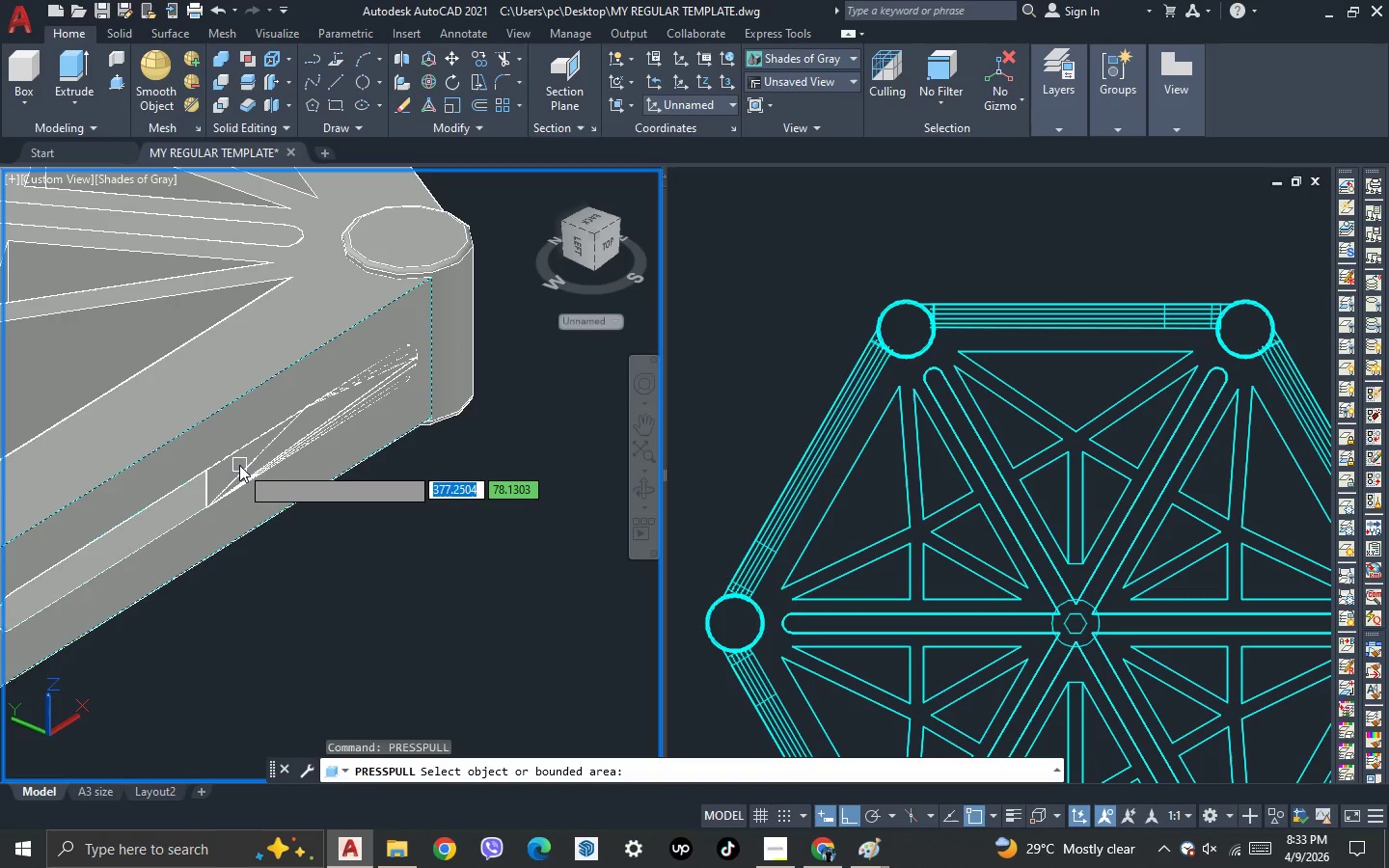 
left_click([239, 465])
 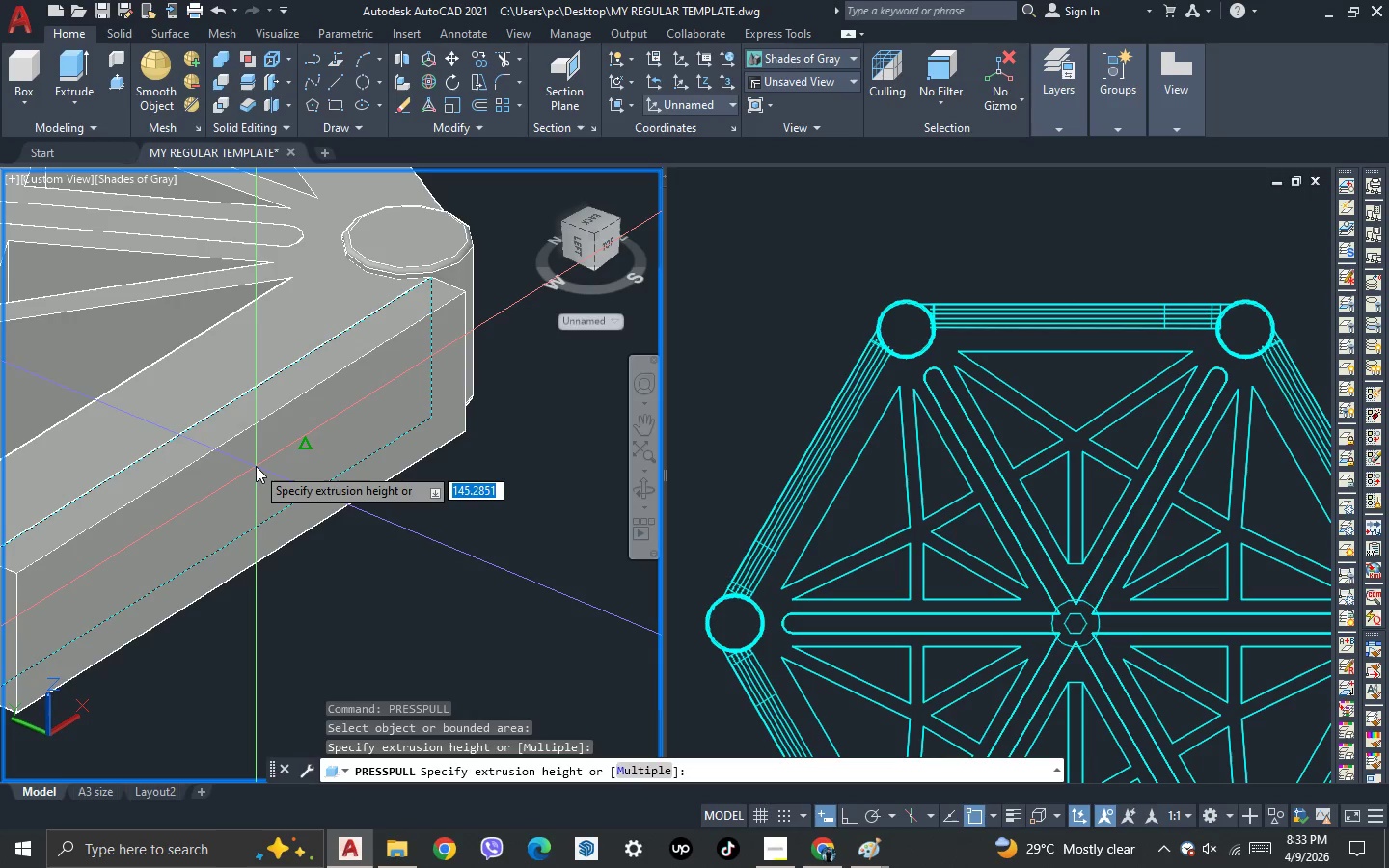 
key(Escape)
 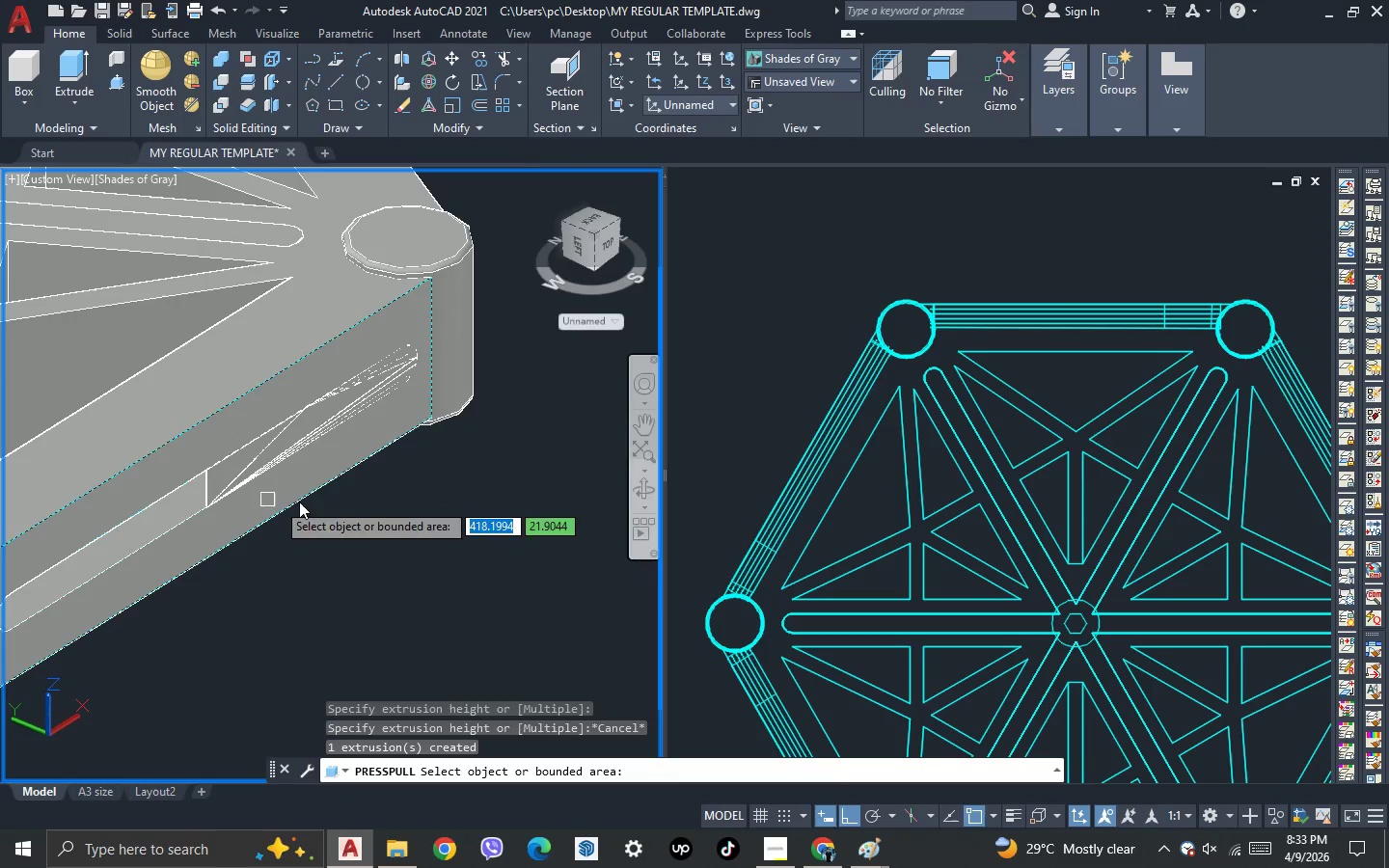 
key(Escape)
 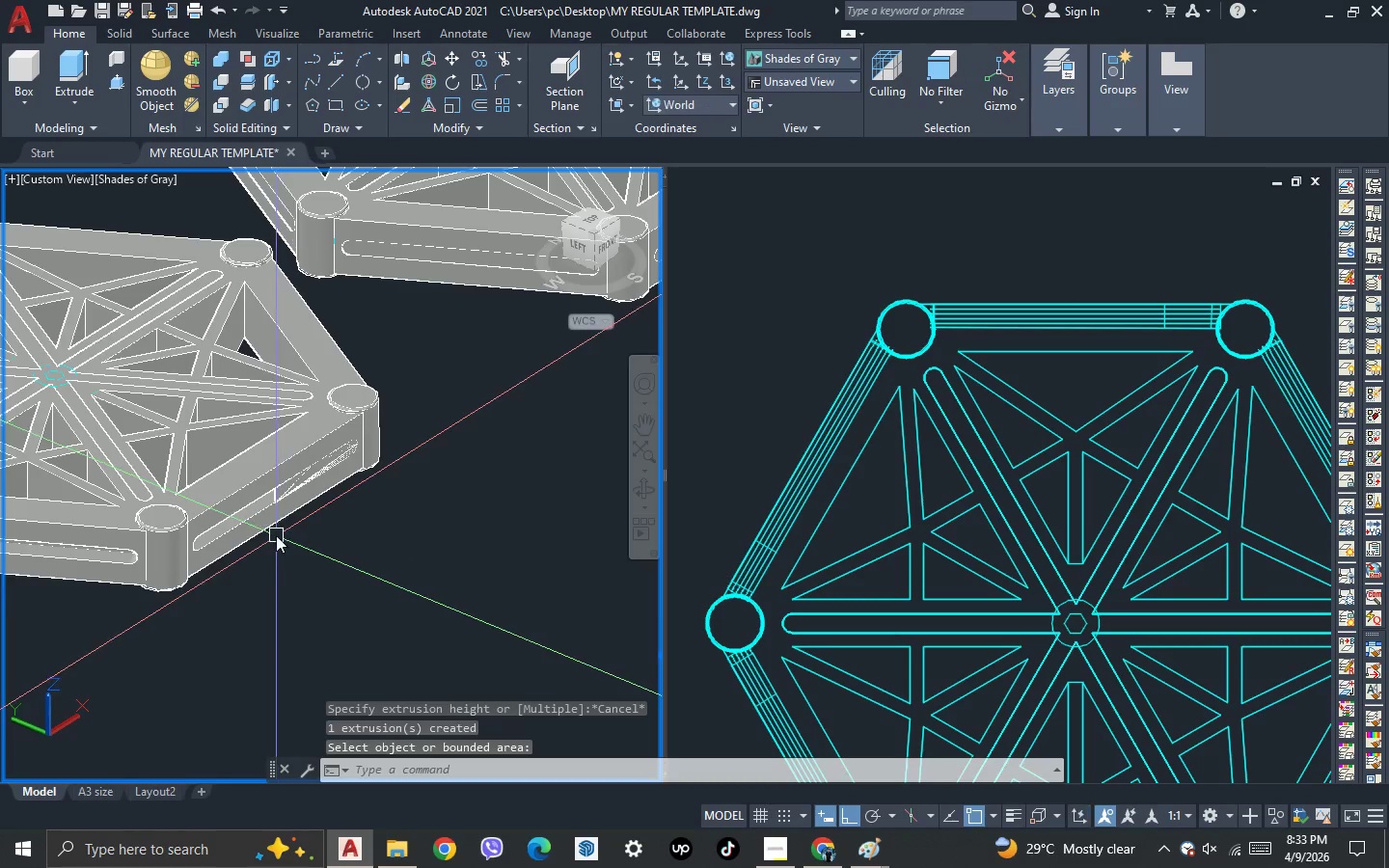 
scroll: coordinate [318, 500], scroll_direction: down, amount: 2.0
 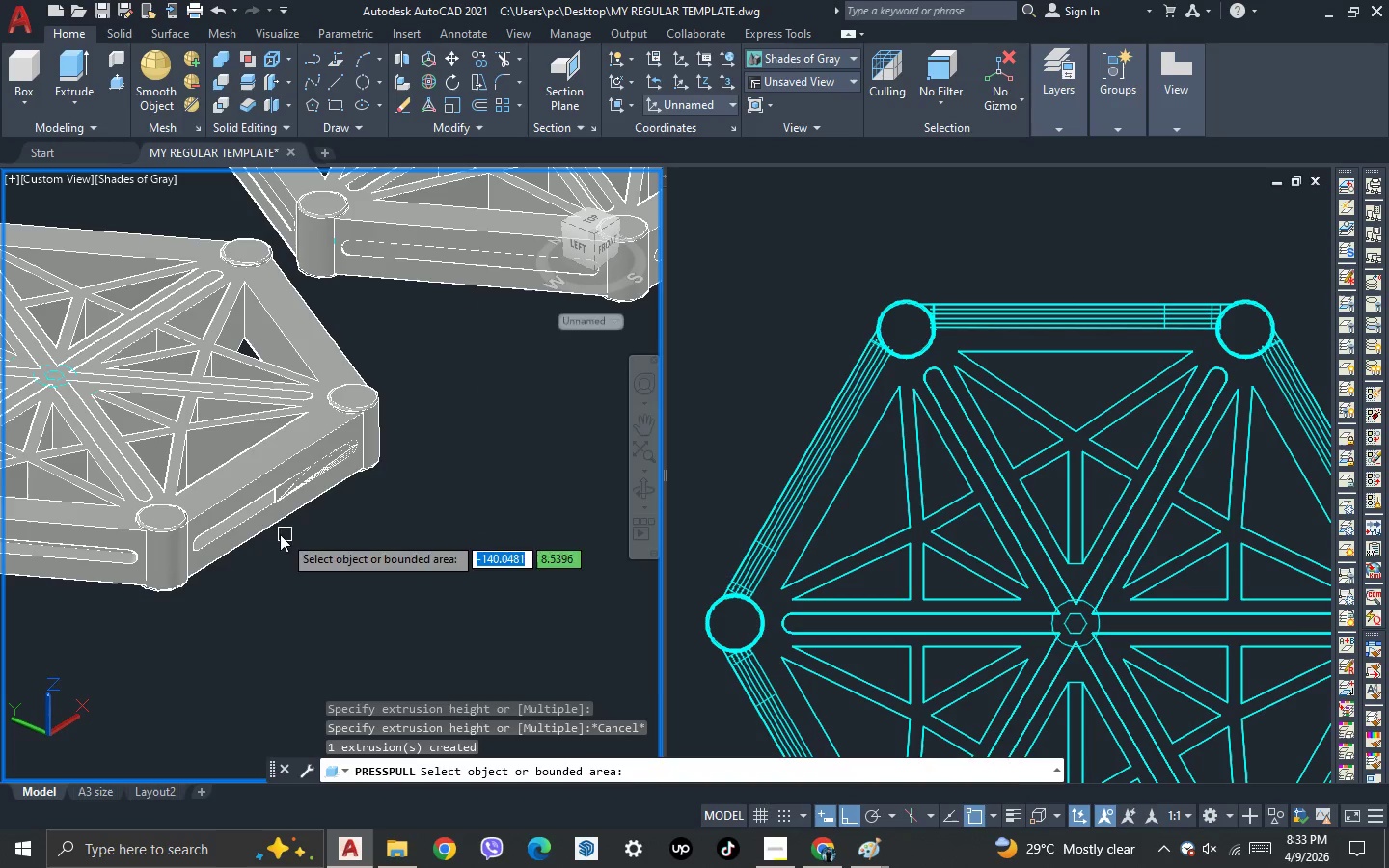 
scroll: coordinate [276, 535], scroll_direction: up, amount: 2.0
 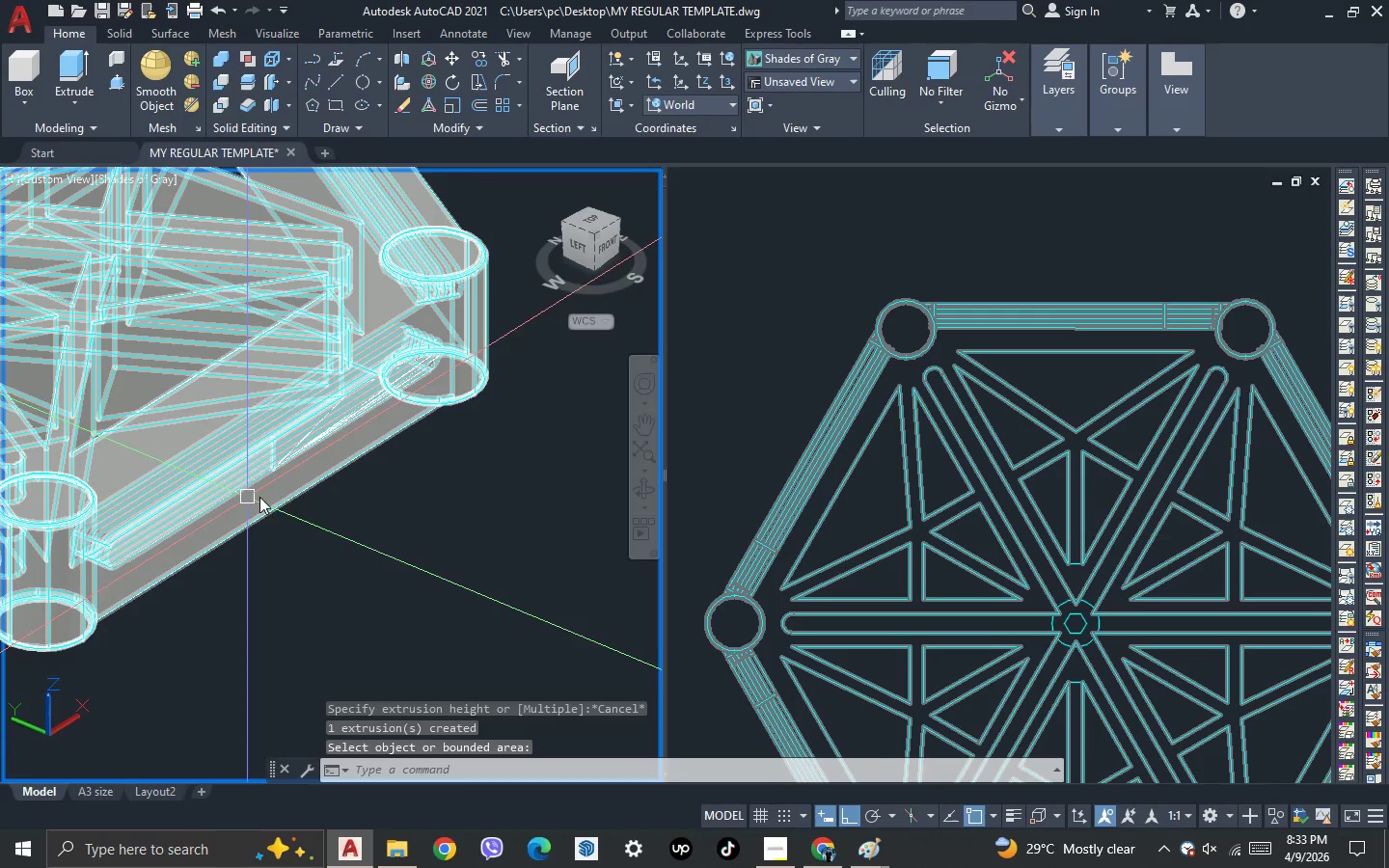 
scroll: coordinate [427, 531], scroll_direction: down, amount: 2.0
 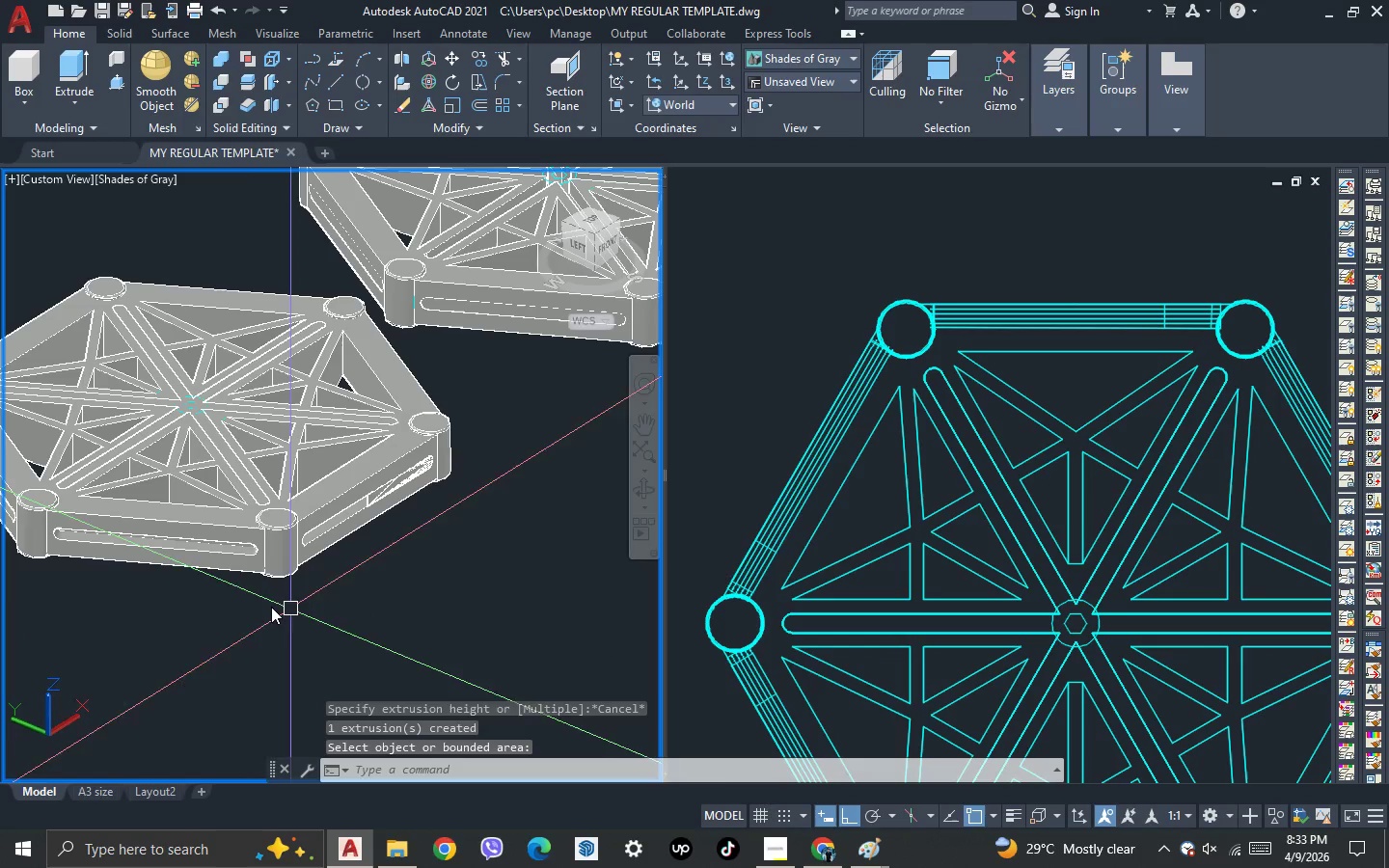 
scroll: coordinate [234, 550], scroll_direction: up, amount: 4.0
 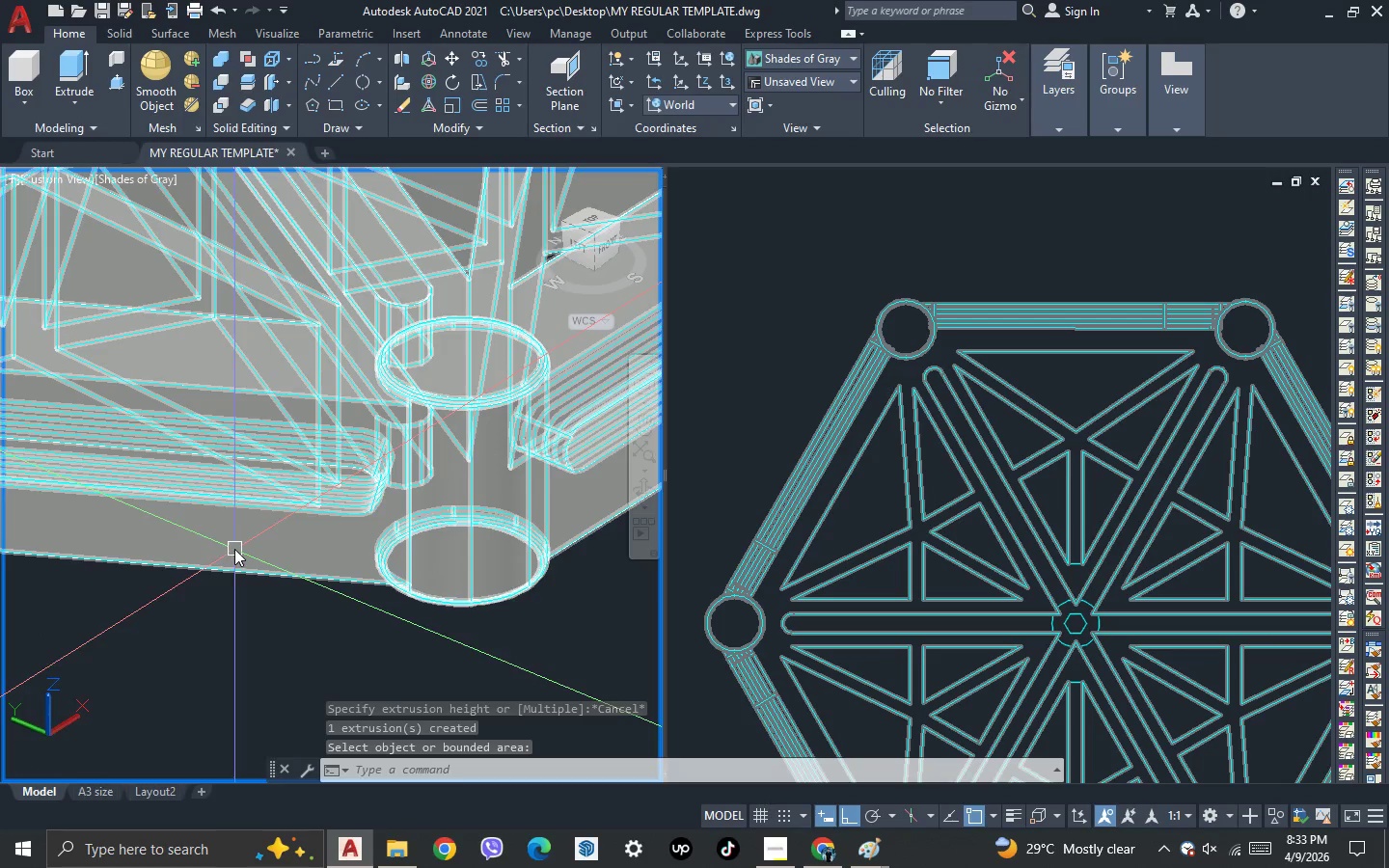 
scroll: coordinate [233, 556], scroll_direction: down, amount: 3.0
 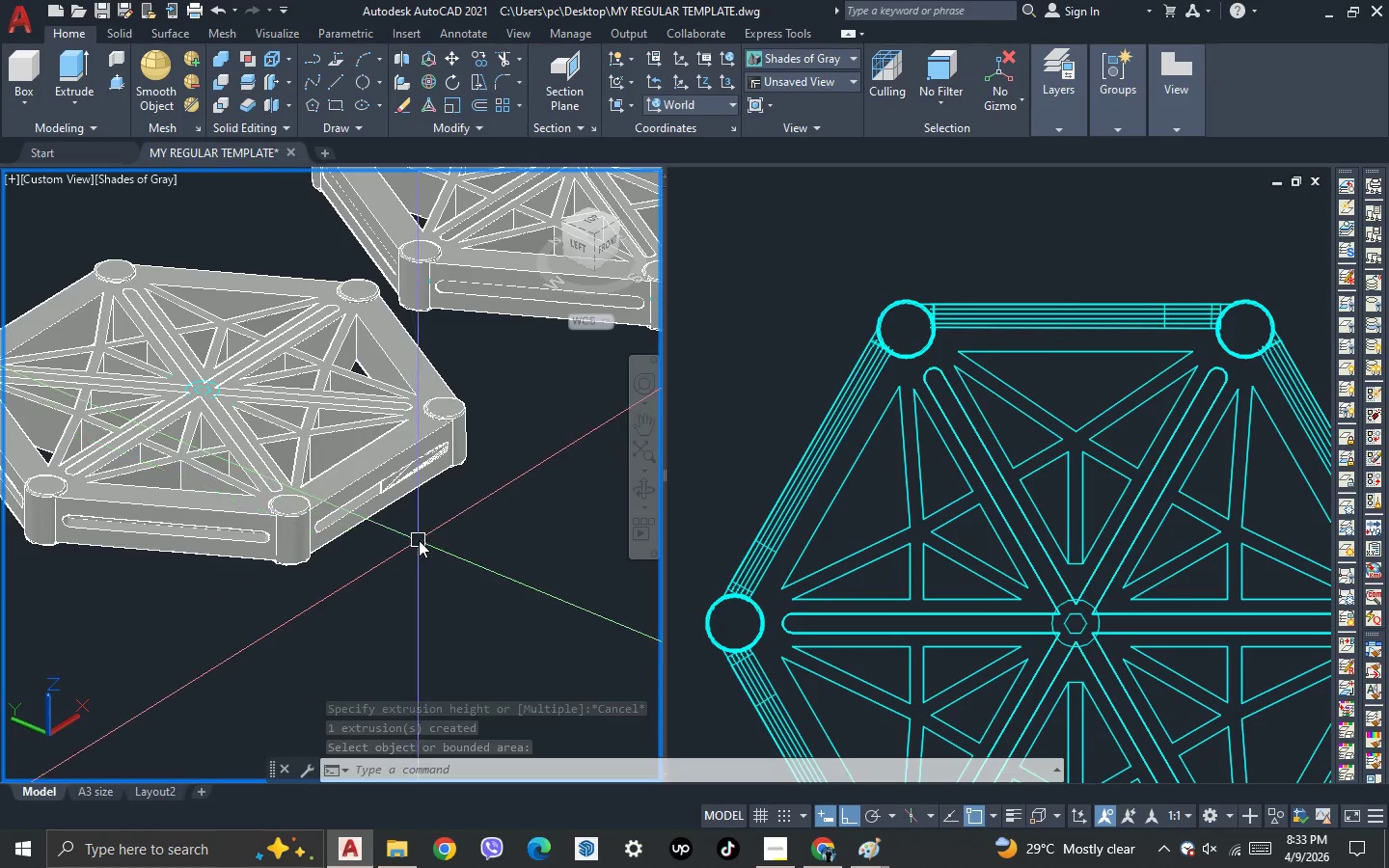 
scroll: coordinate [420, 539], scroll_direction: up, amount: 2.0
 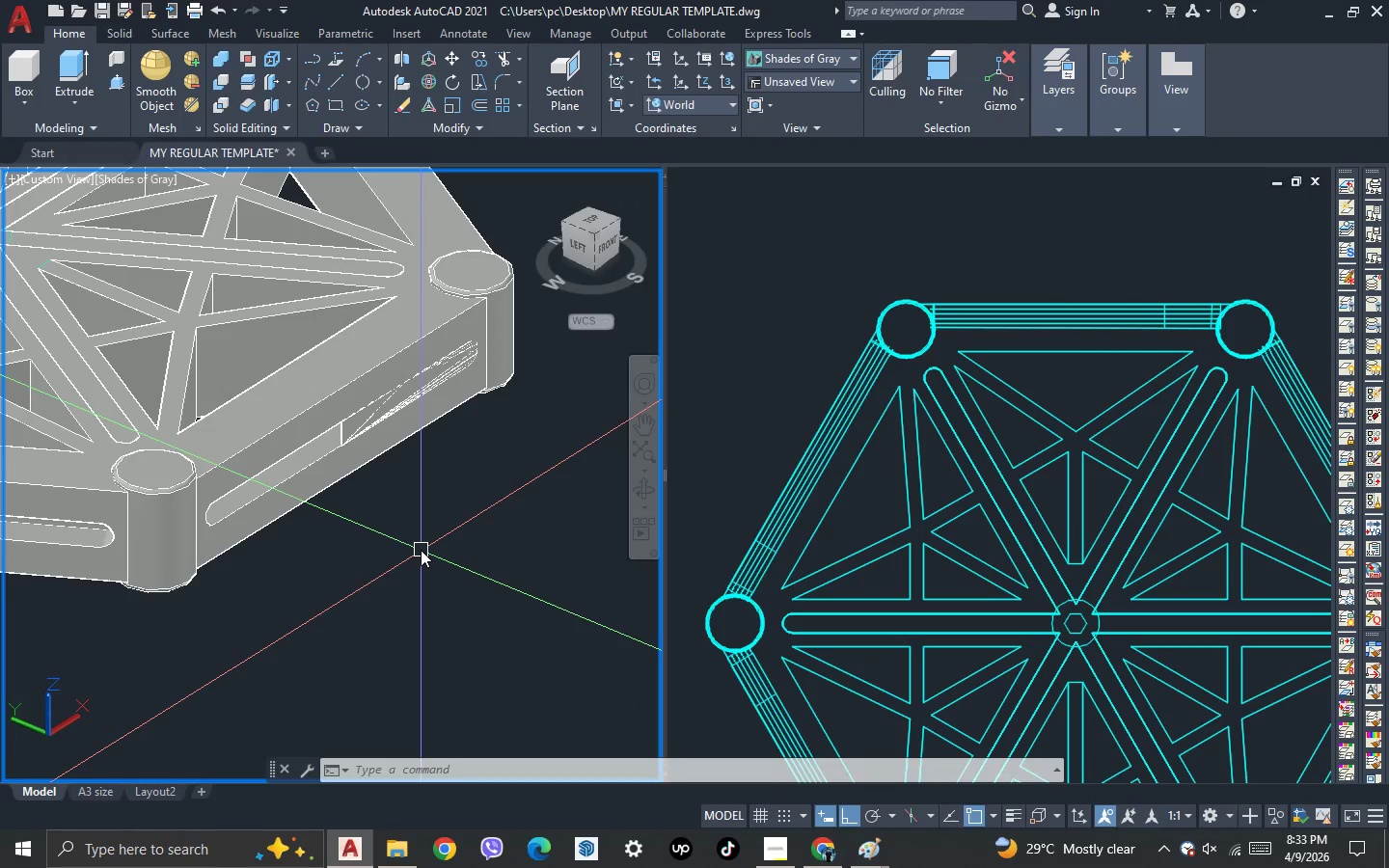 
wait(5.13)
 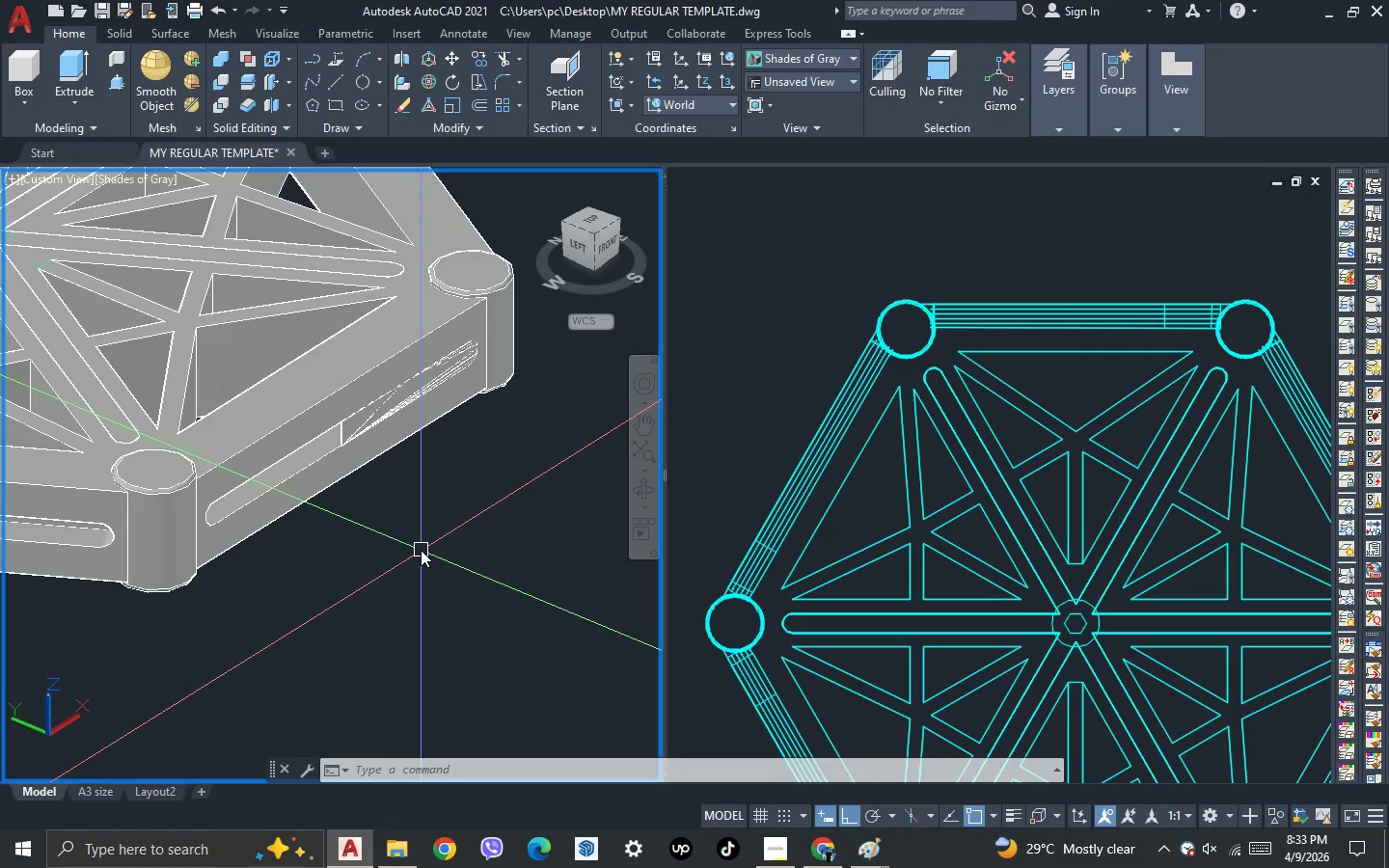 
type(3 )
key(Escape)
type(pre)
 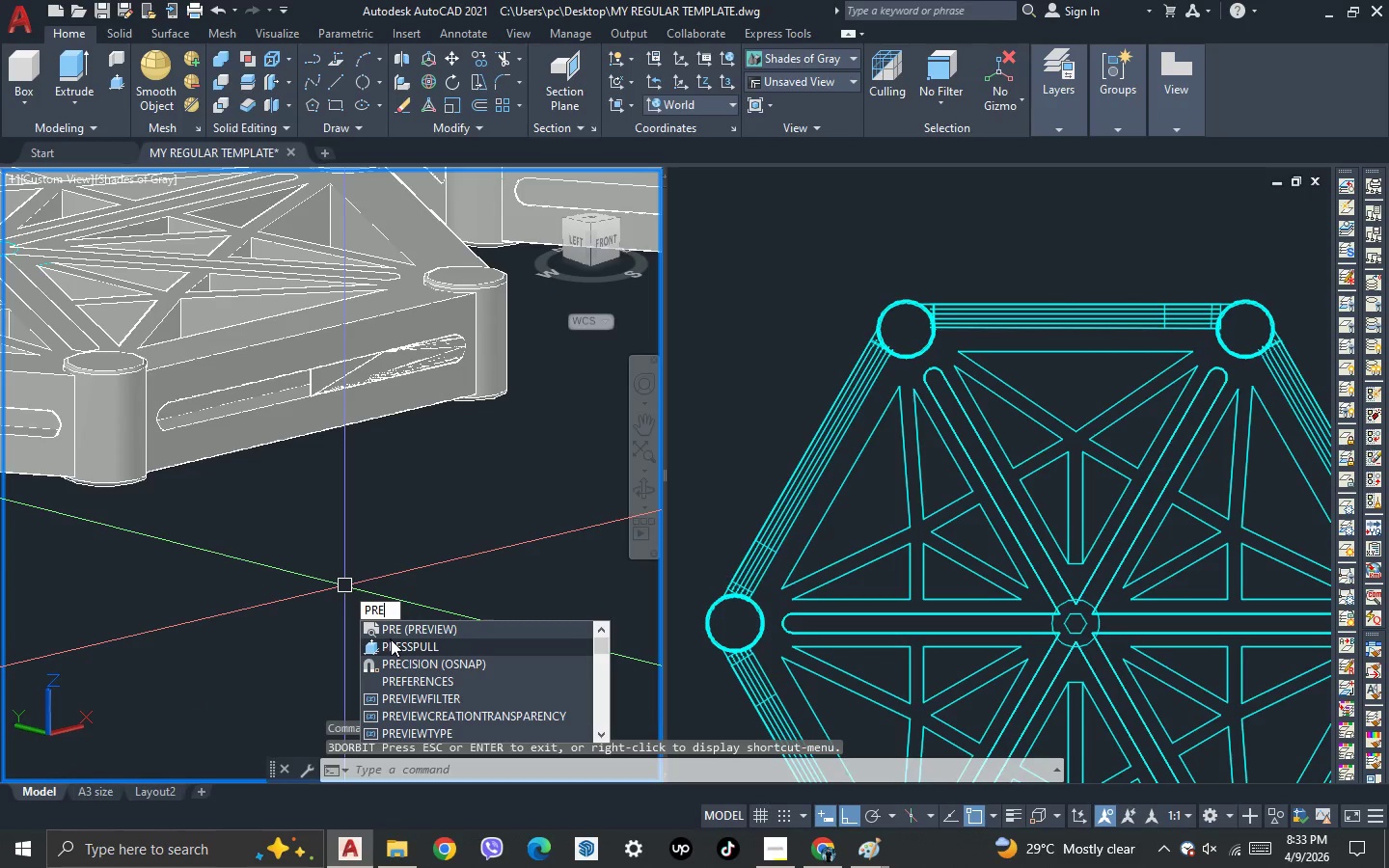 
left_click_drag(start_coordinate=[466, 620], to_coordinate=[448, 575])
 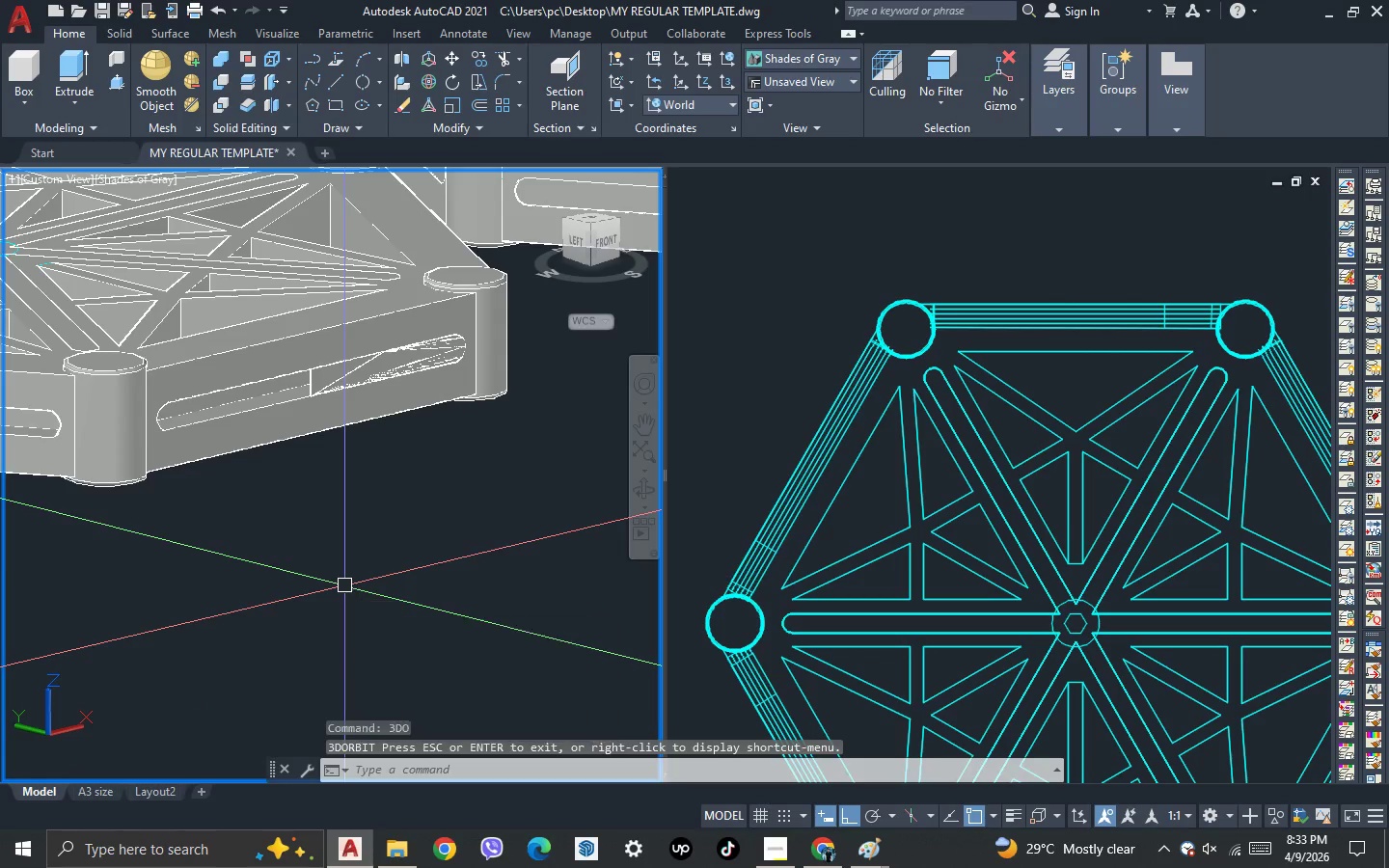 
scroll: coordinate [272, 404], scroll_direction: up, amount: 3.0
 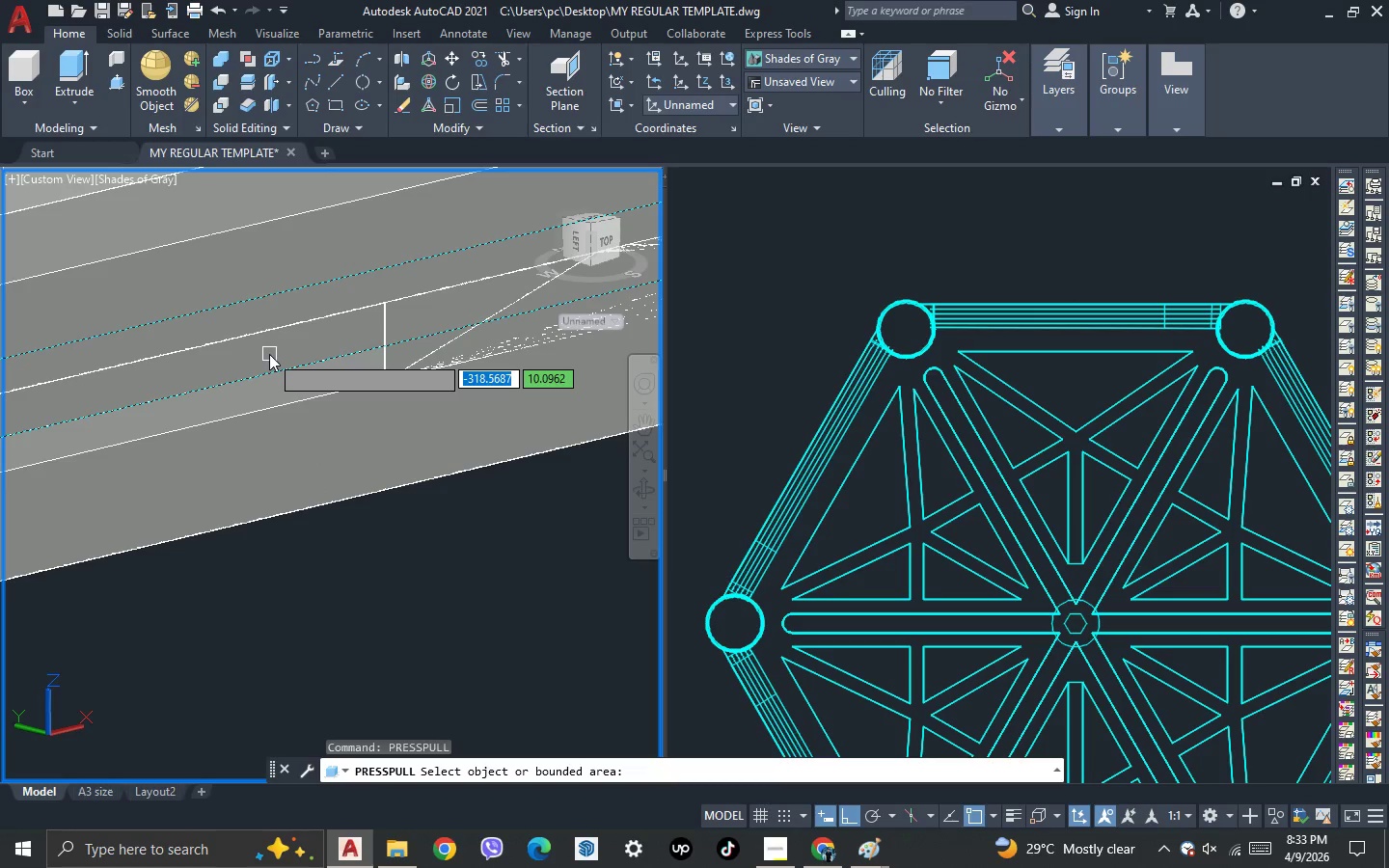 
scroll: coordinate [258, 364], scroll_direction: none, amount: 0.0
 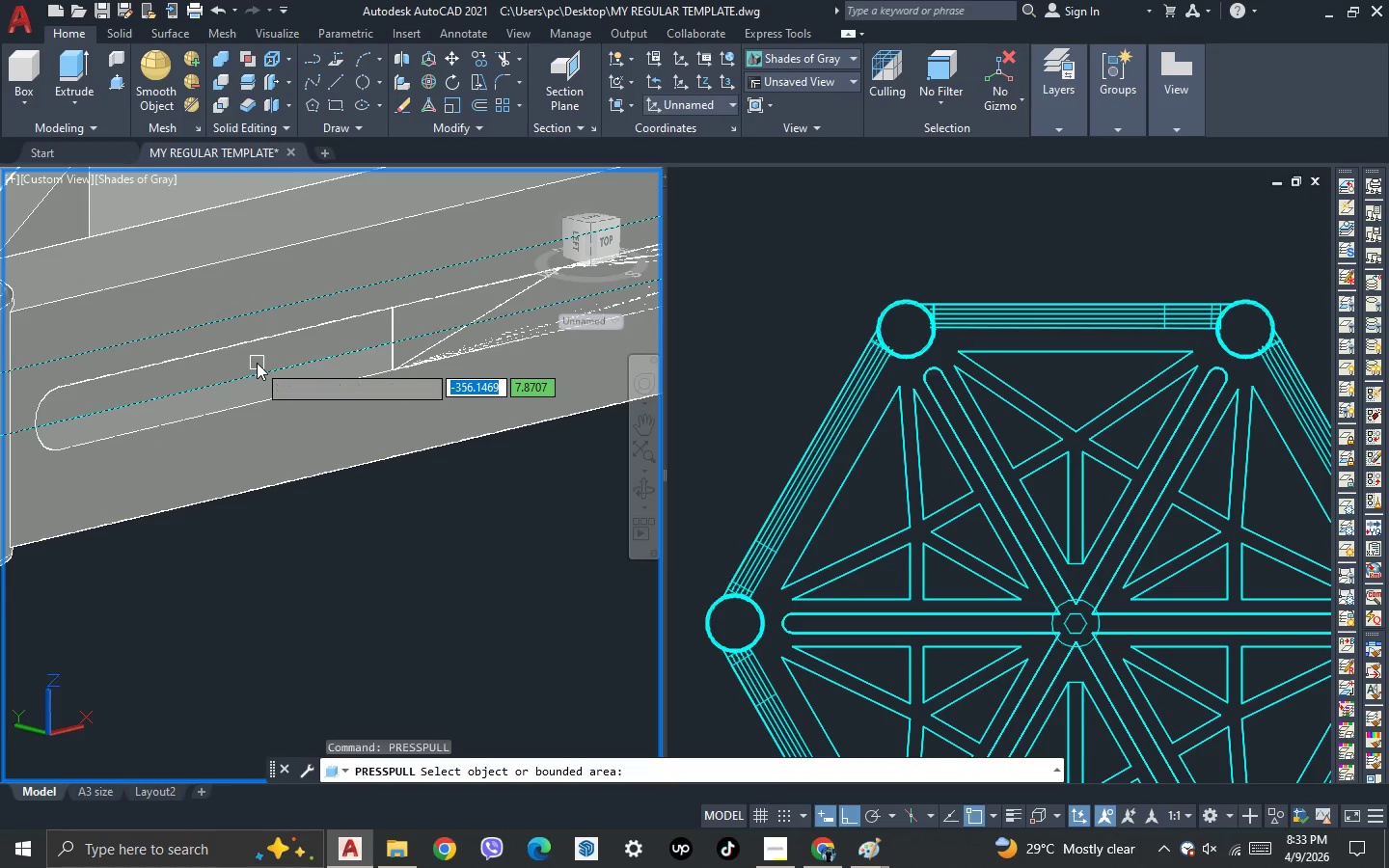 
left_click([257, 363])
 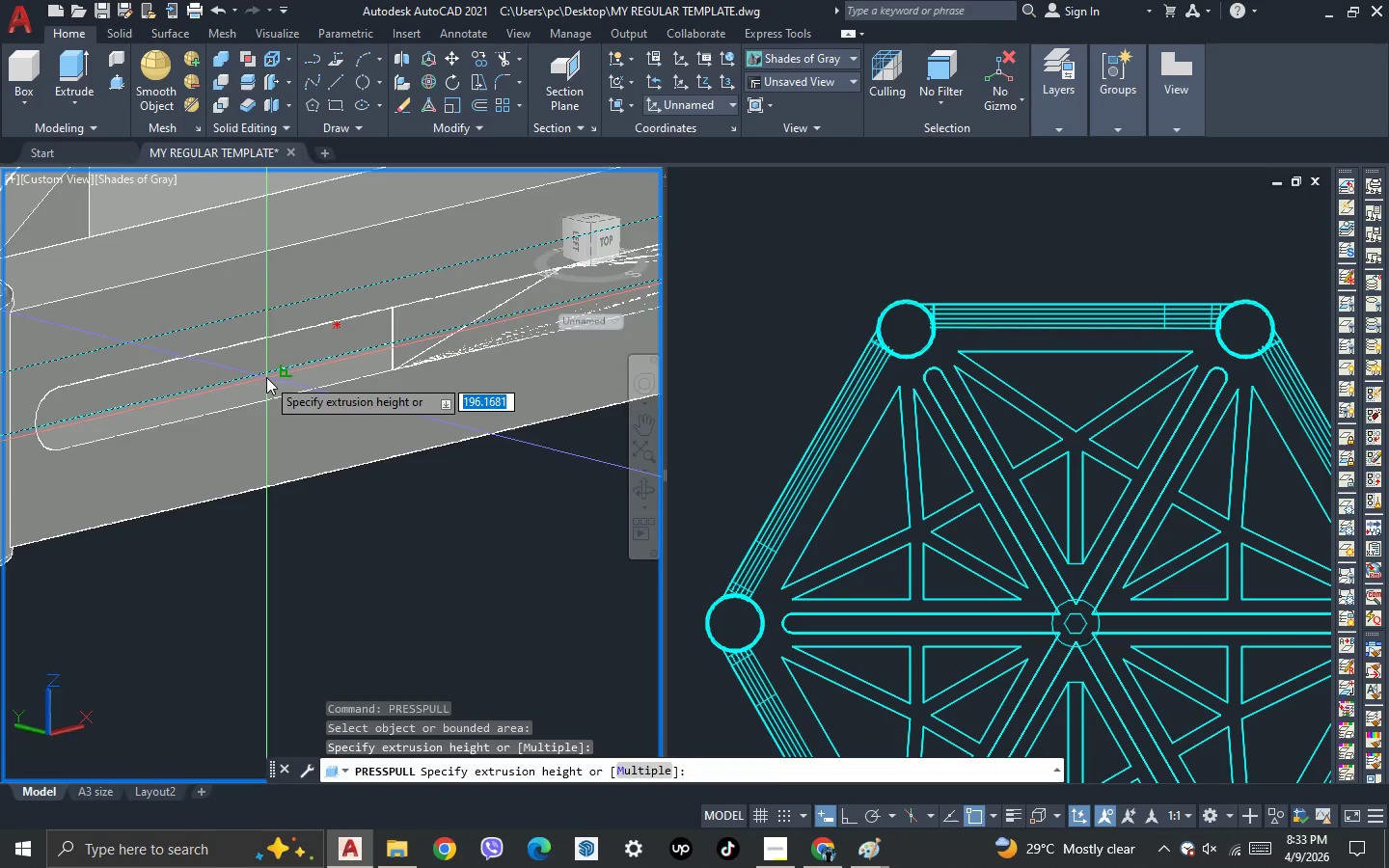 
scroll: coordinate [266, 377], scroll_direction: down, amount: 2.0
 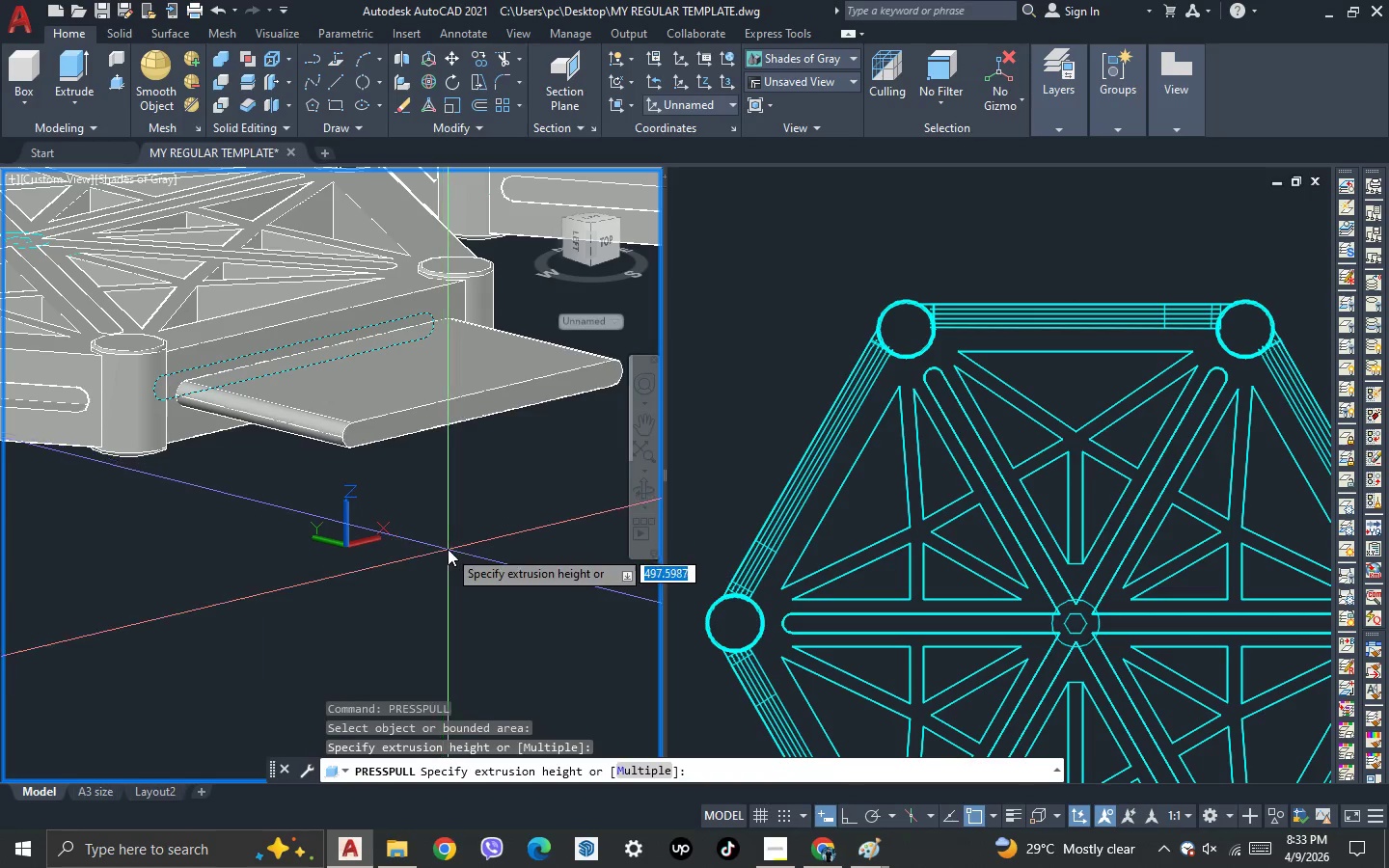 
left_click([449, 550])
 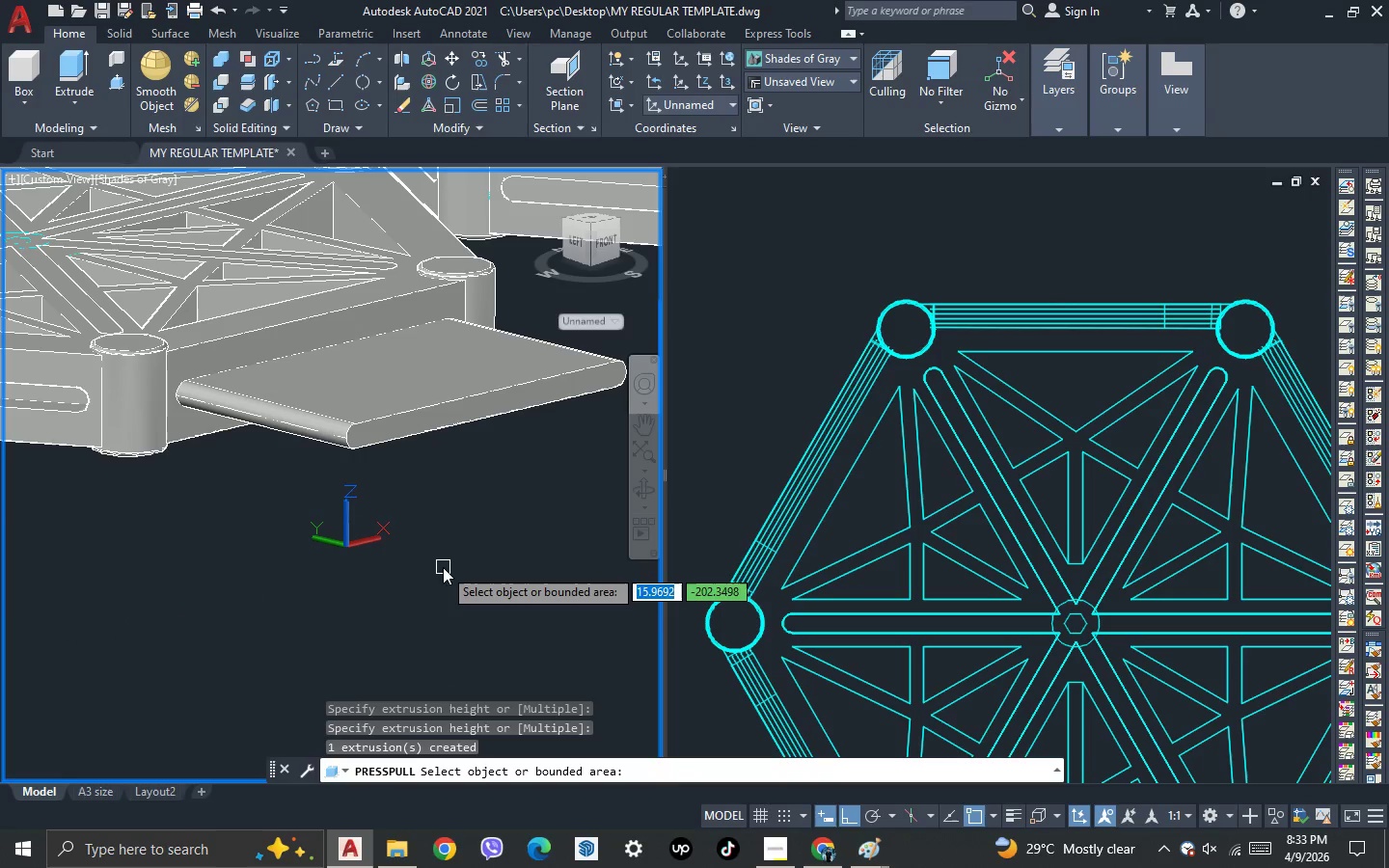 
key(Escape)
 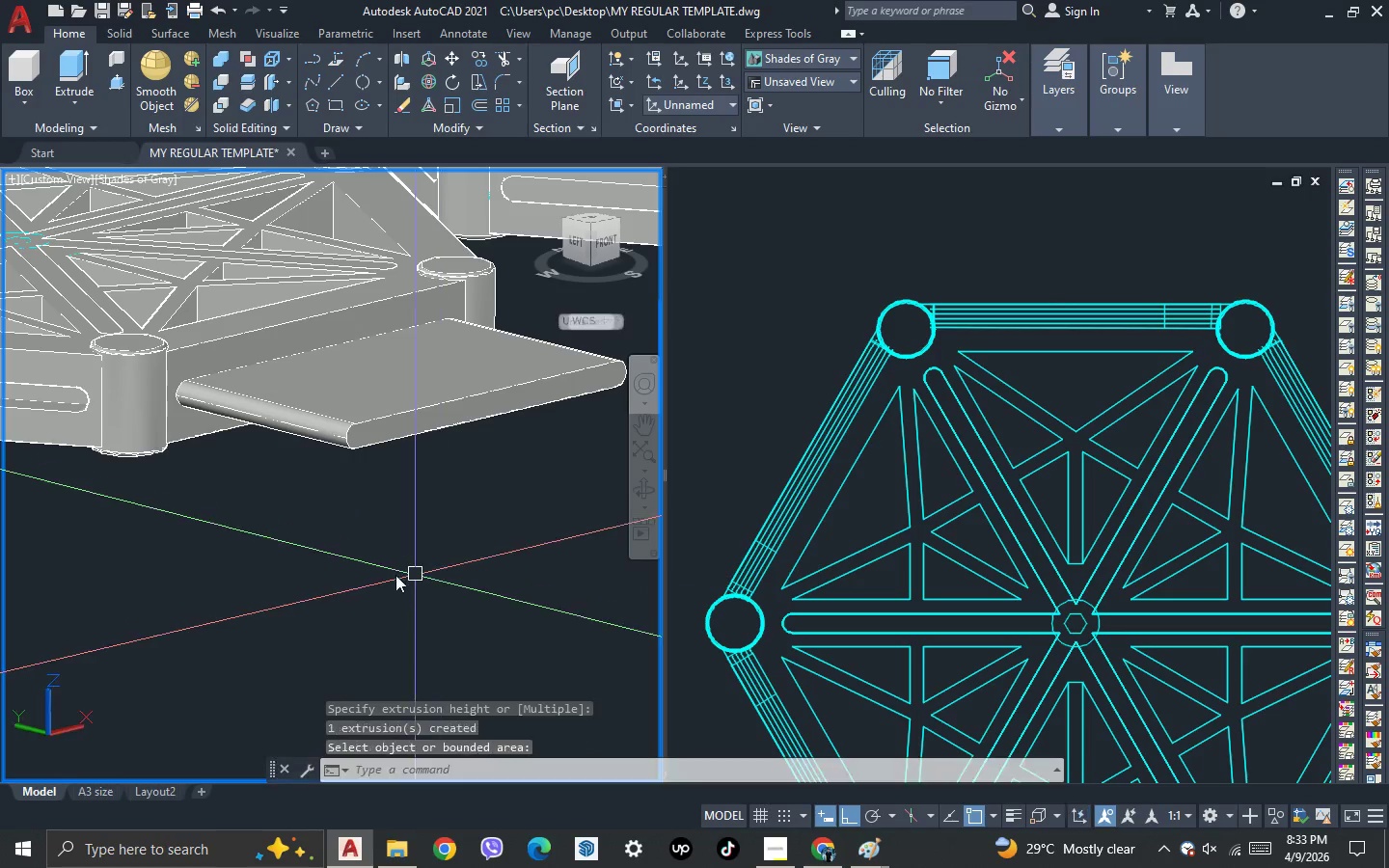 
key(Escape)
 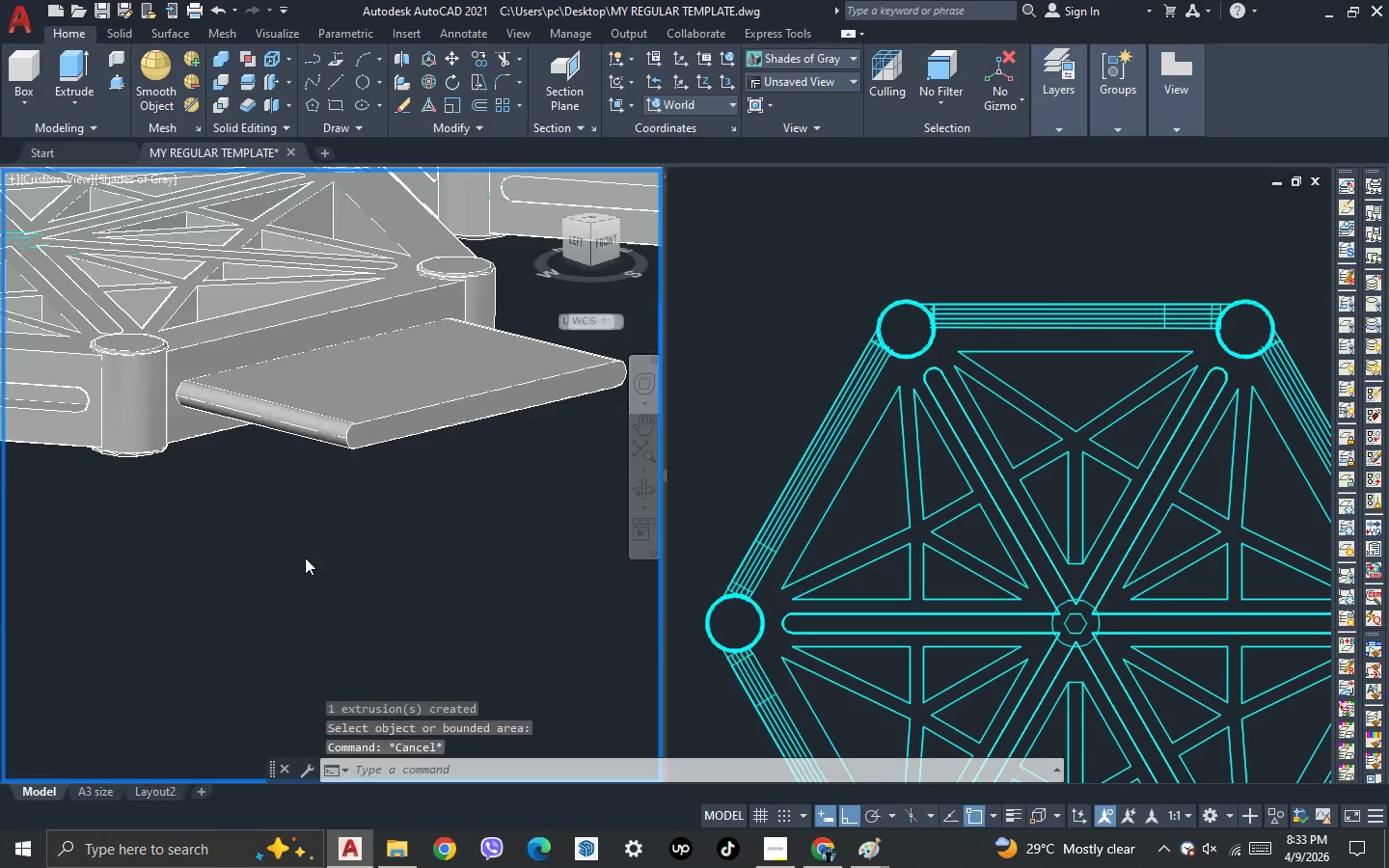 
scroll: coordinate [305, 557], scroll_direction: down, amount: 2.0
 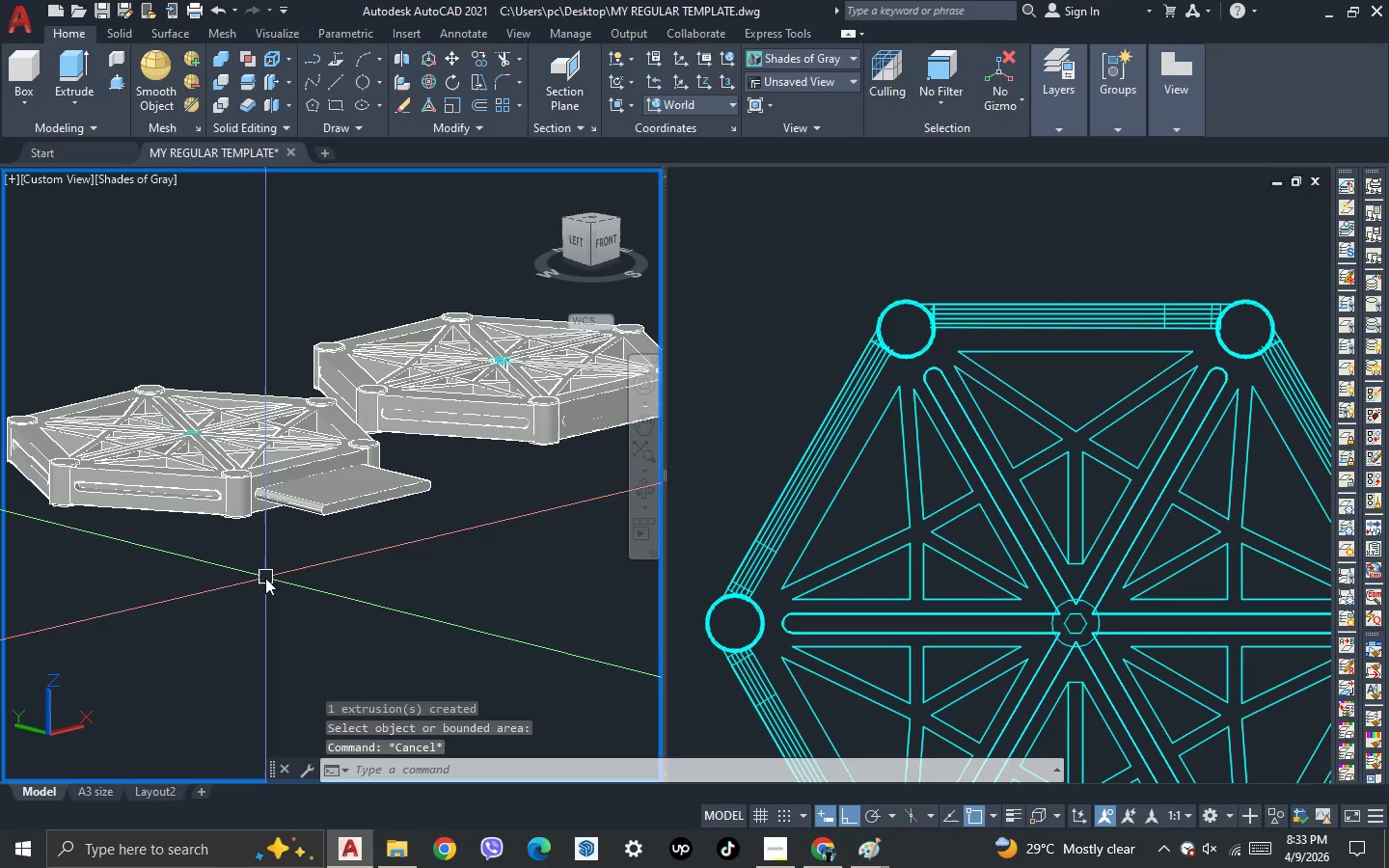 
key(3)
 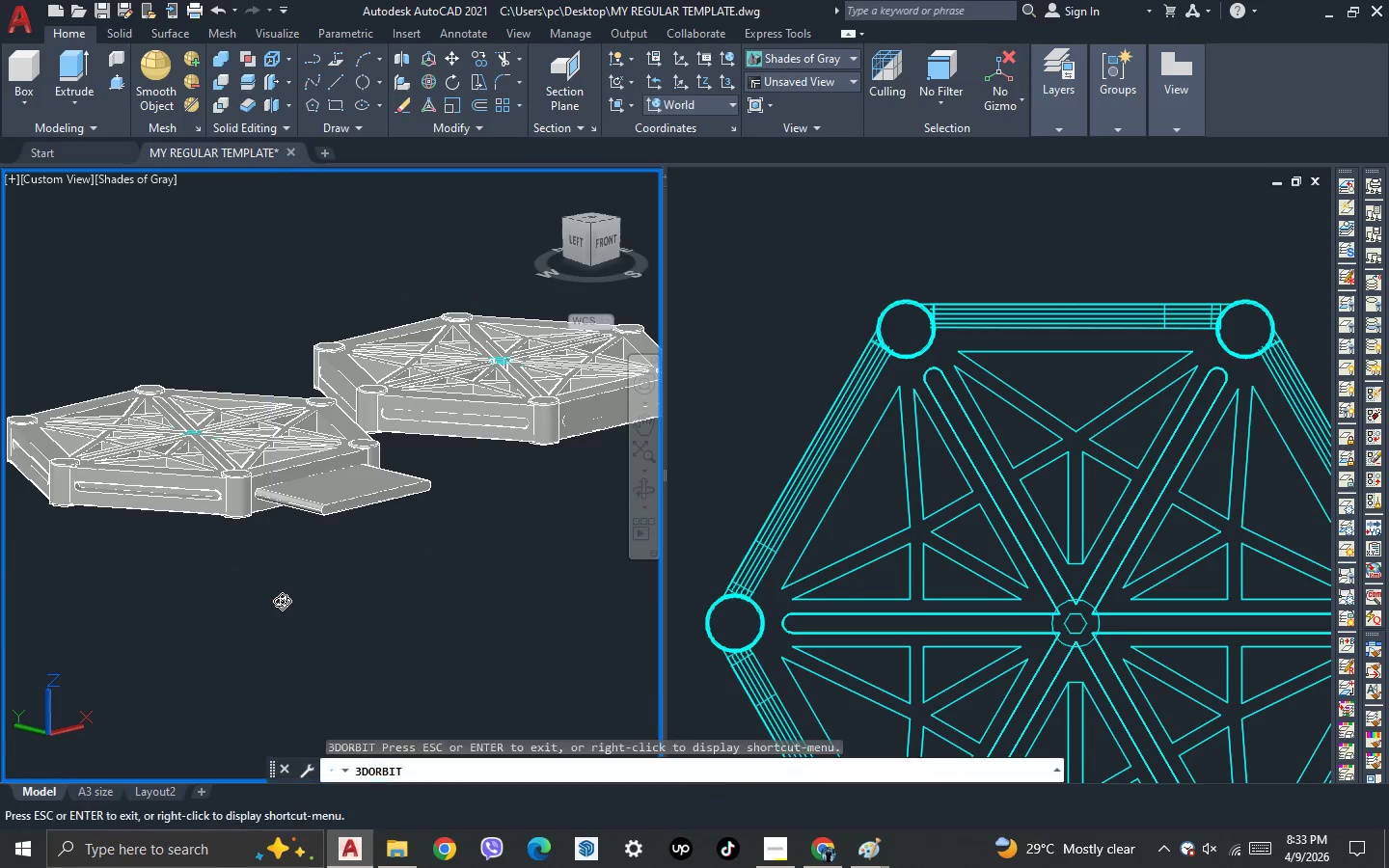 
key(Space)
 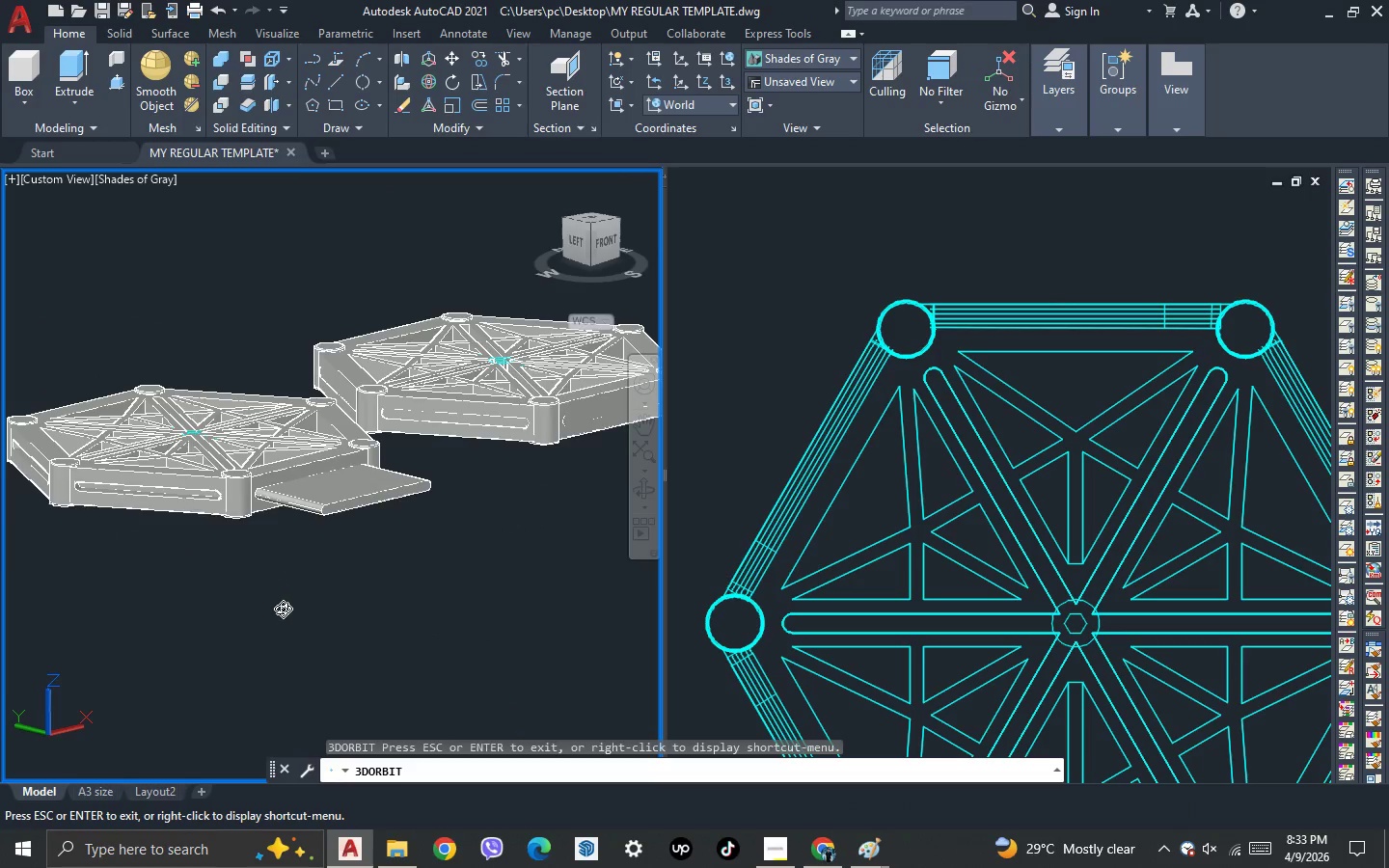 
left_click_drag(start_coordinate=[282, 601], to_coordinate=[287, 631])
 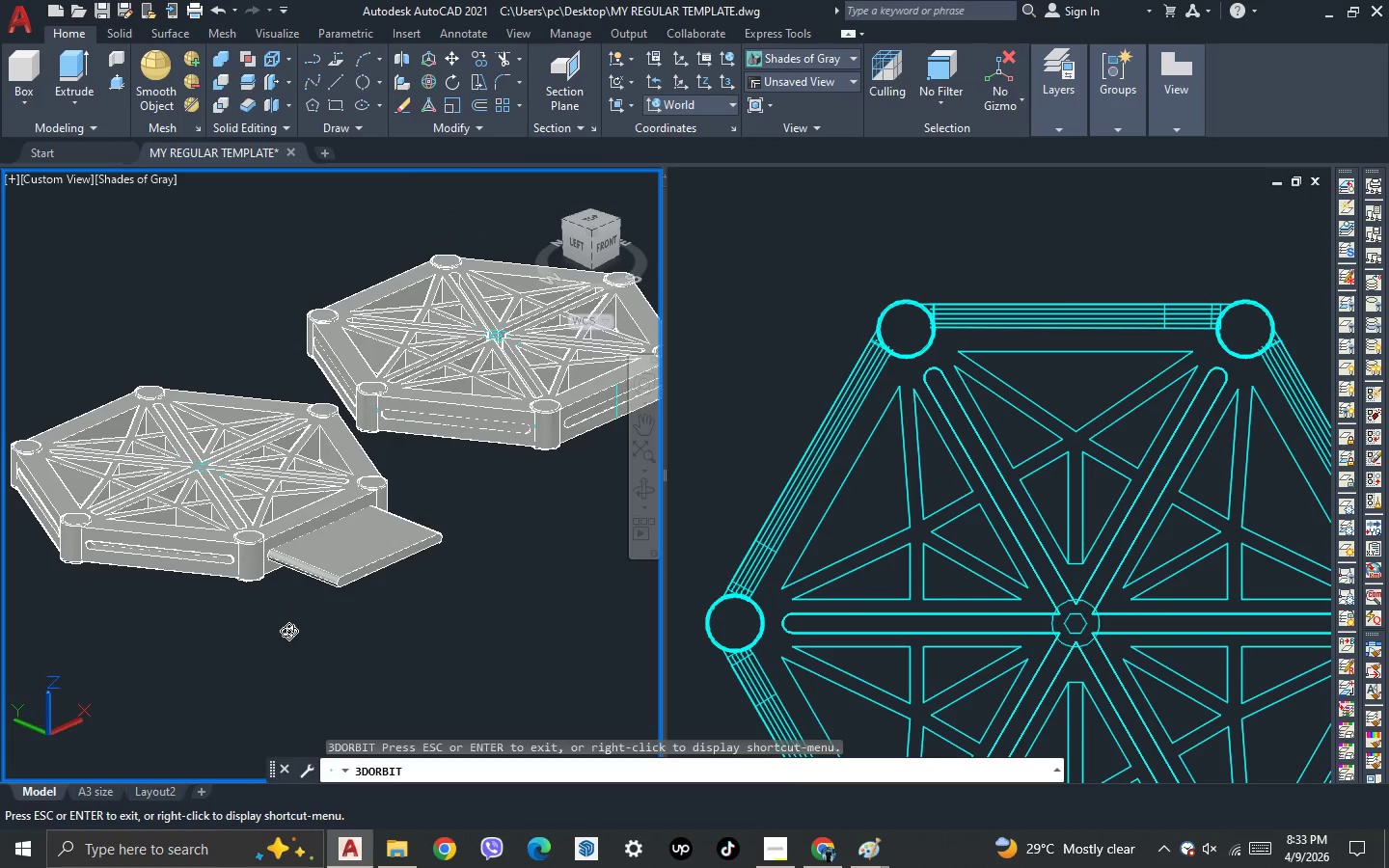 
key(Escape)
 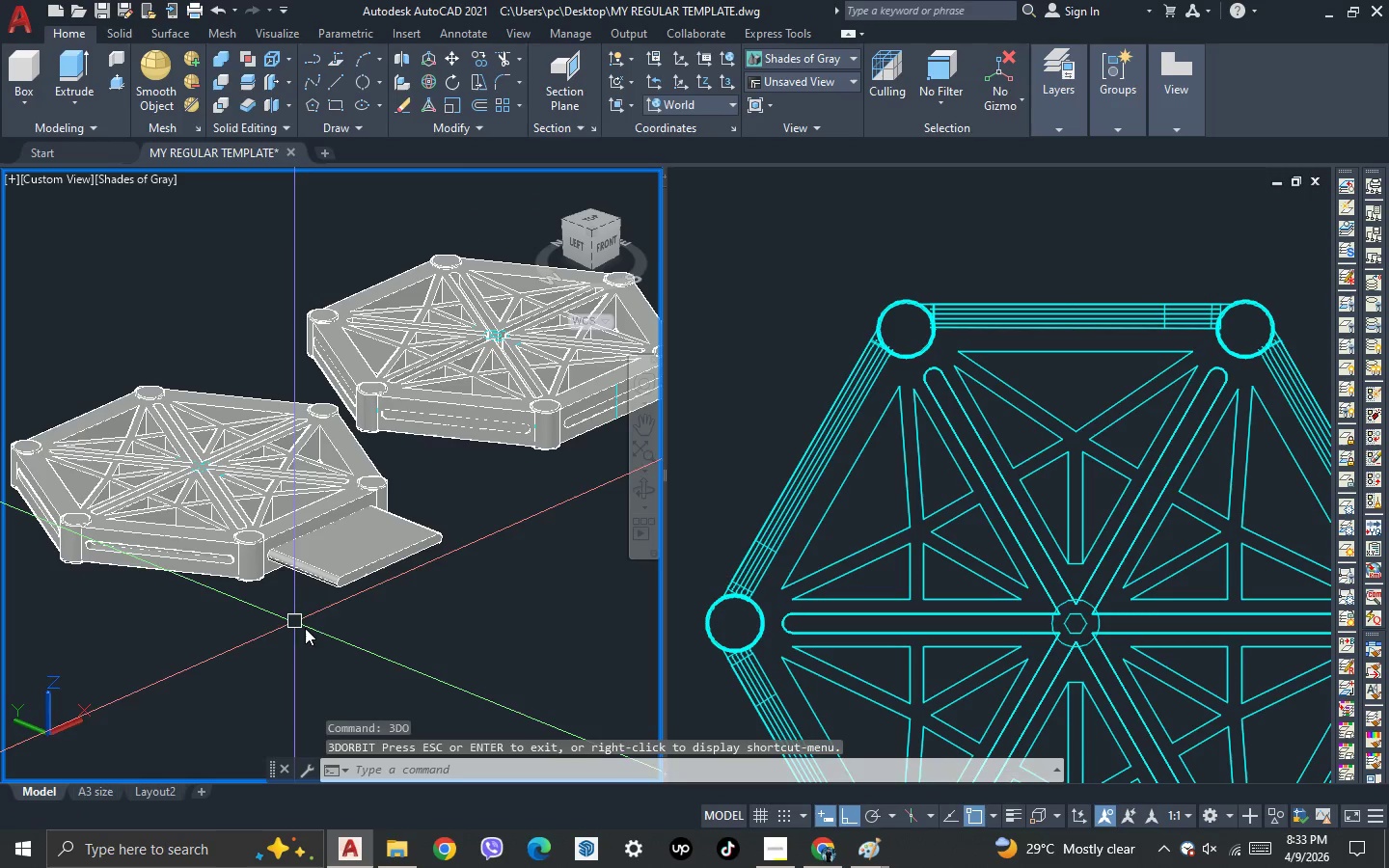 
key(3)
 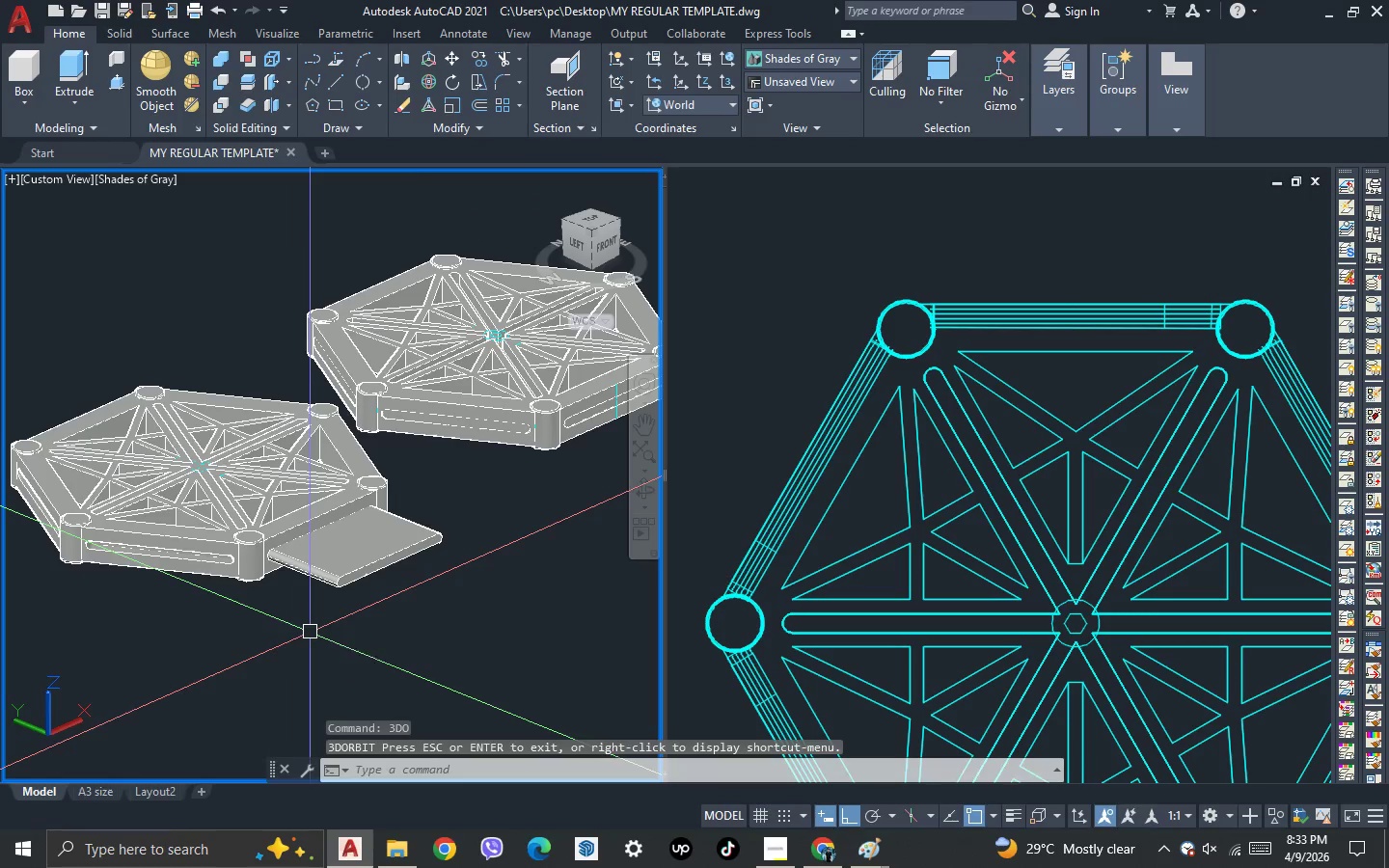 
key(Space)
 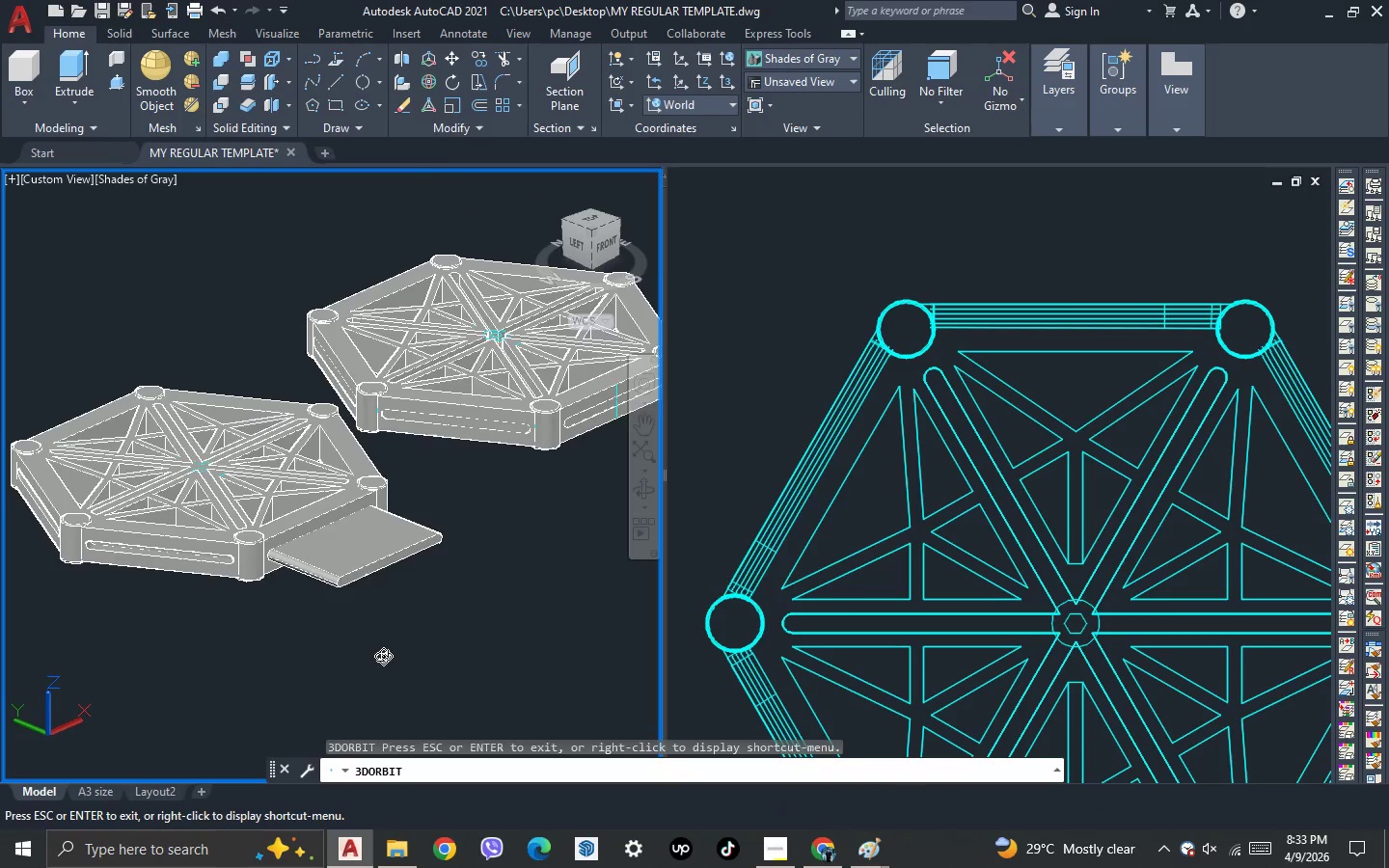 
left_click_drag(start_coordinate=[383, 656], to_coordinate=[384, 707])
 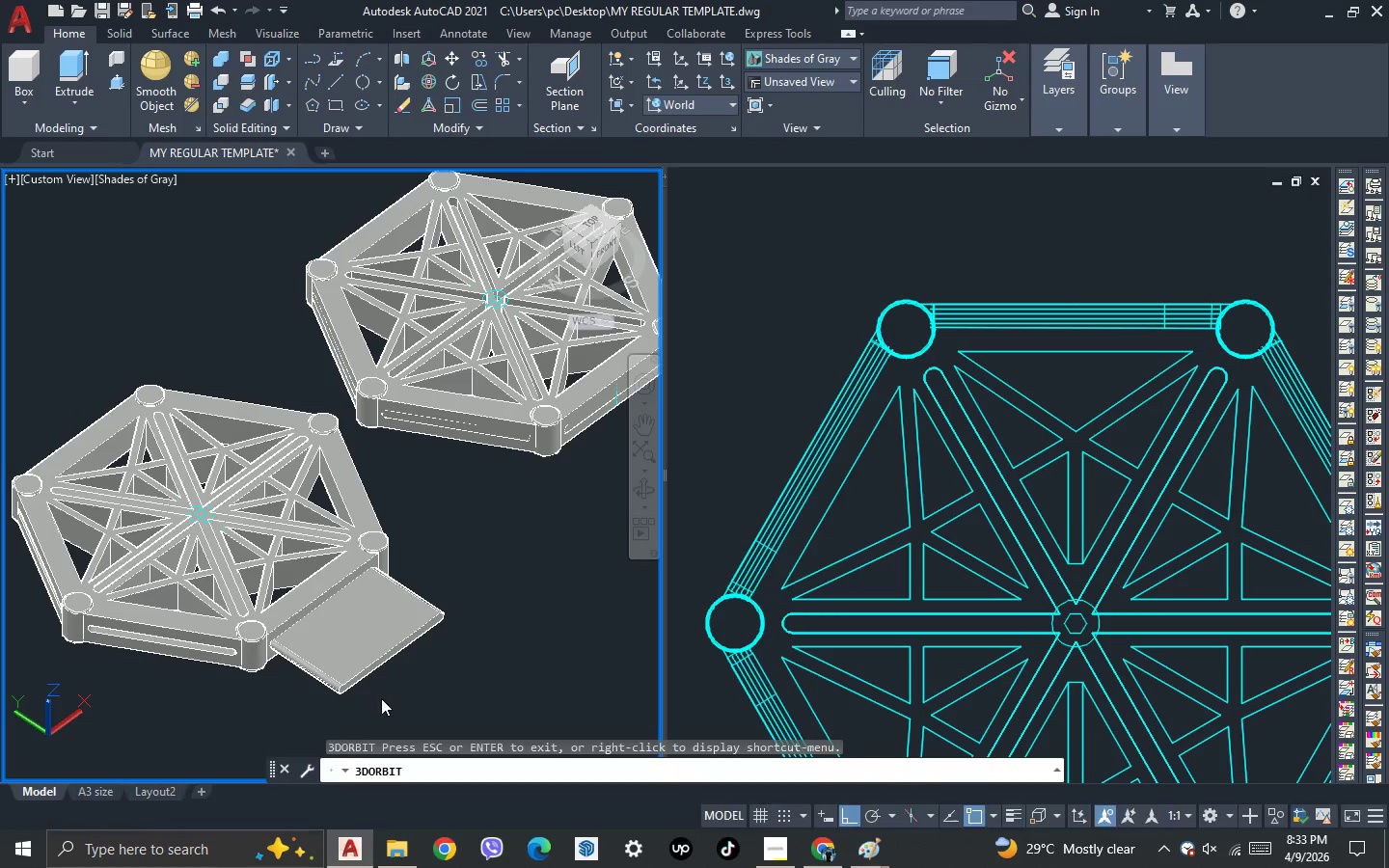 
key(Escape)
 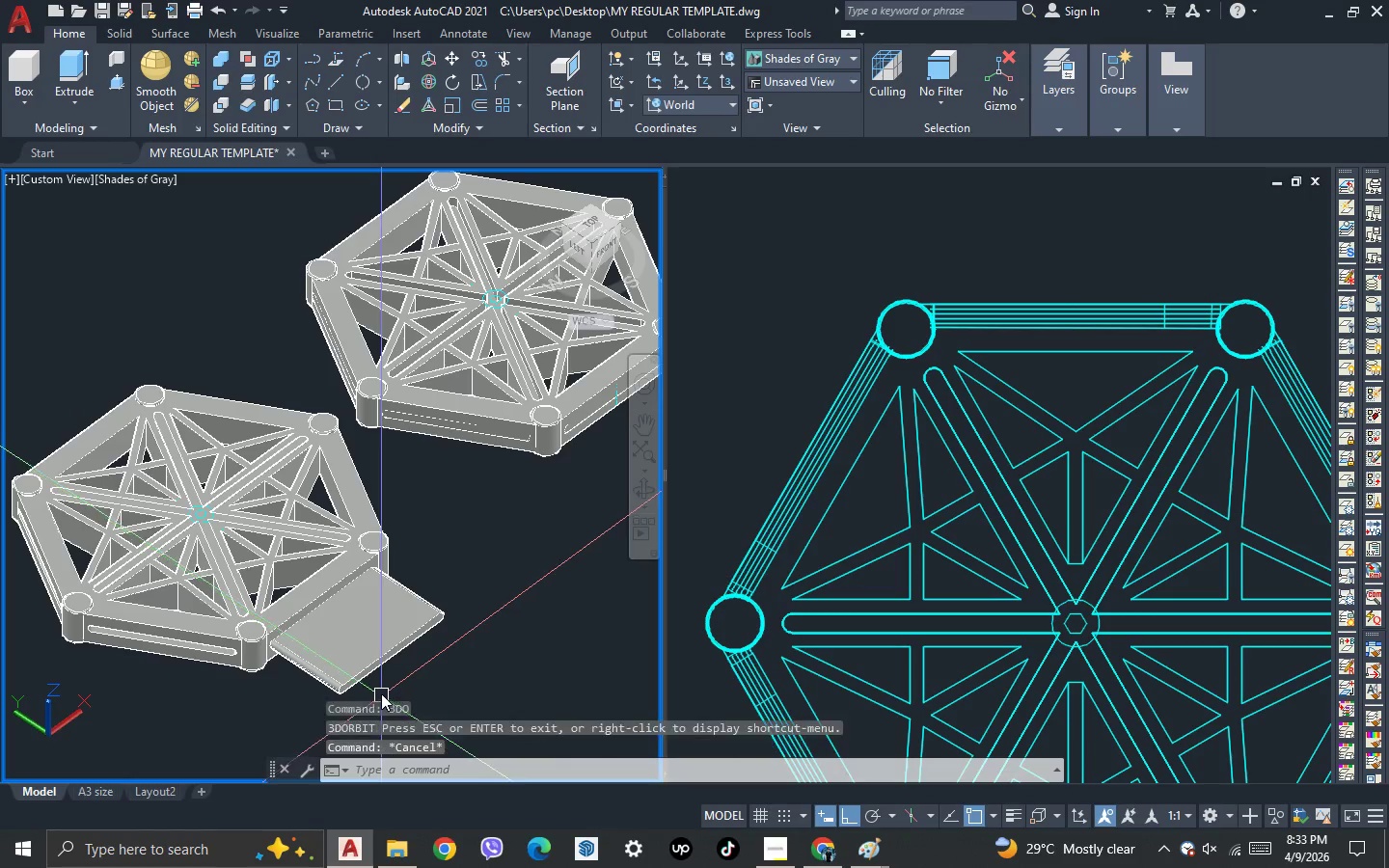 
key(Escape)
 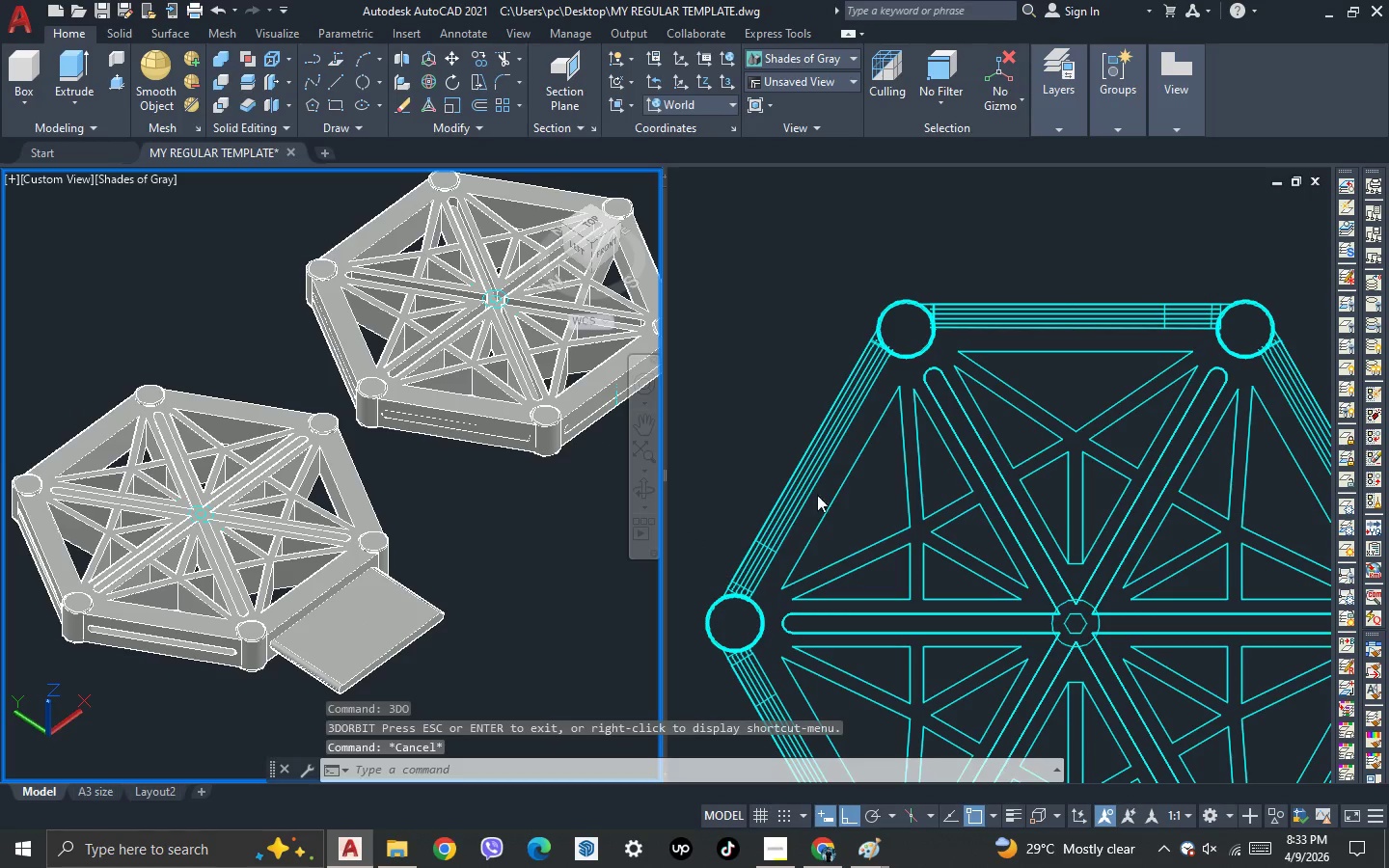 
left_click([834, 479])
 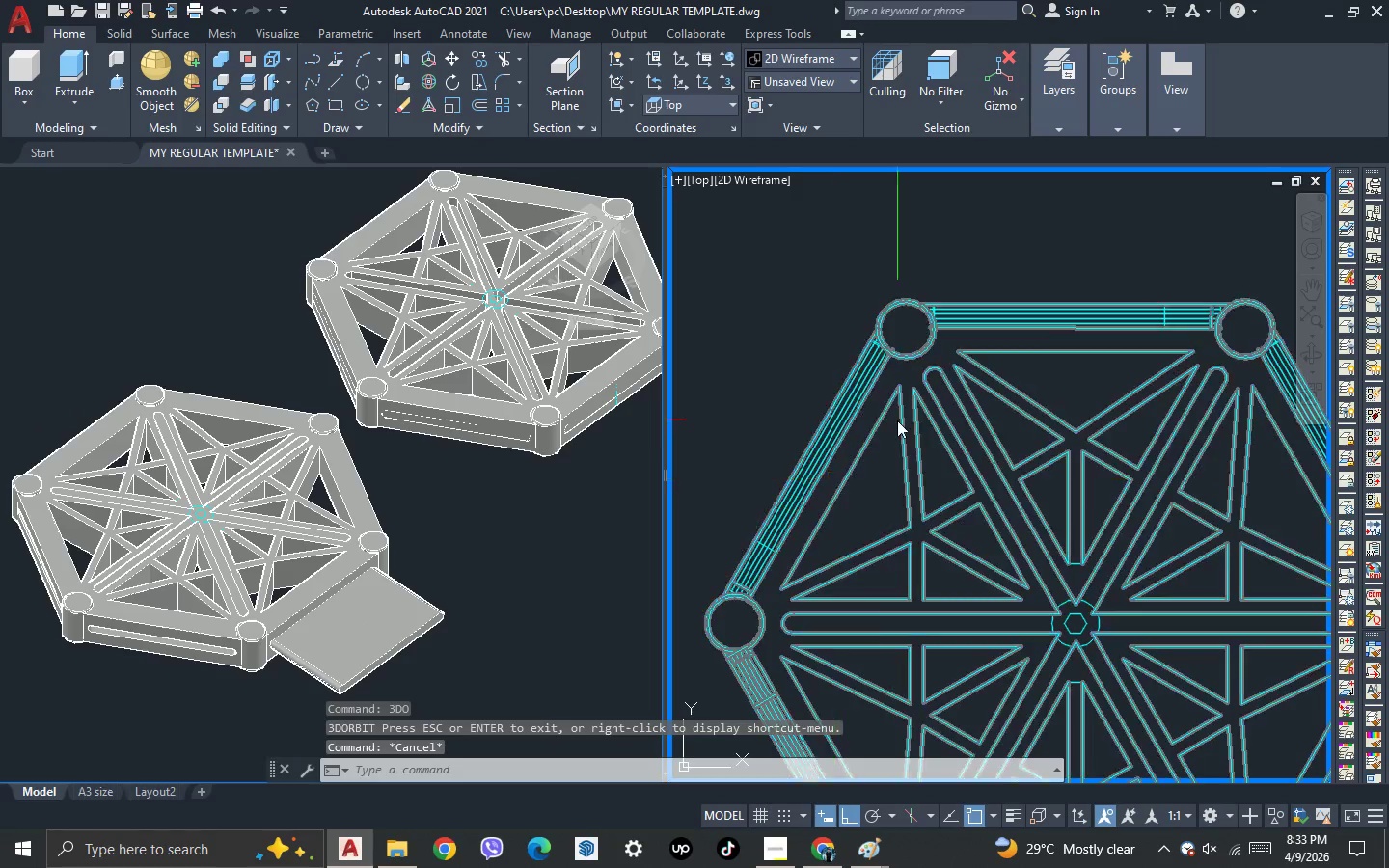 
scroll: coordinate [929, 530], scroll_direction: down, amount: 3.0
 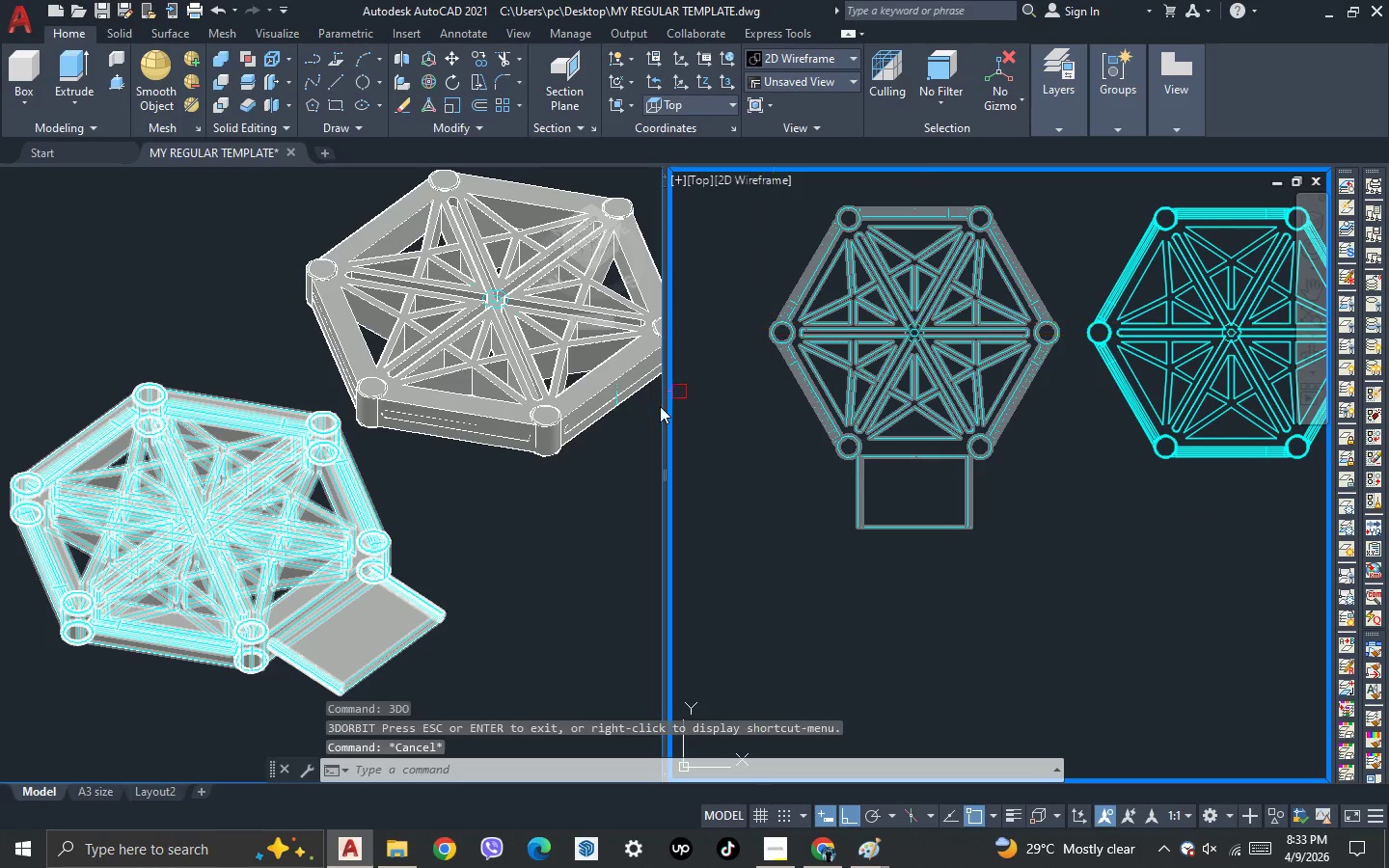 
left_click([494, 546])
 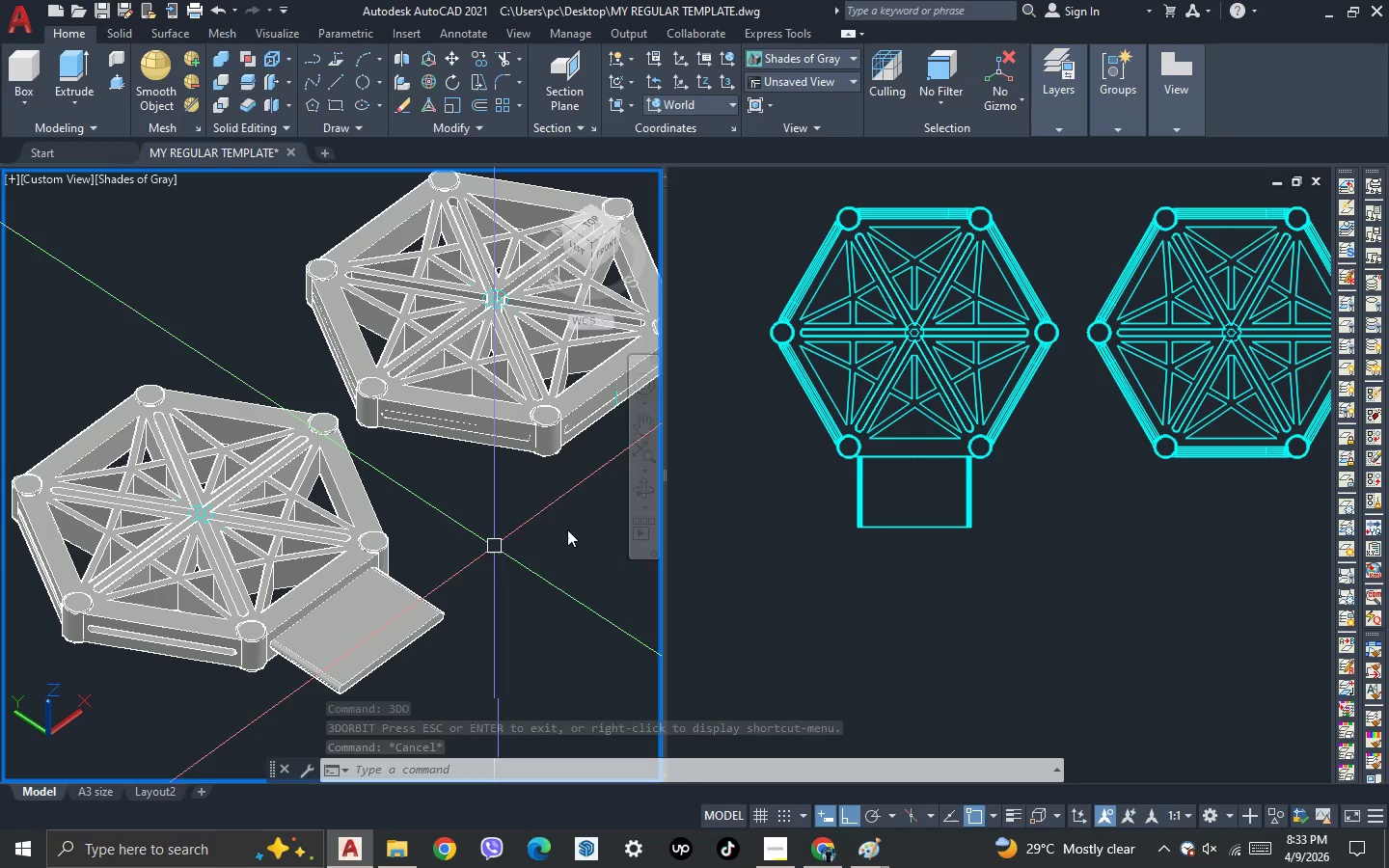 
left_click([797, 520])
 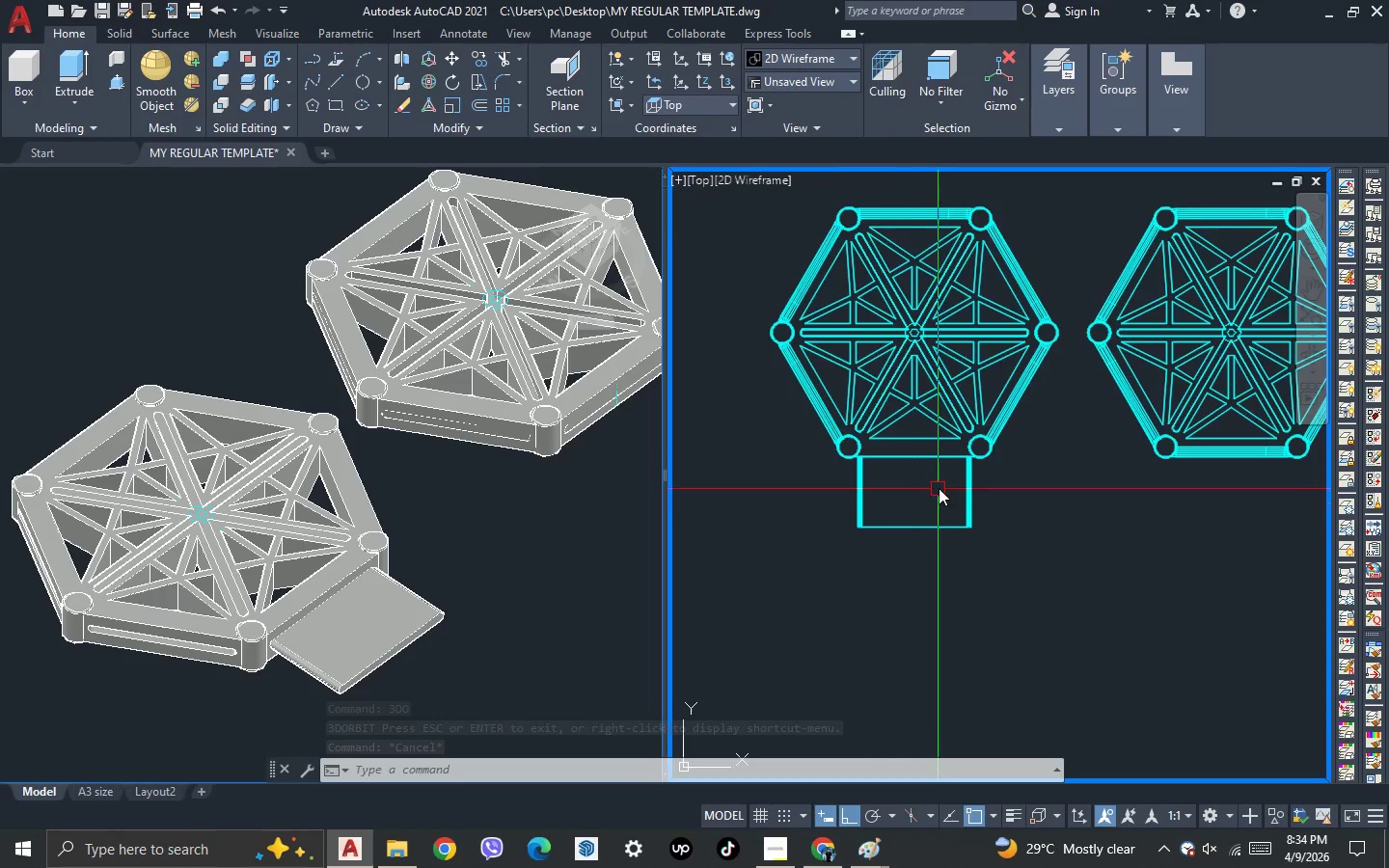 
scroll: coordinate [940, 486], scroll_direction: up, amount: 3.0
 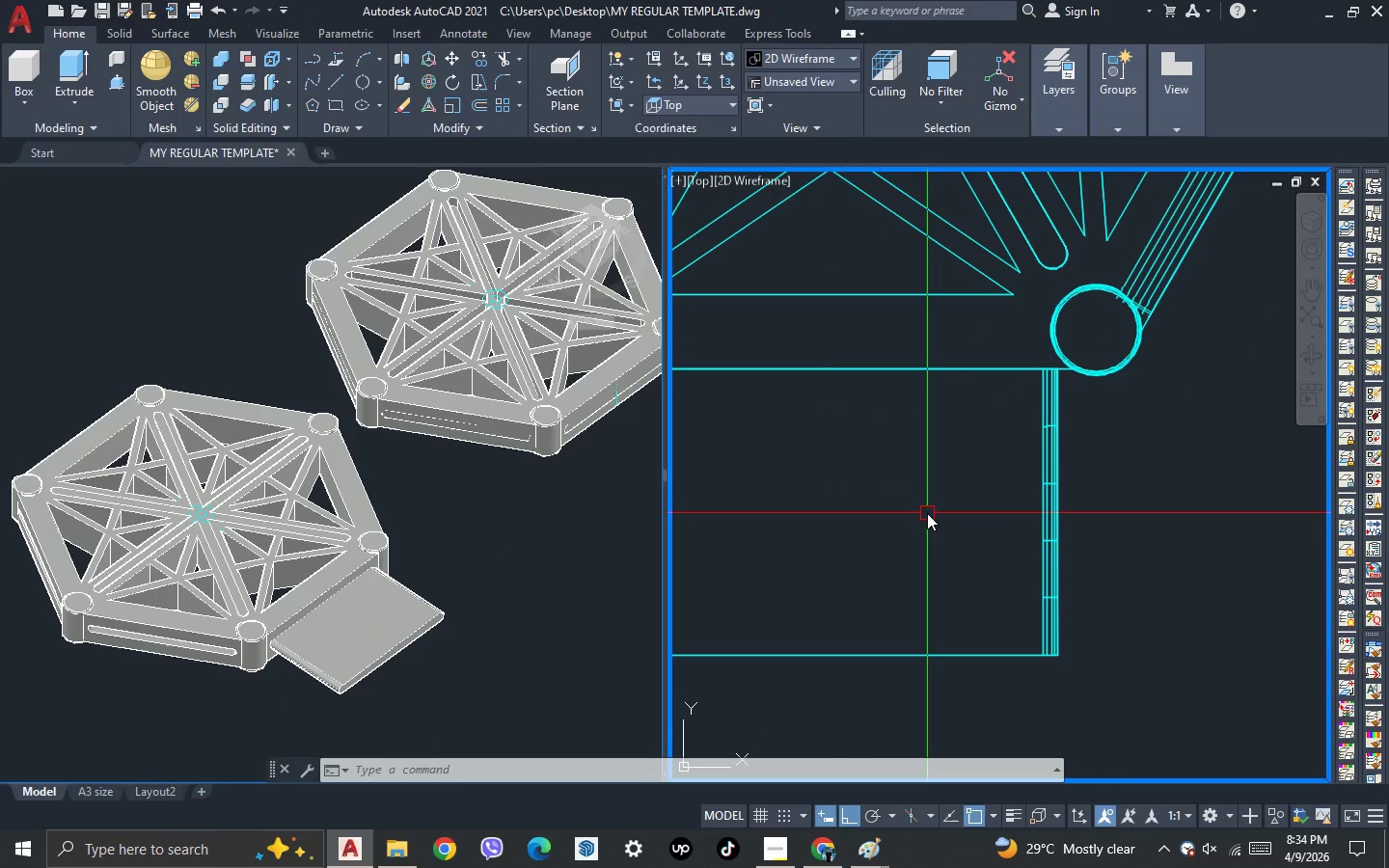 
type(sli )
 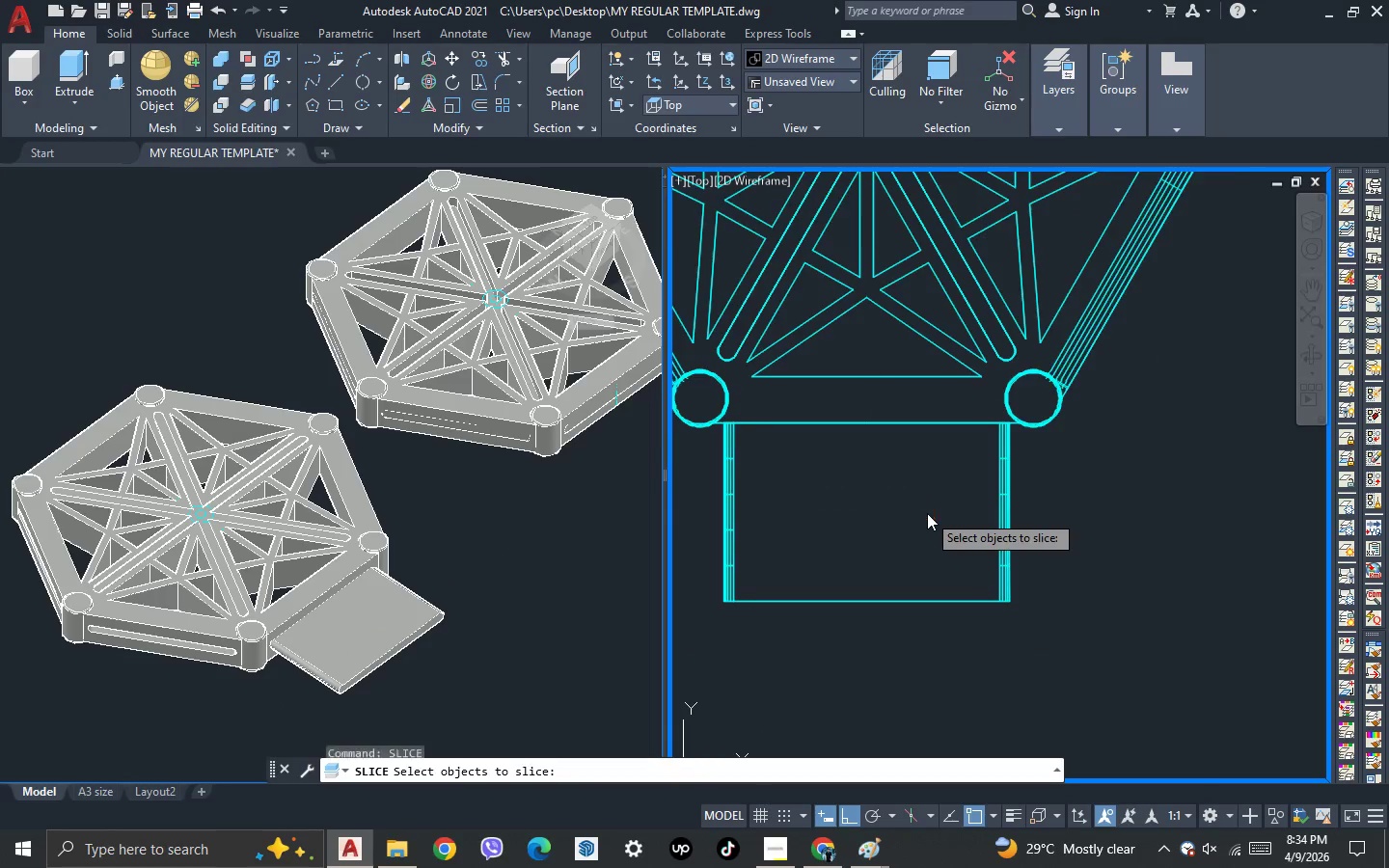 
scroll: coordinate [927, 513], scroll_direction: down, amount: 2.0
 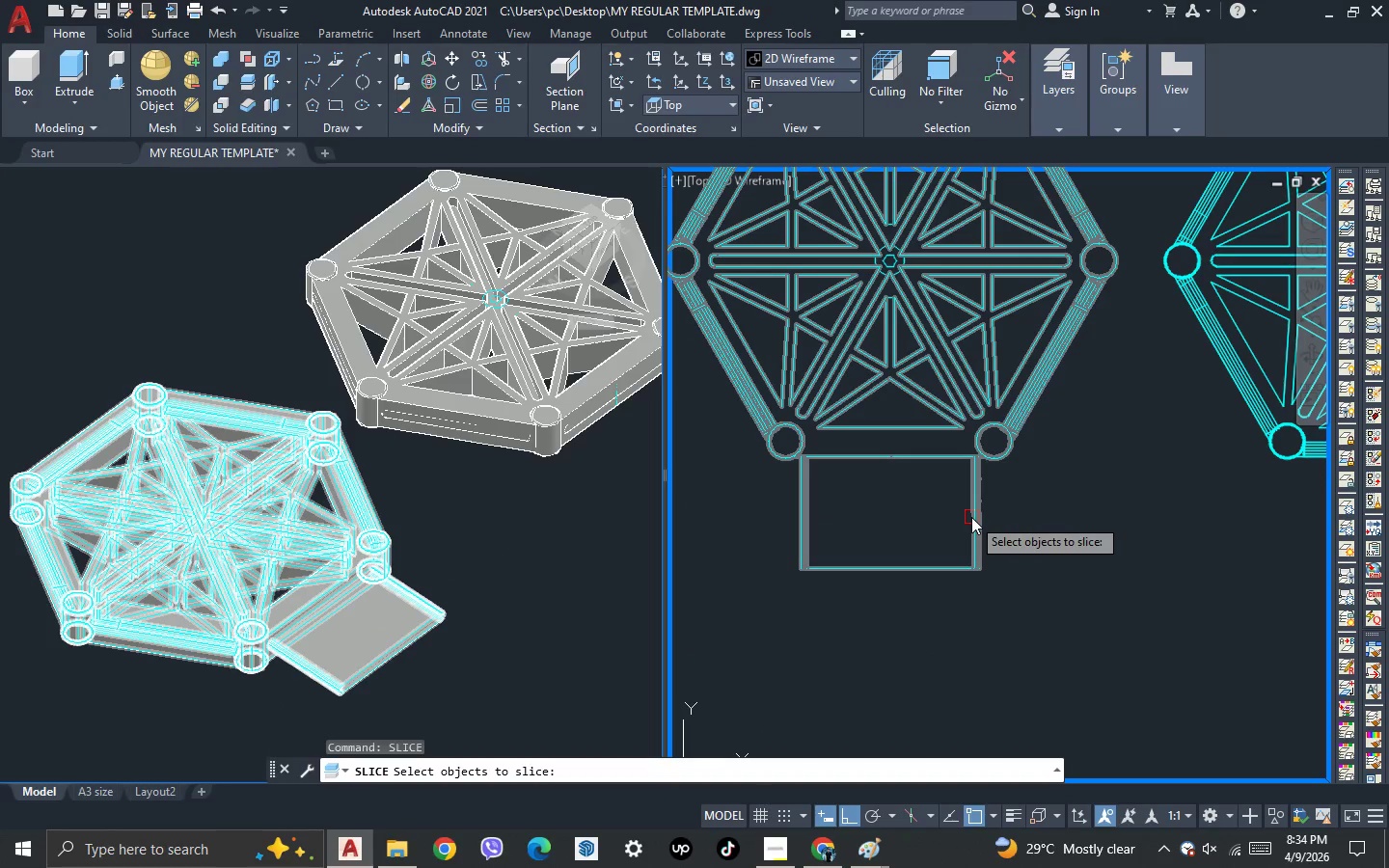 
left_click([971, 517])
 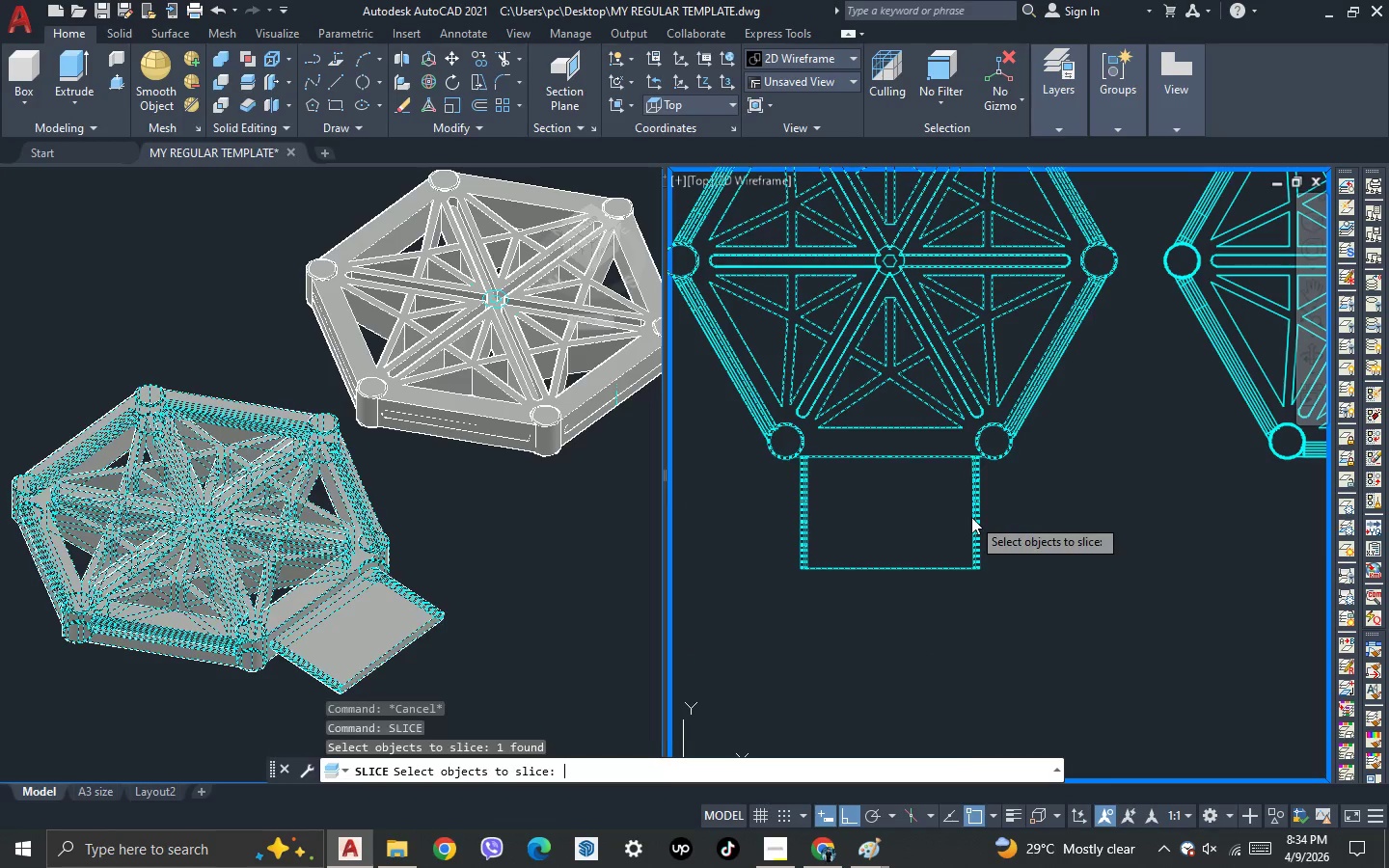 
key(Space)
 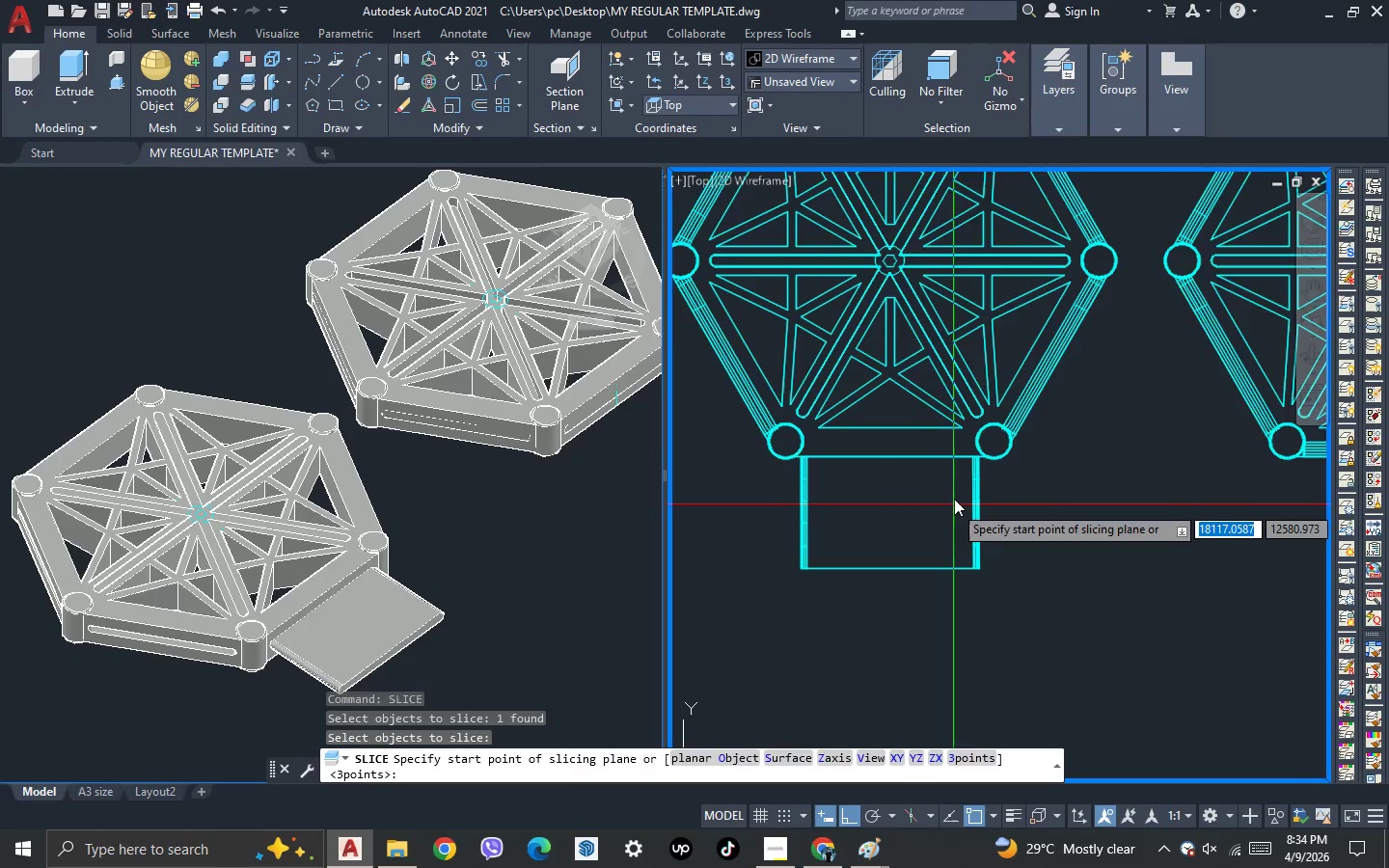 
scroll: coordinate [975, 443], scroll_direction: up, amount: 5.0
 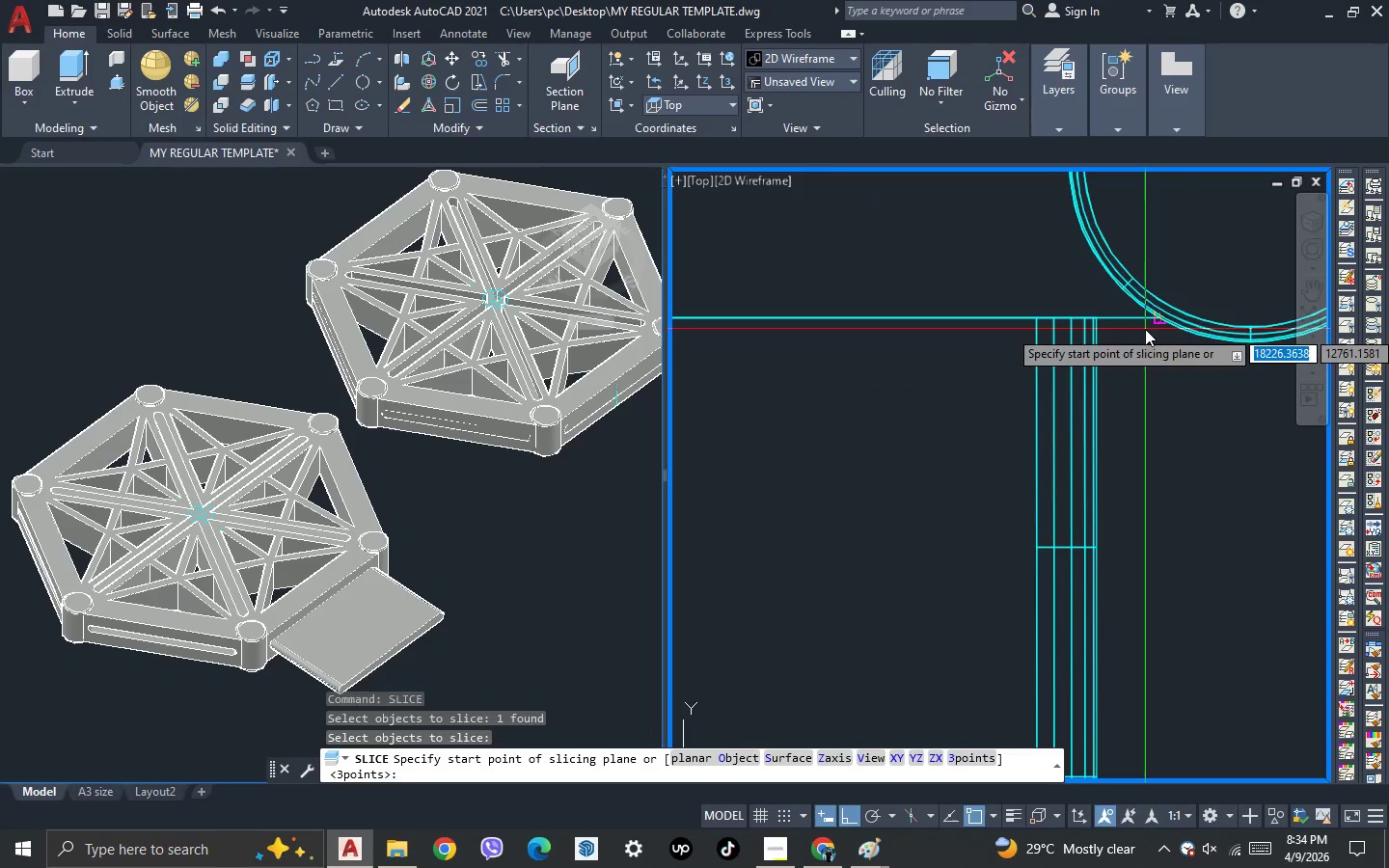 
left_click_drag(start_coordinate=[1145, 329], to_coordinate=[1140, 333])
 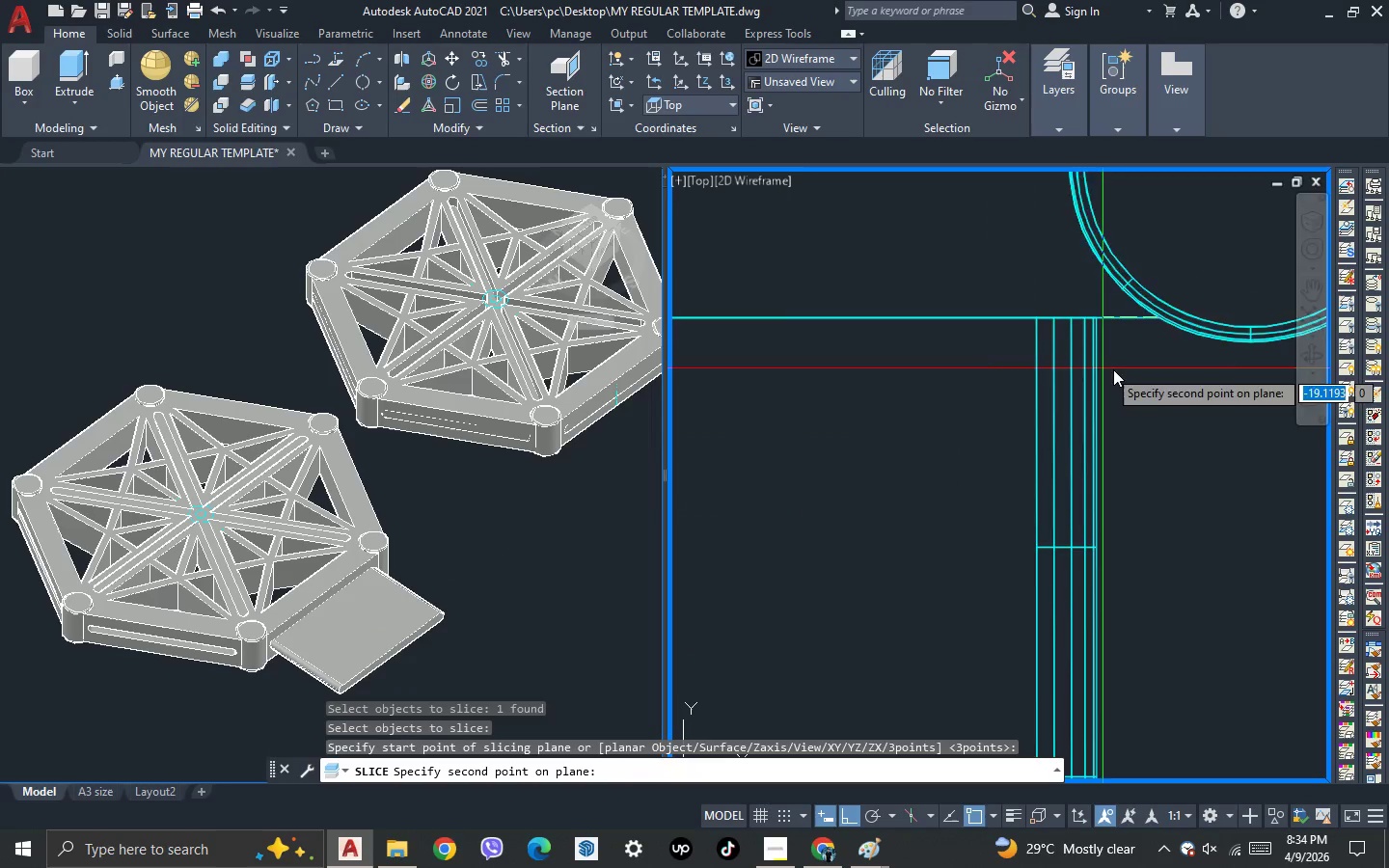 
scroll: coordinate [1130, 371], scroll_direction: down, amount: 5.0
 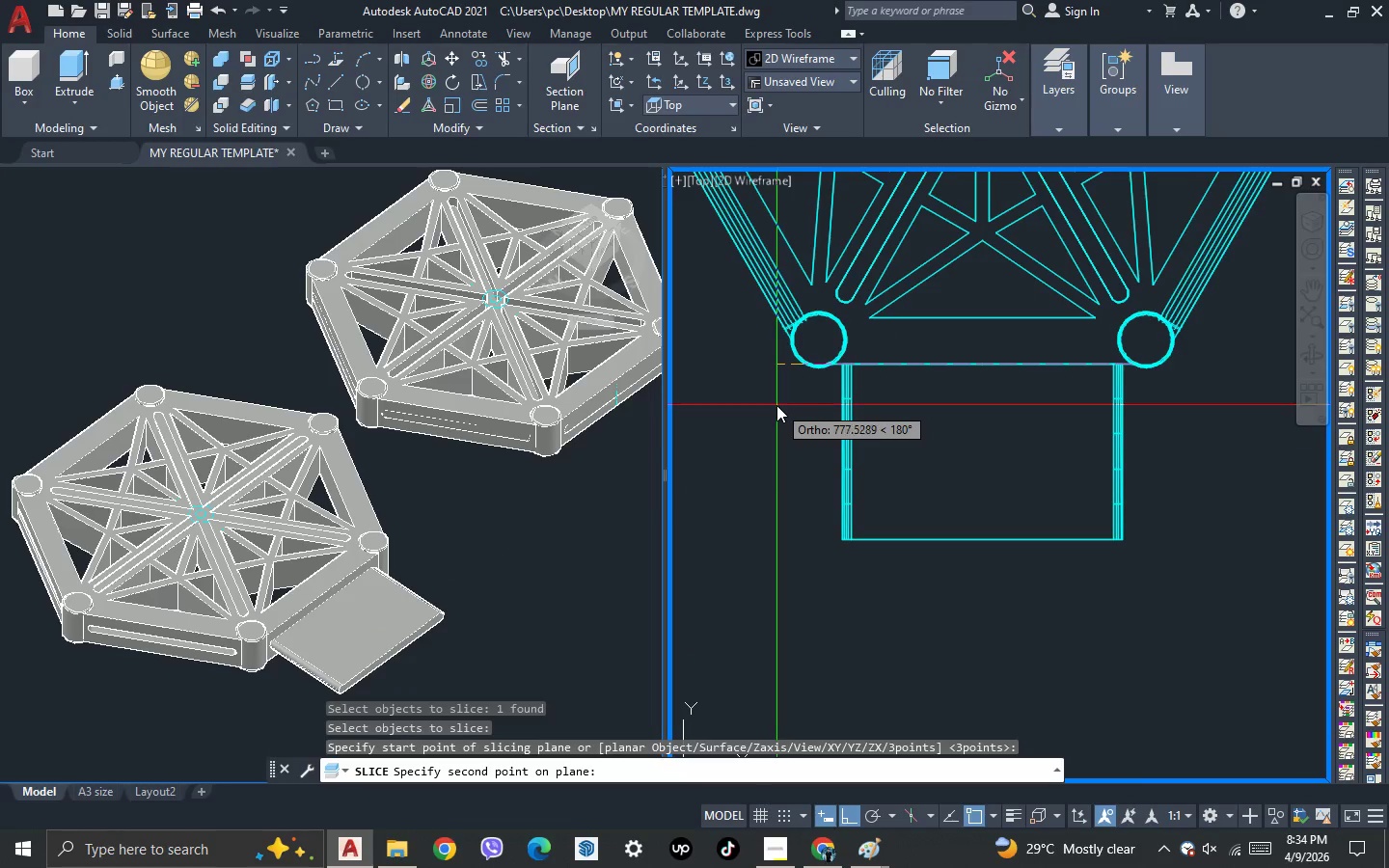 
scroll: coordinate [858, 342], scroll_direction: up, amount: 4.0
 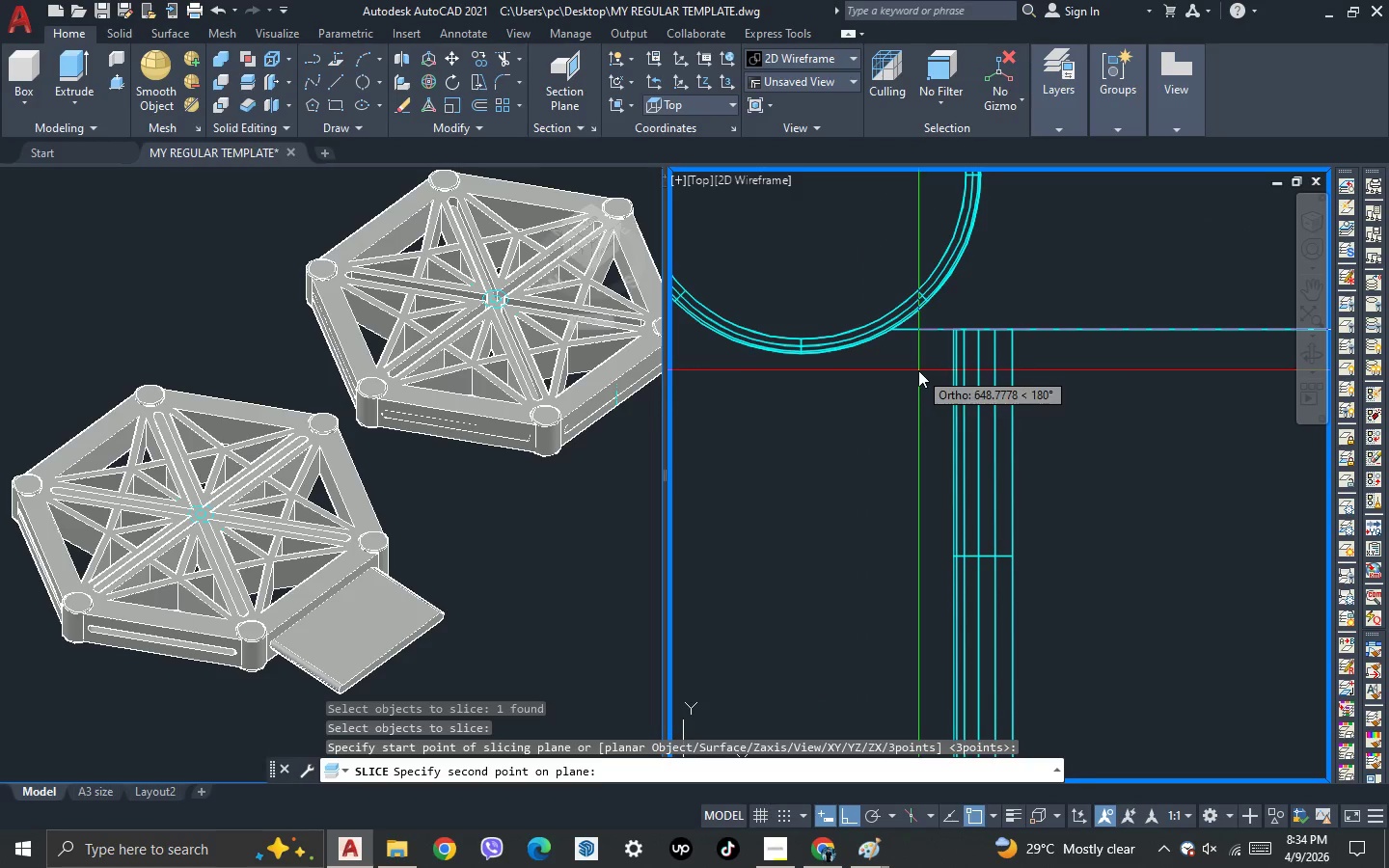 
left_click([918, 370])
 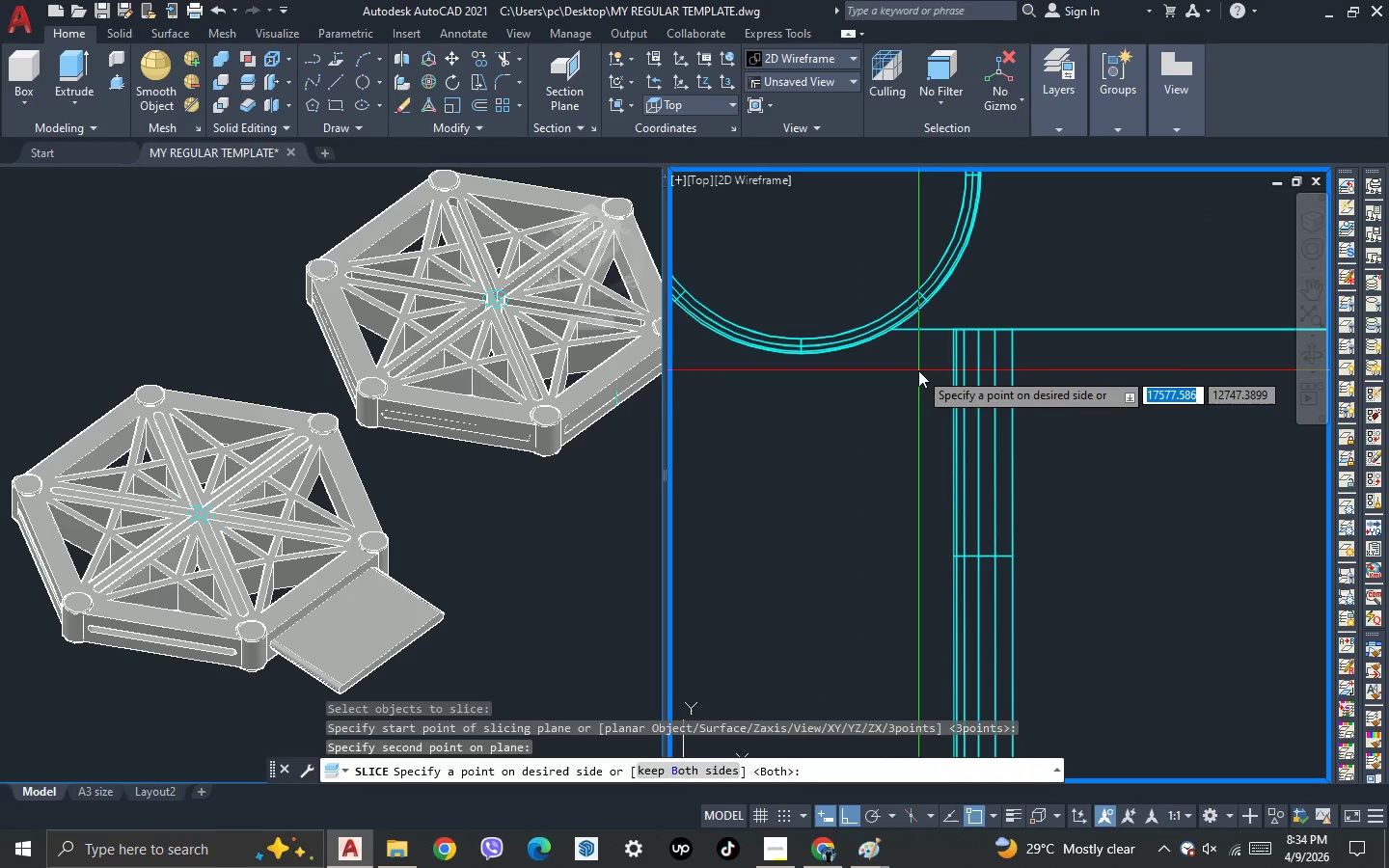 
key(Space)
 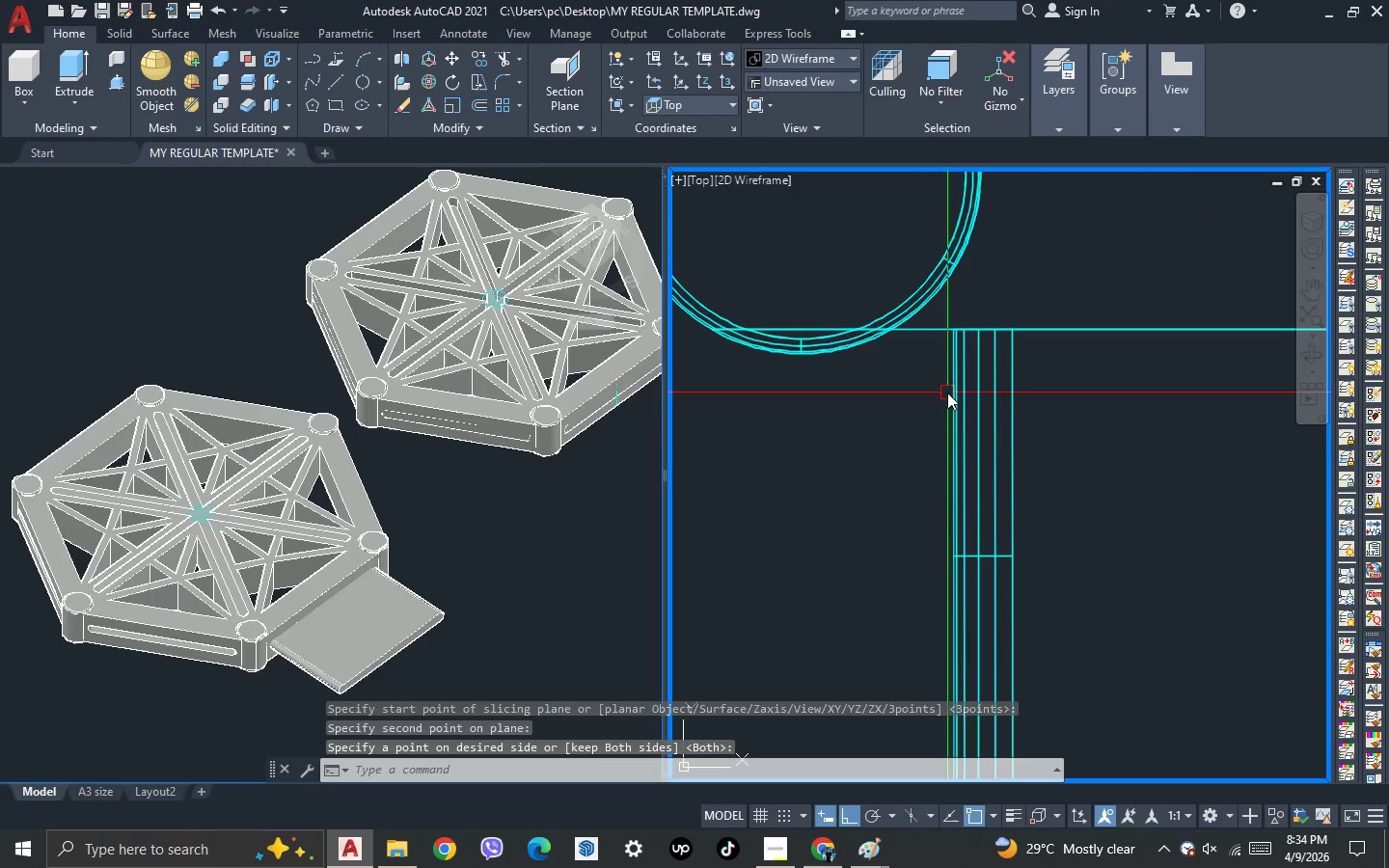 
left_click([953, 393])
 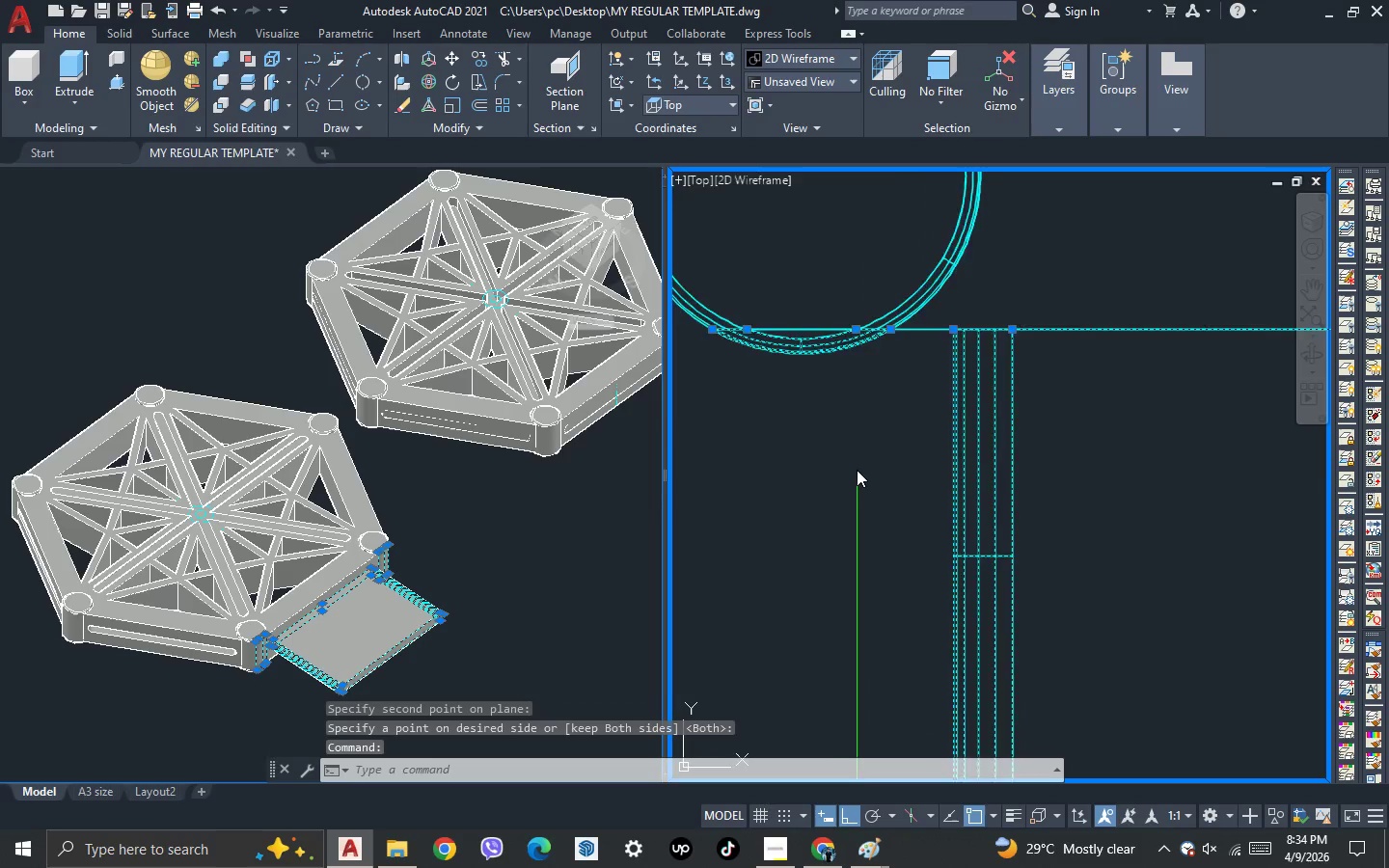 
scroll: coordinate [857, 470], scroll_direction: down, amount: 2.0
 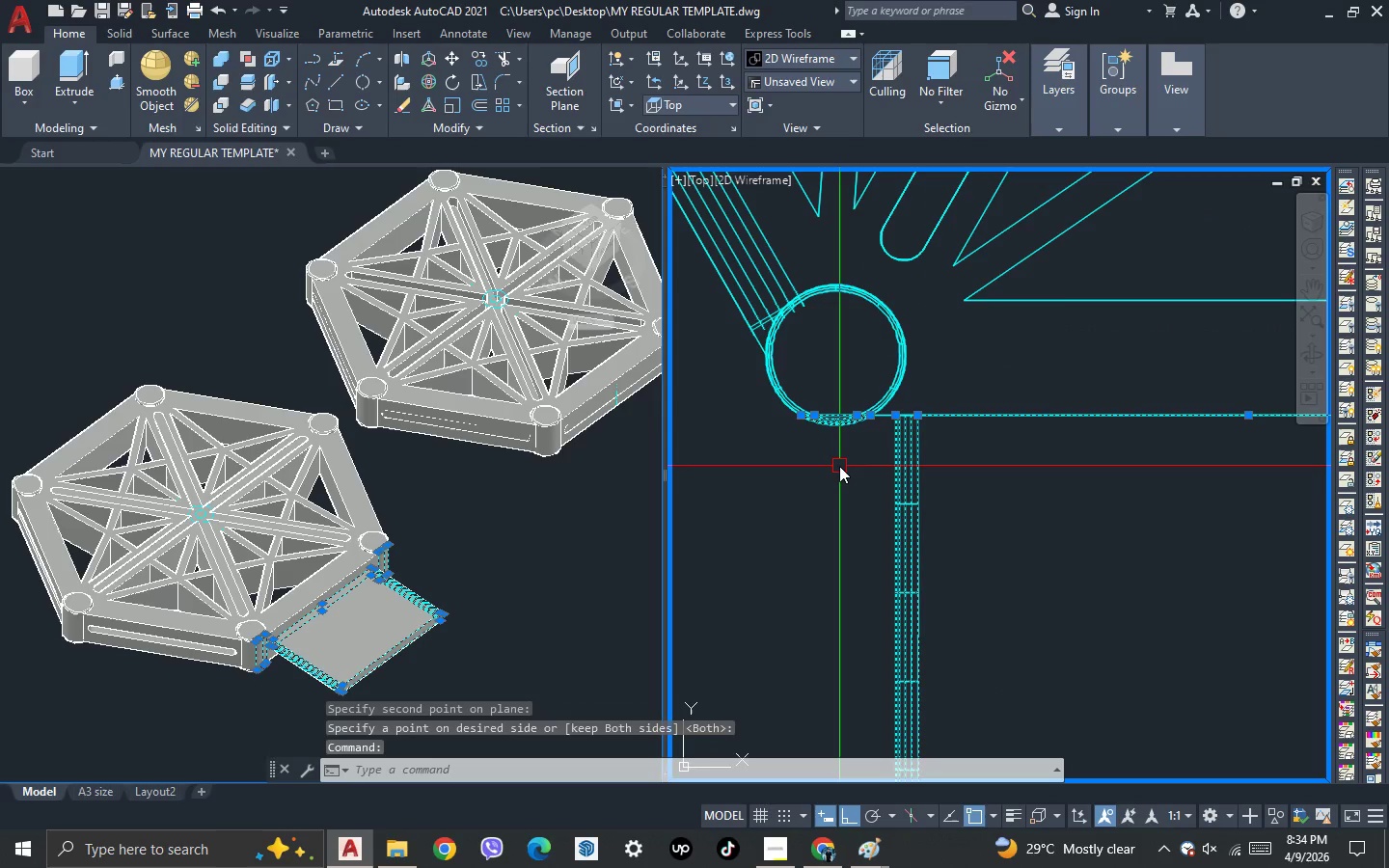 
key(Escape)
 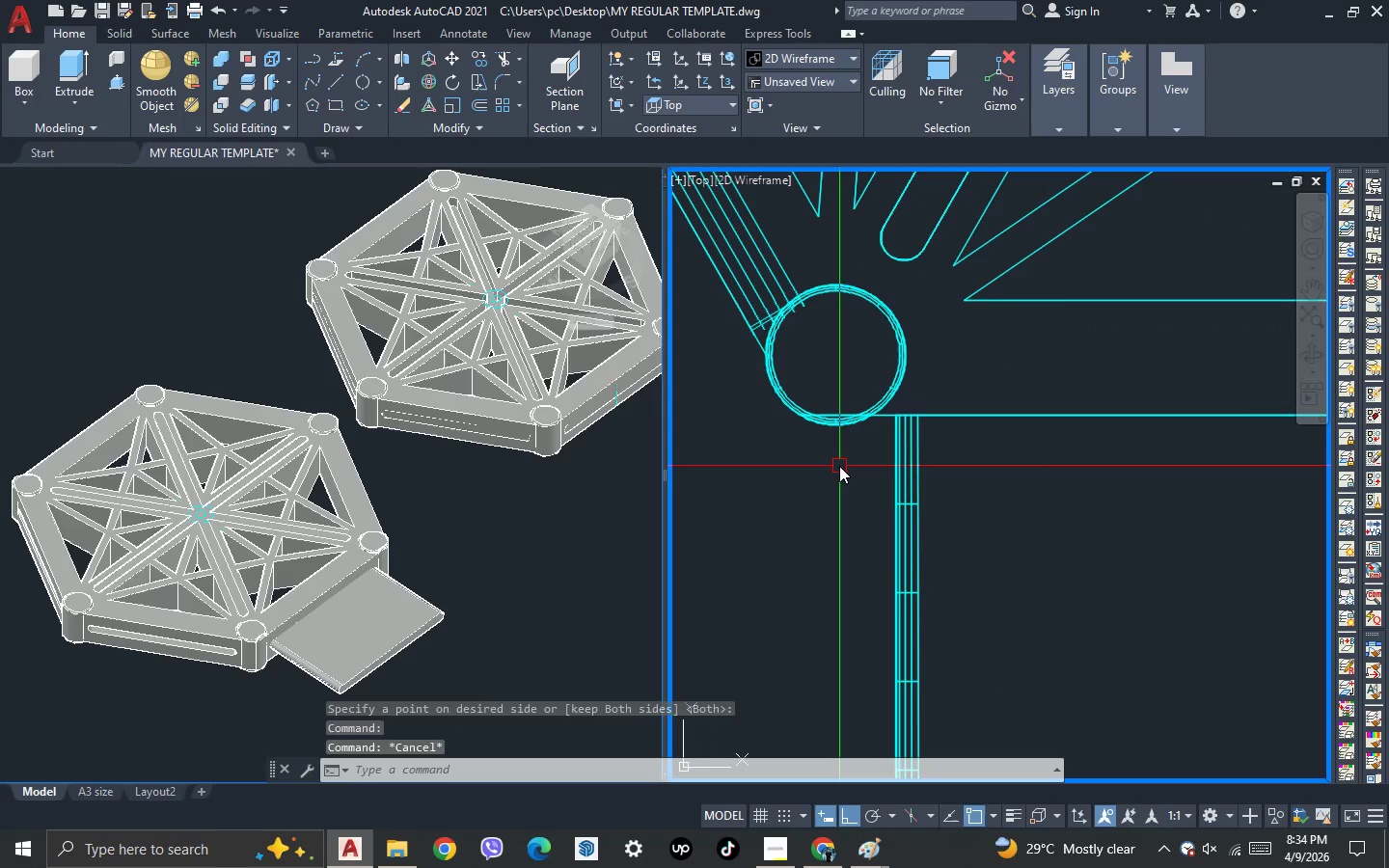 
key(Control+Z)
 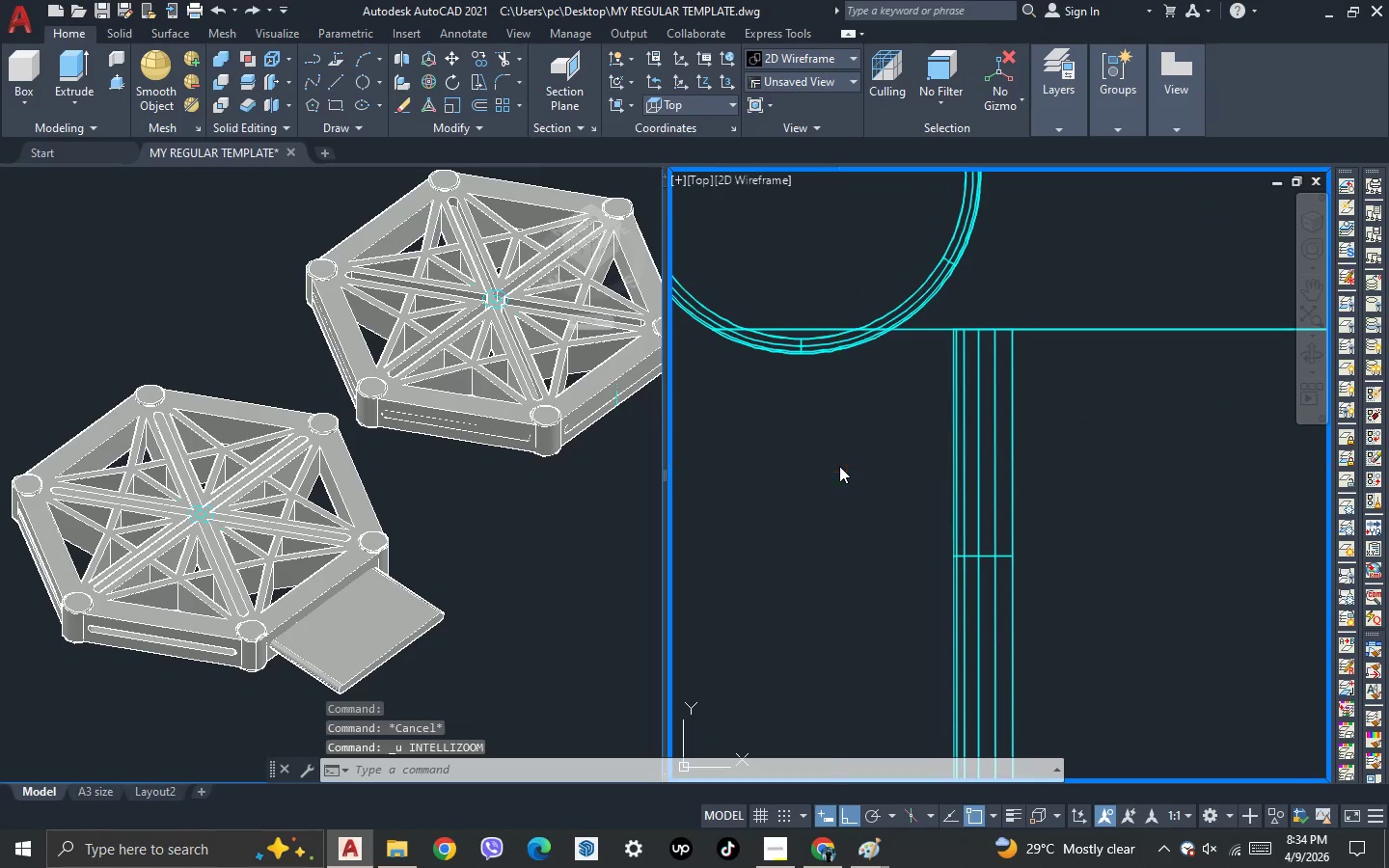 
key(Control+Z)
 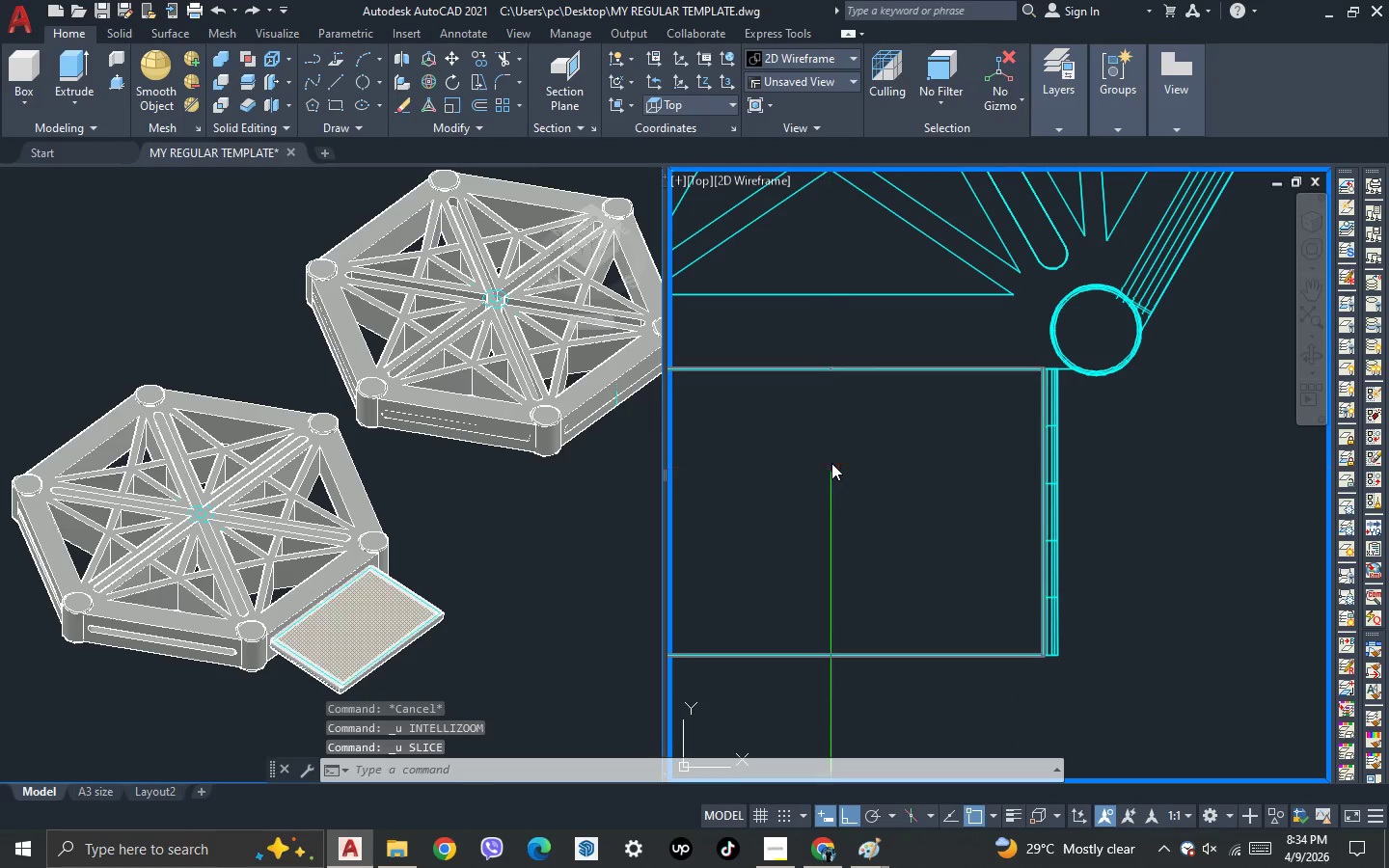 
scroll: coordinate [956, 412], scroll_direction: down, amount: 1.0
 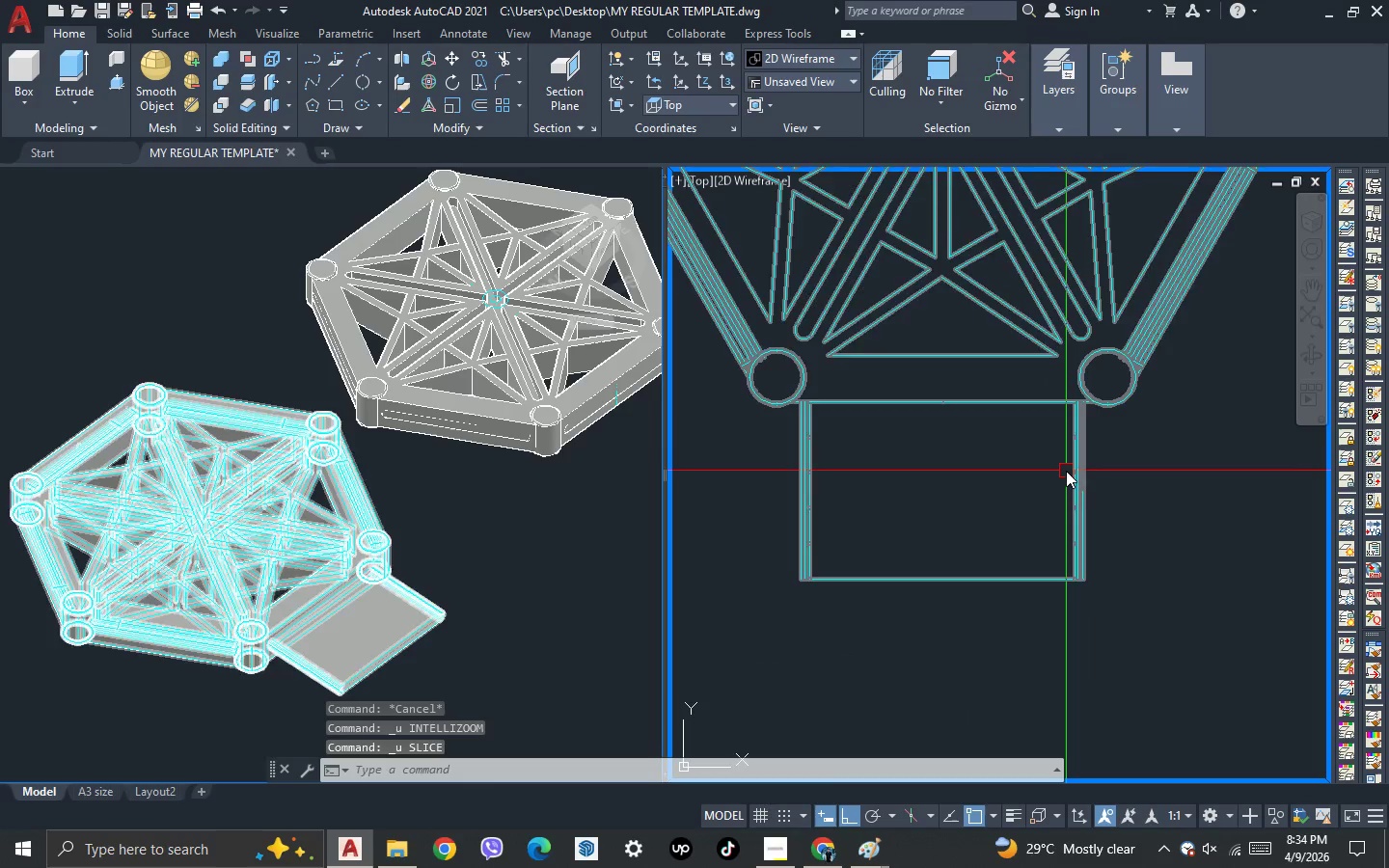 
key(3)
 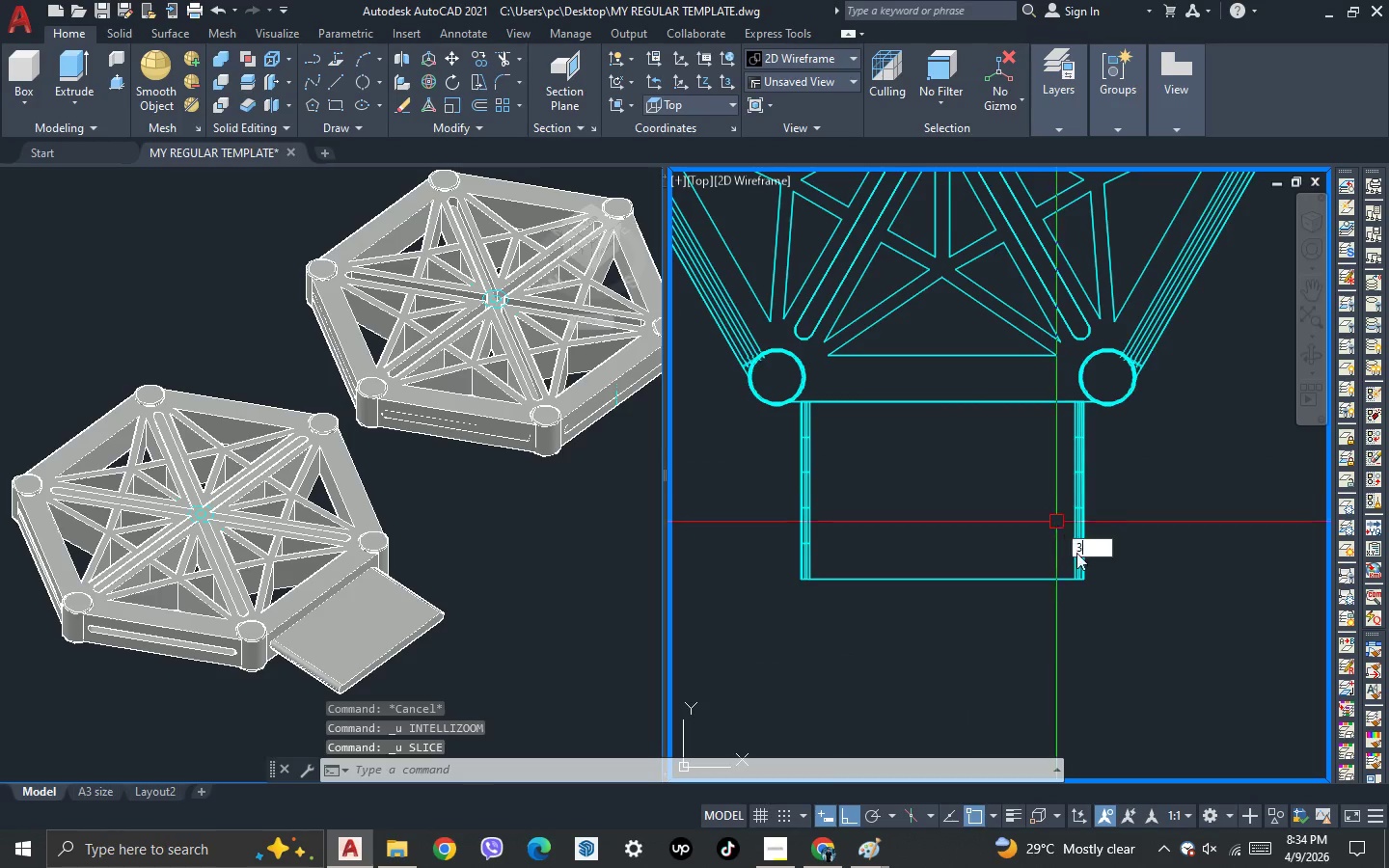 
key(Space)
 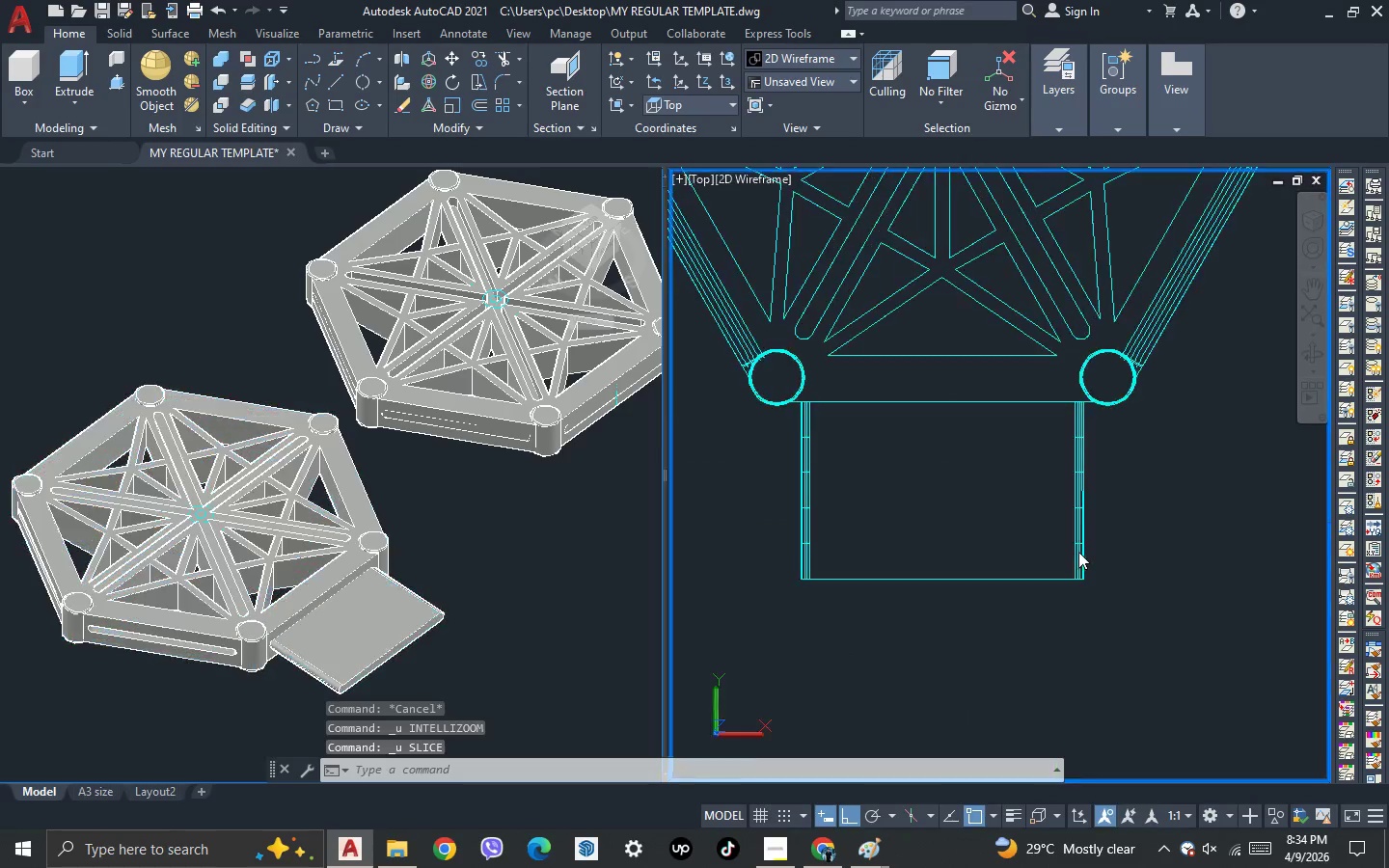 
left_click_drag(start_coordinate=[1078, 552], to_coordinate=[1085, 489])
 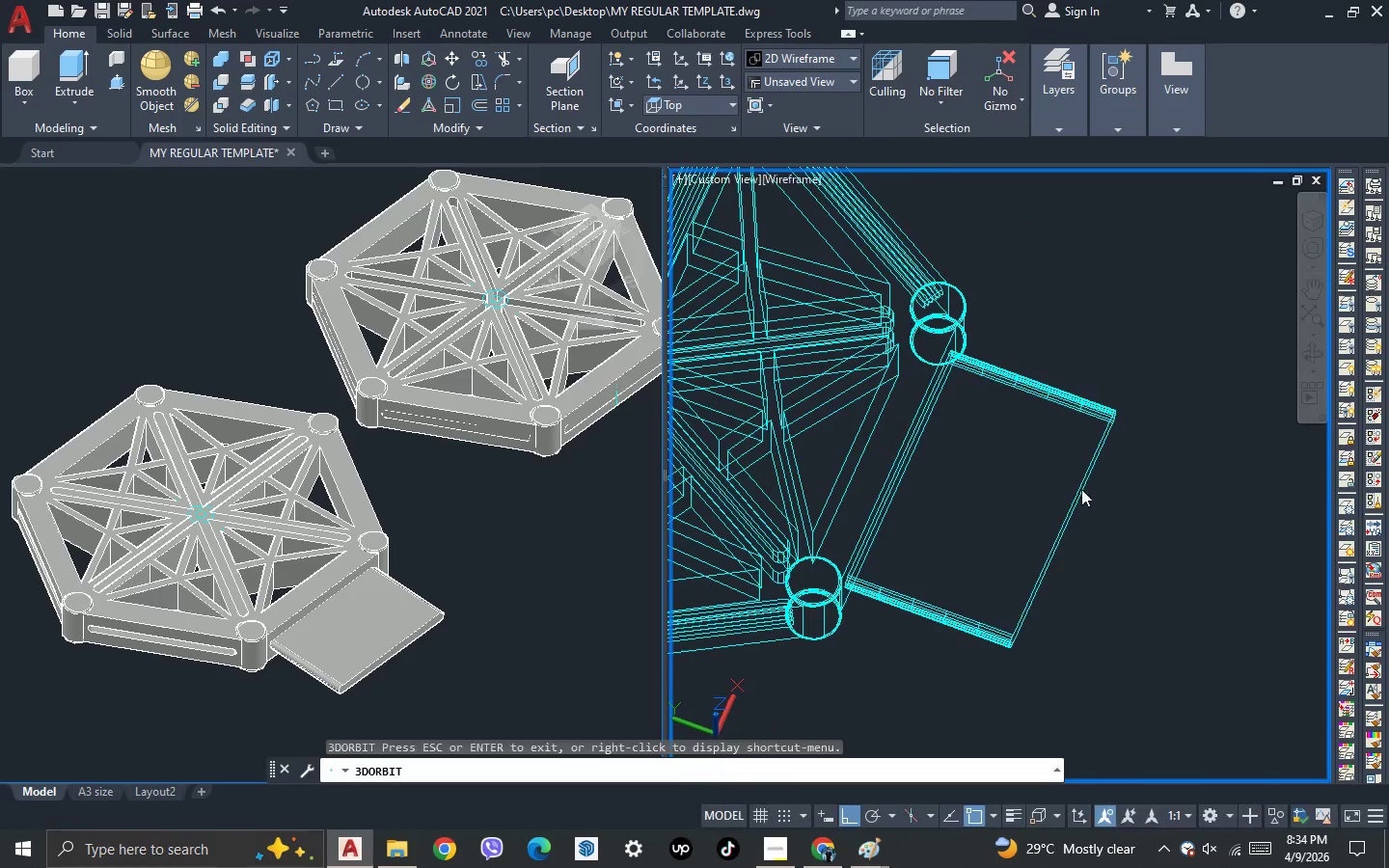 
key(Escape)
 